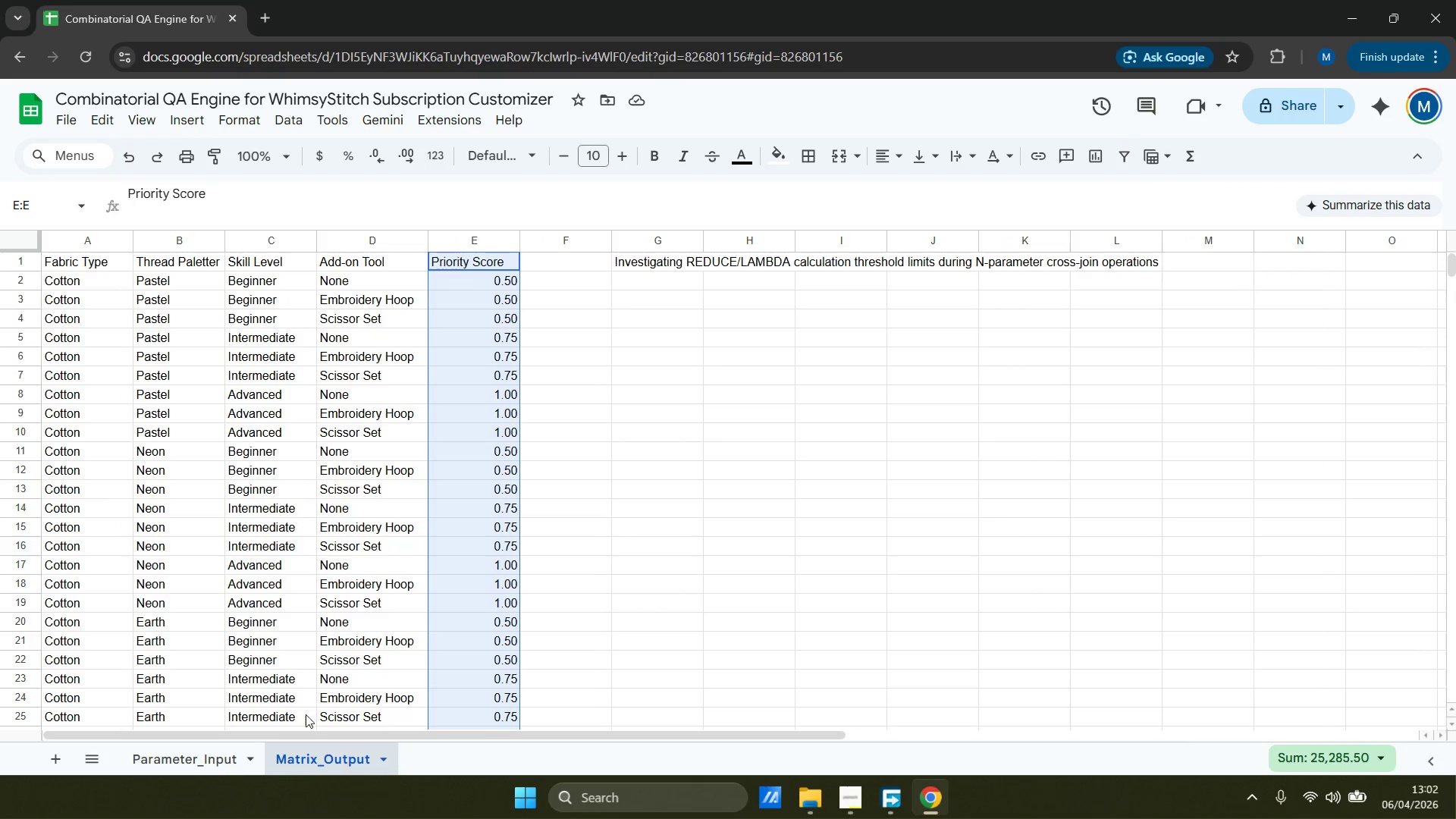 
left_click([651, 263])
 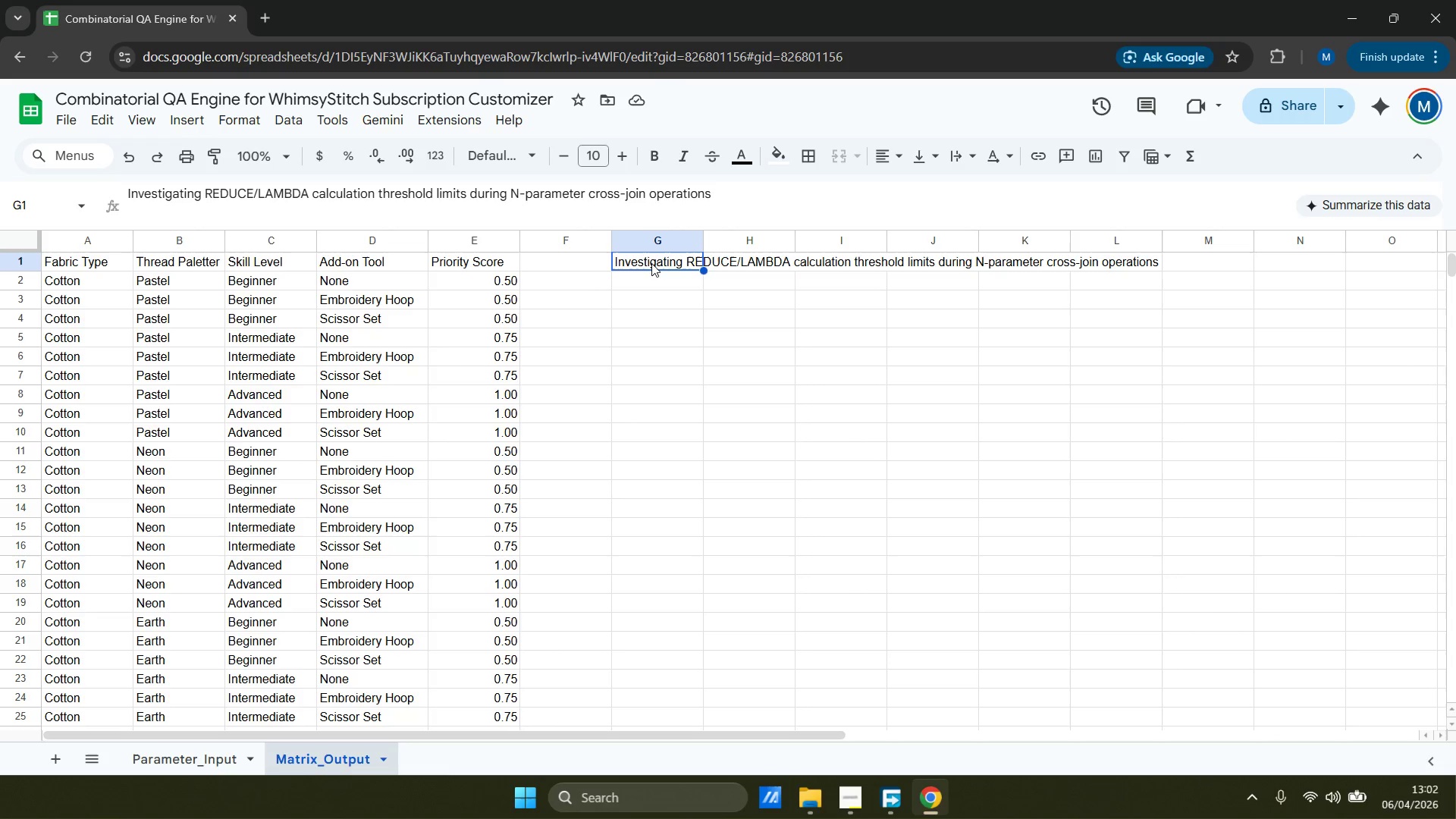 
left_click([669, 285])
 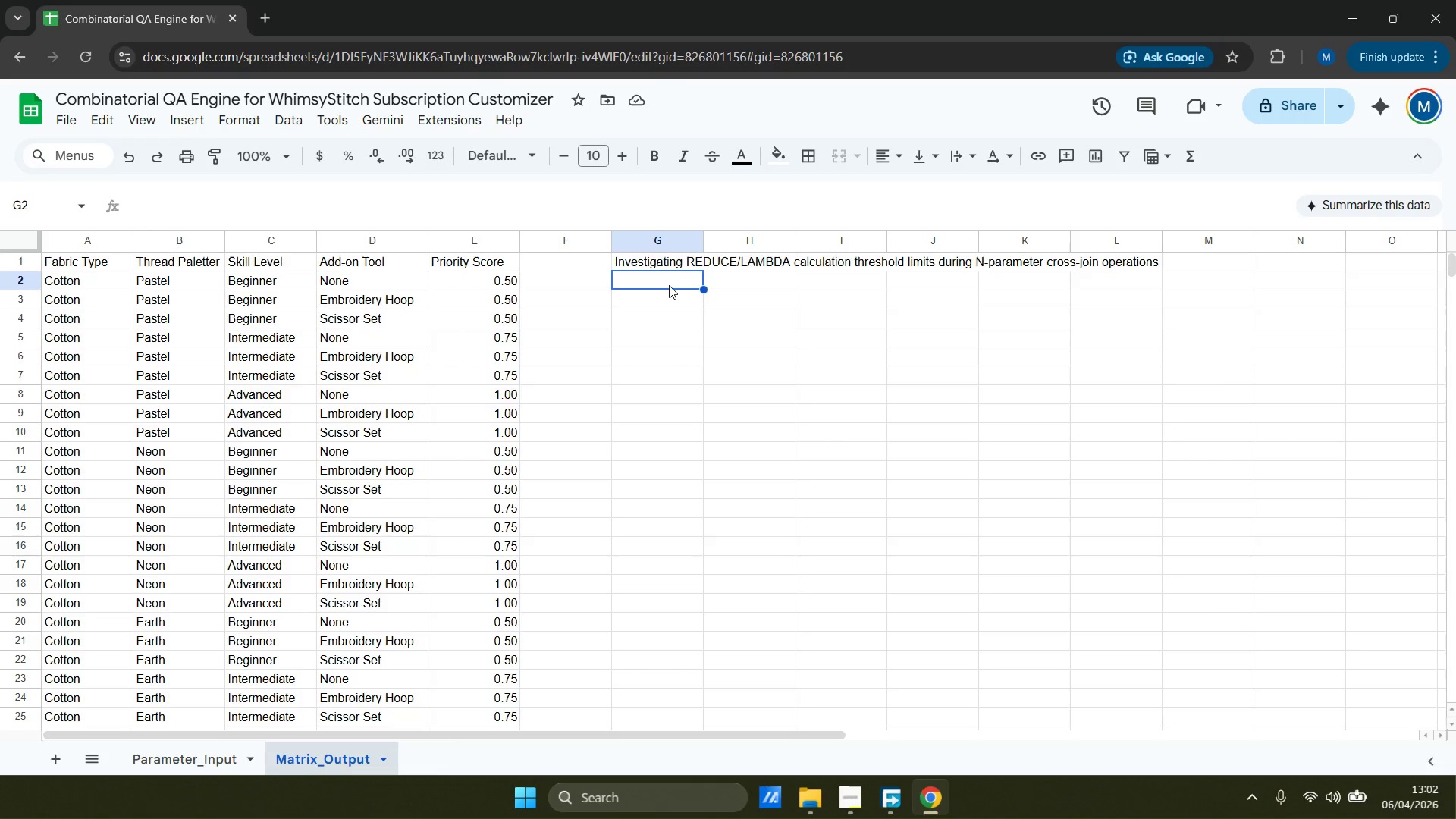 
type(Implementing Reject-Input validation on Paremeter-in)
 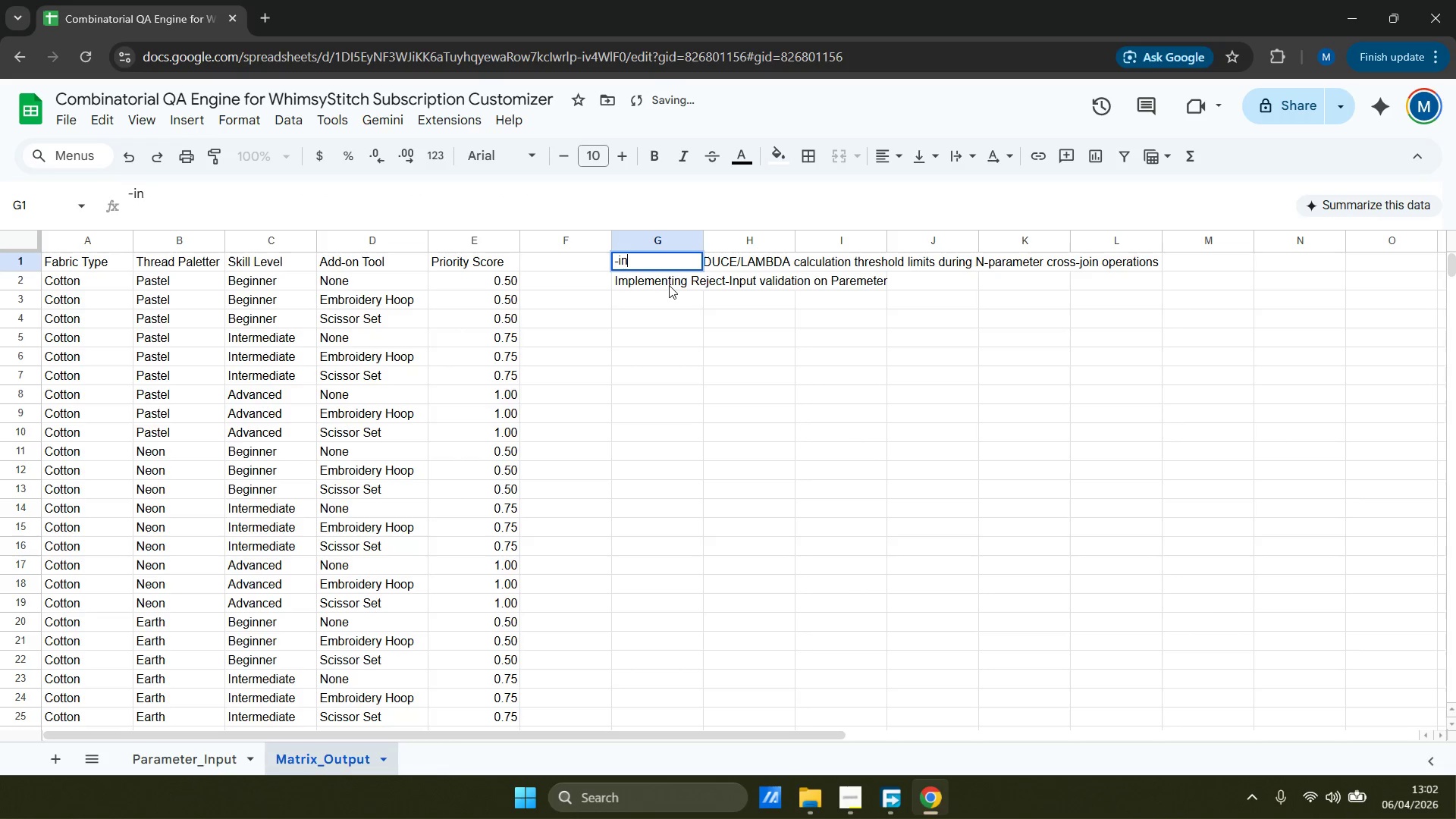 
 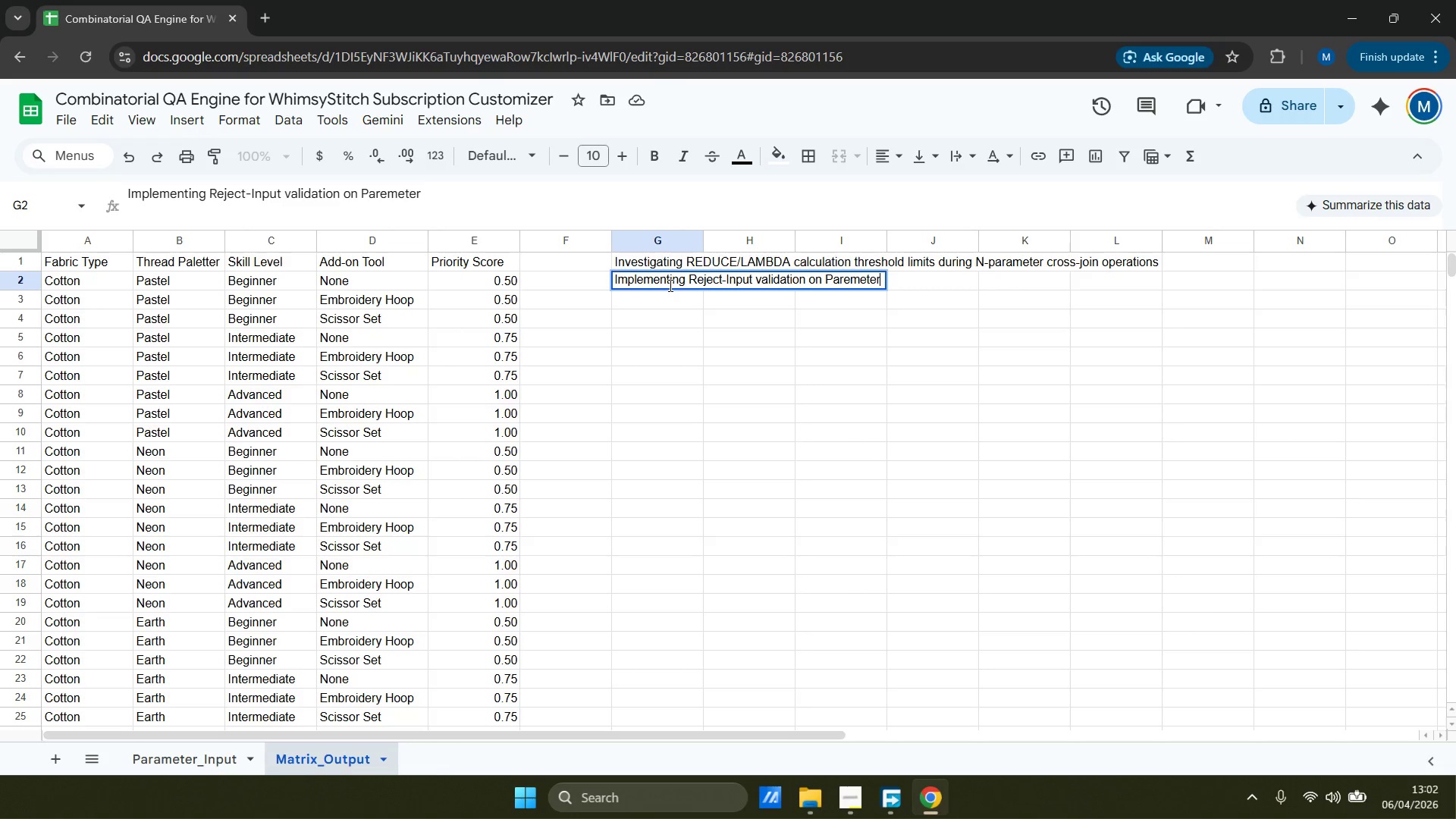 
hold_key(key=ArrowUp, duration=0.78)
 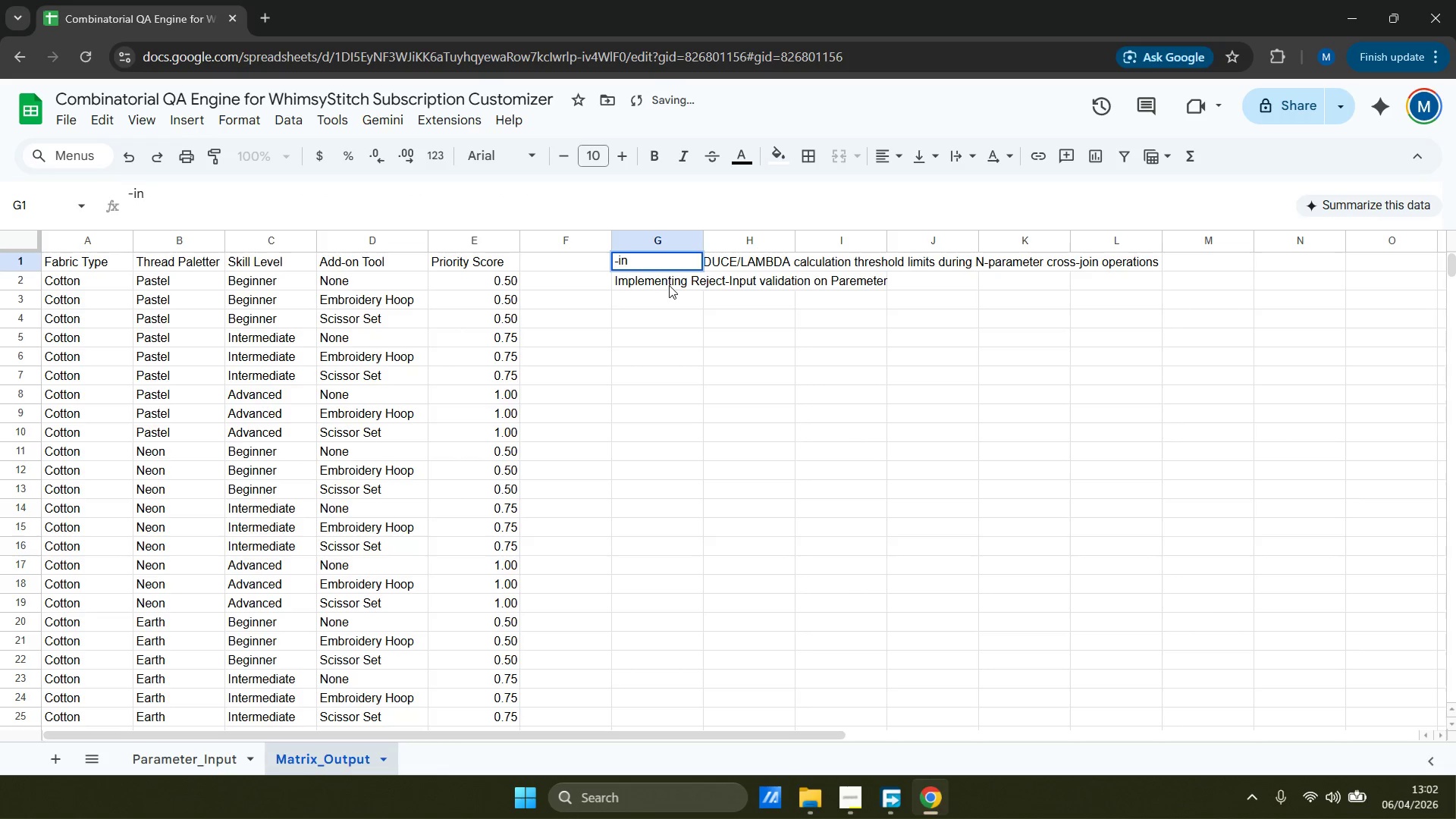 
key(Control+Z)
 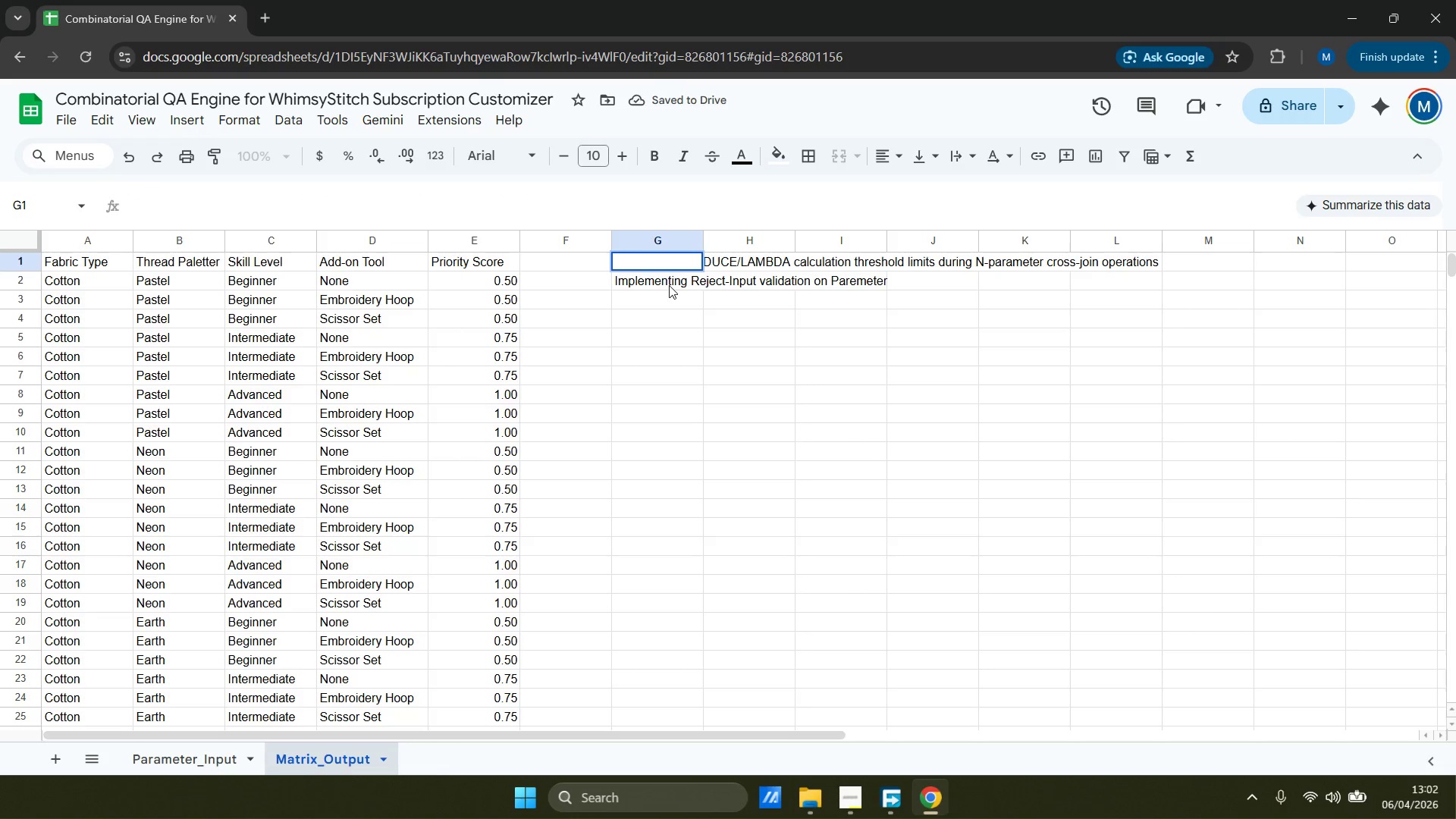 
key(Control+Z)
 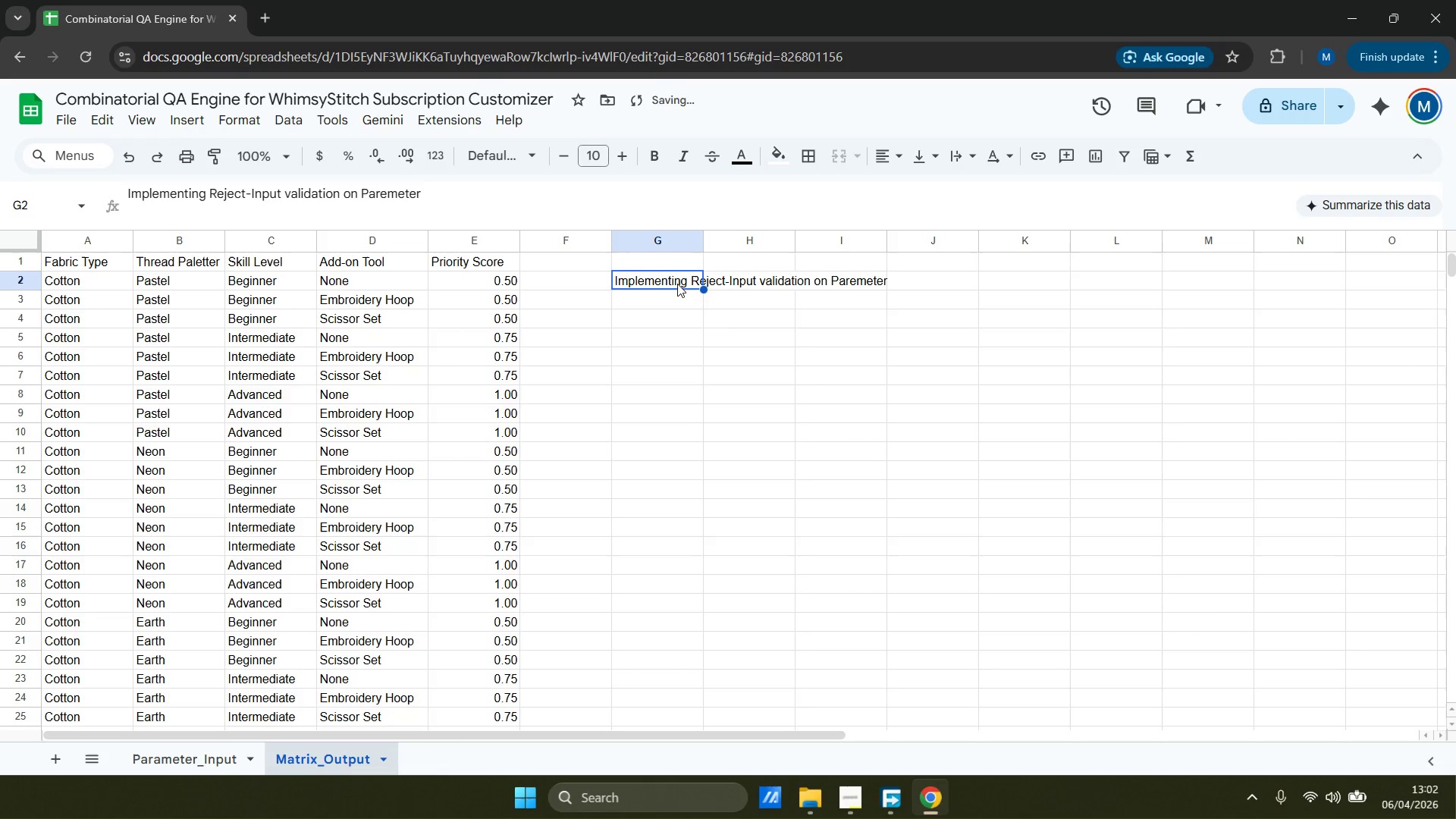 
key(Control+Z)
 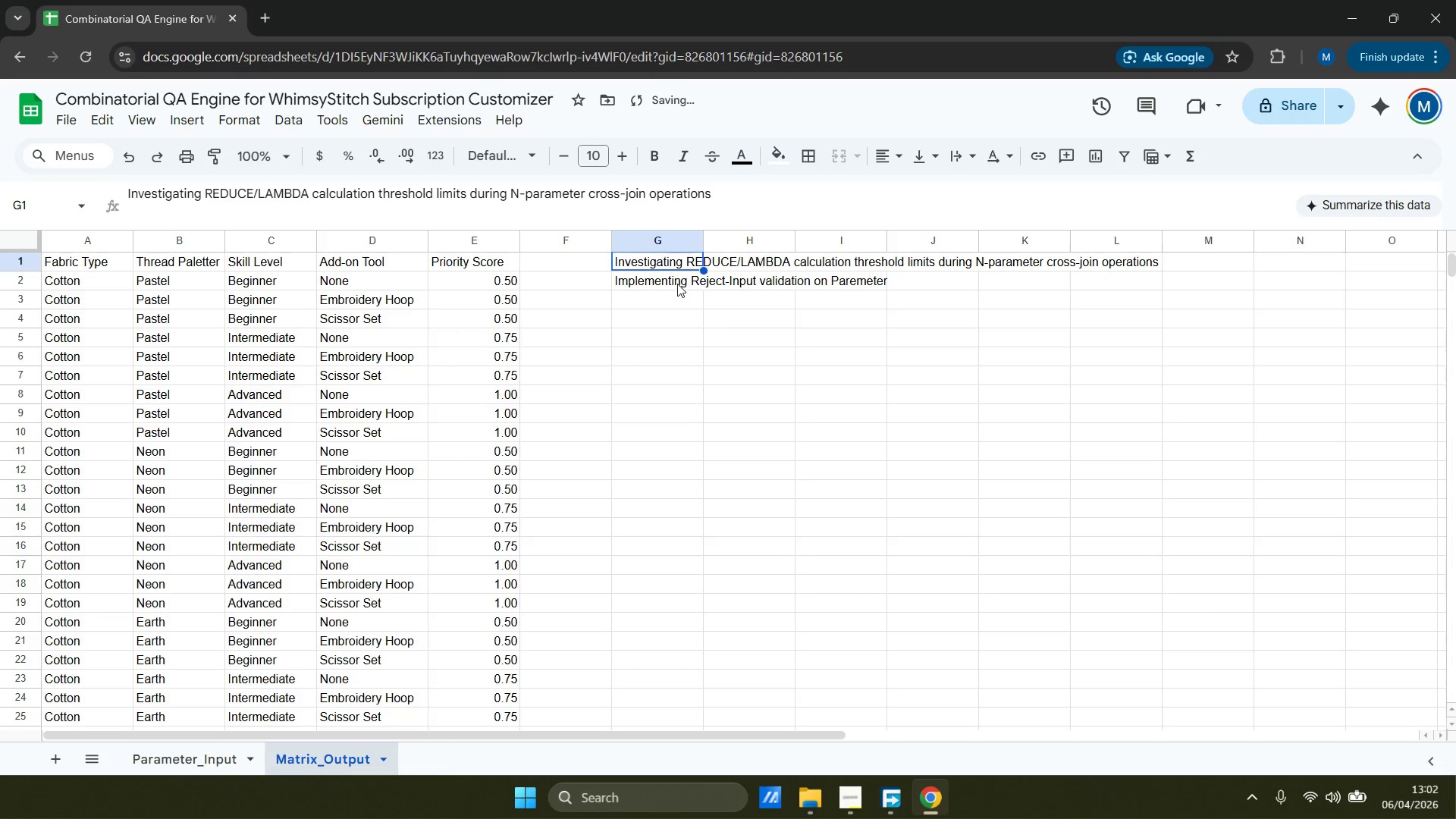 
left_click([681, 283])
 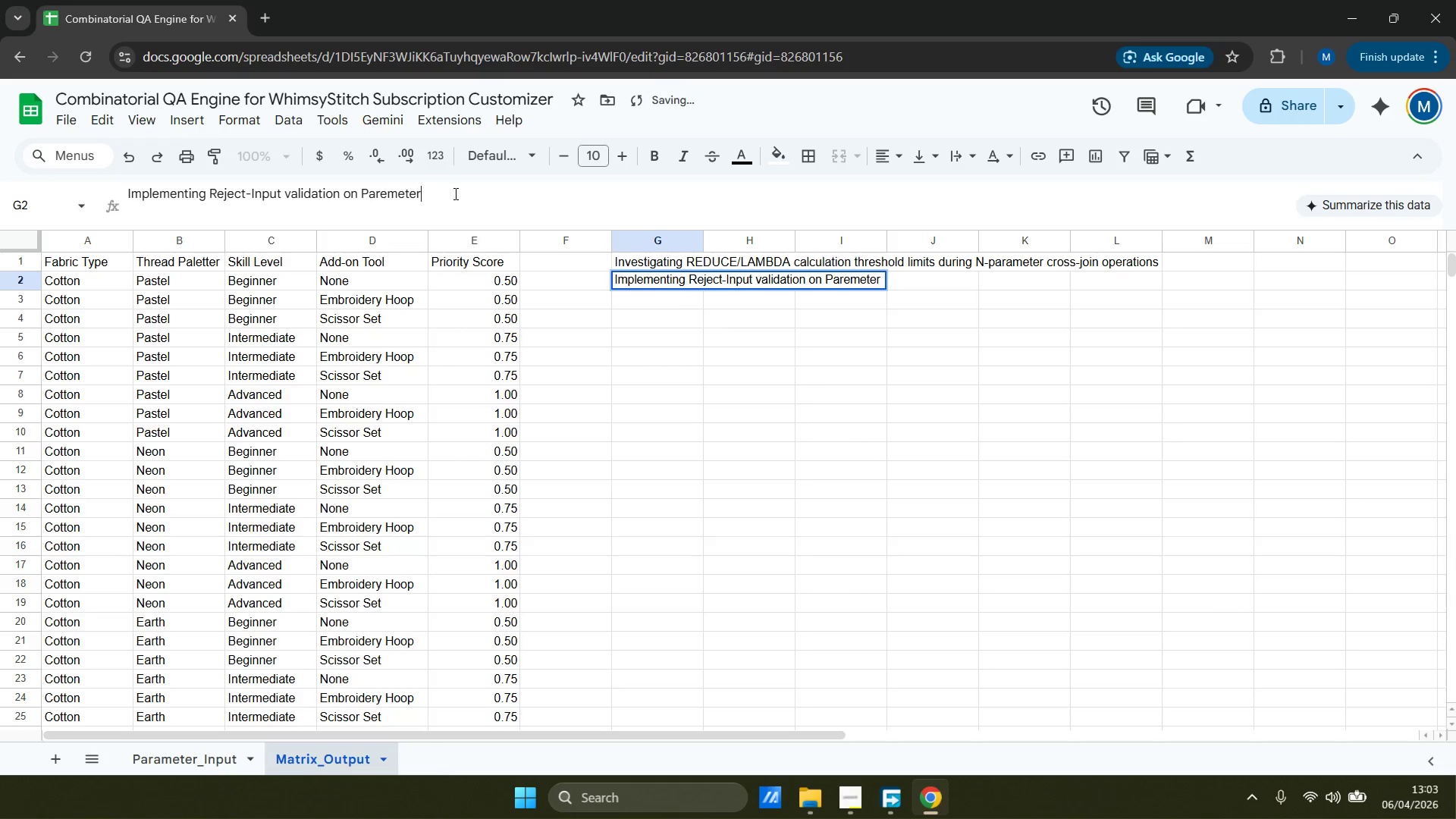 
key(Control+Space)
 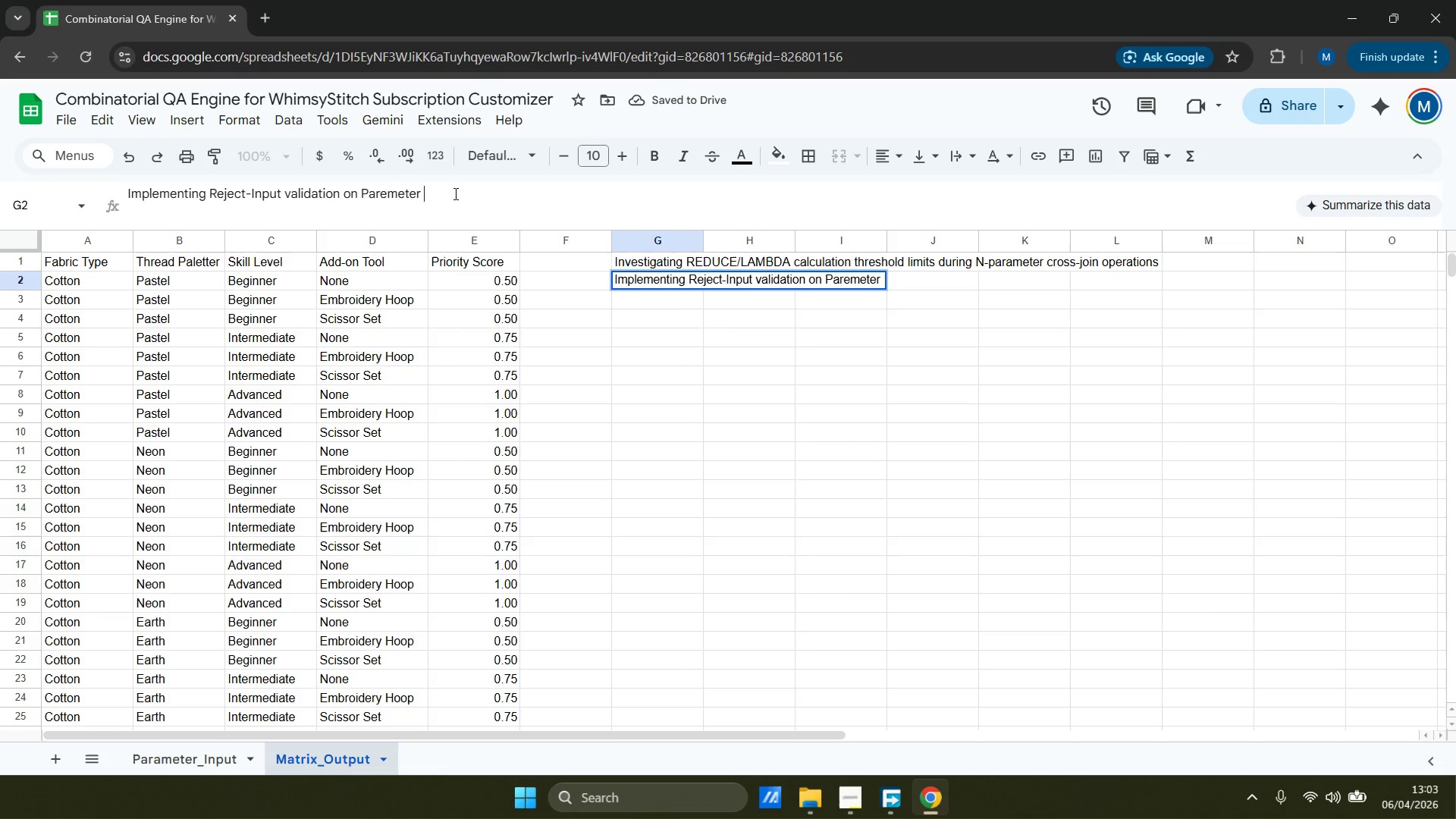 
type(Input)
key(Backspace)
key(Backspace)
key(Backspace)
key(Backspace)
key(Backspace)
key(Backspace)
type(_Input to maintain referential integrity for the c)
key(Backspace)
type(Cat)
key(Backspace)
type(rtesian E)
key(Backspace)
type(engine. Enforcing period-delimited float standard ffo)
key(Backspace)
type(r)
key(Backspace)
key(Backspace)
type(or risk_weighting mi)
key(Backspace)
type(etrics)
 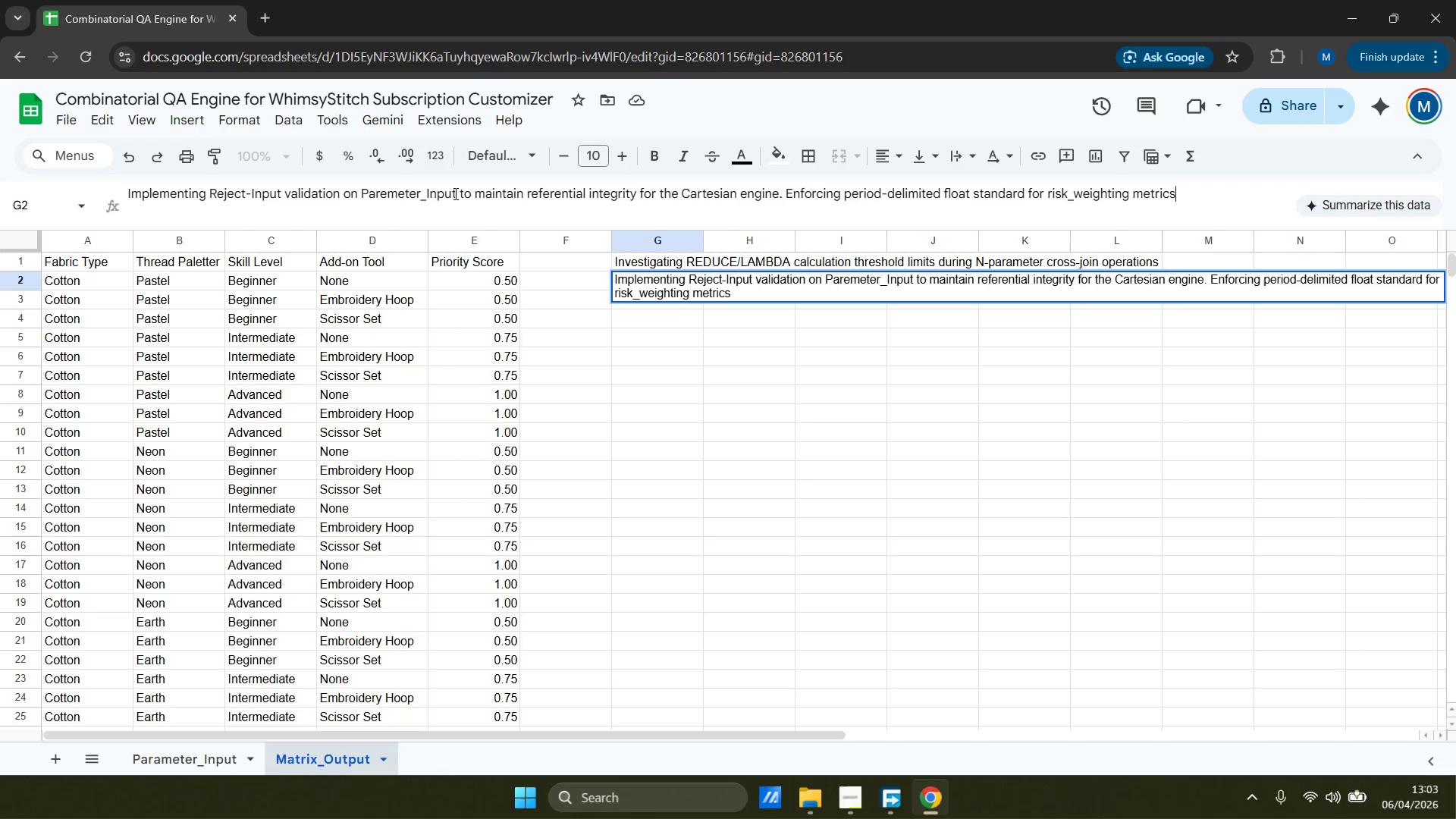 
wait(10.56)
 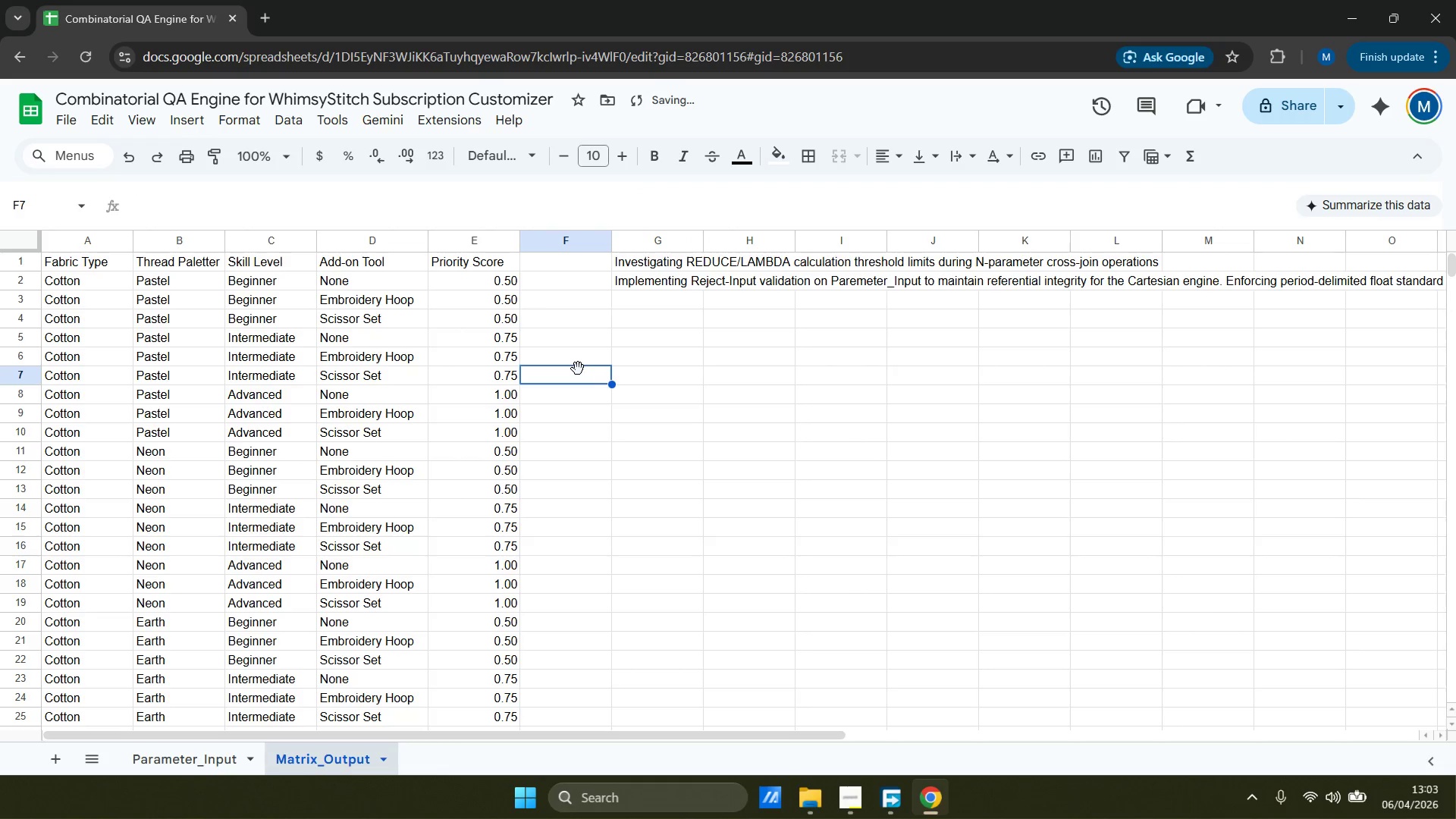 
left_click([488, 280])
 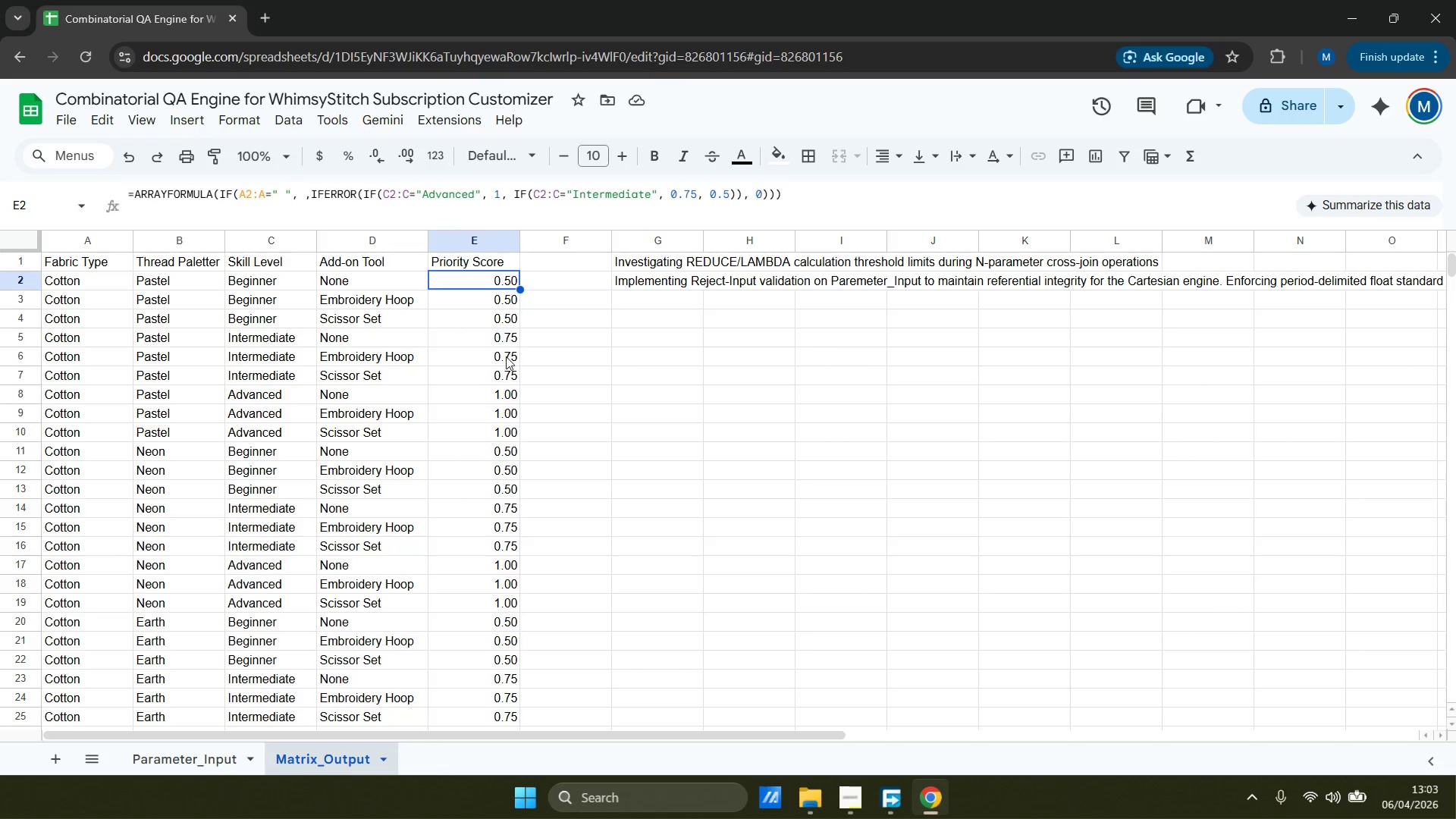 
scroll: coordinate [507, 377], scroll_direction: down, amount: 27.0
 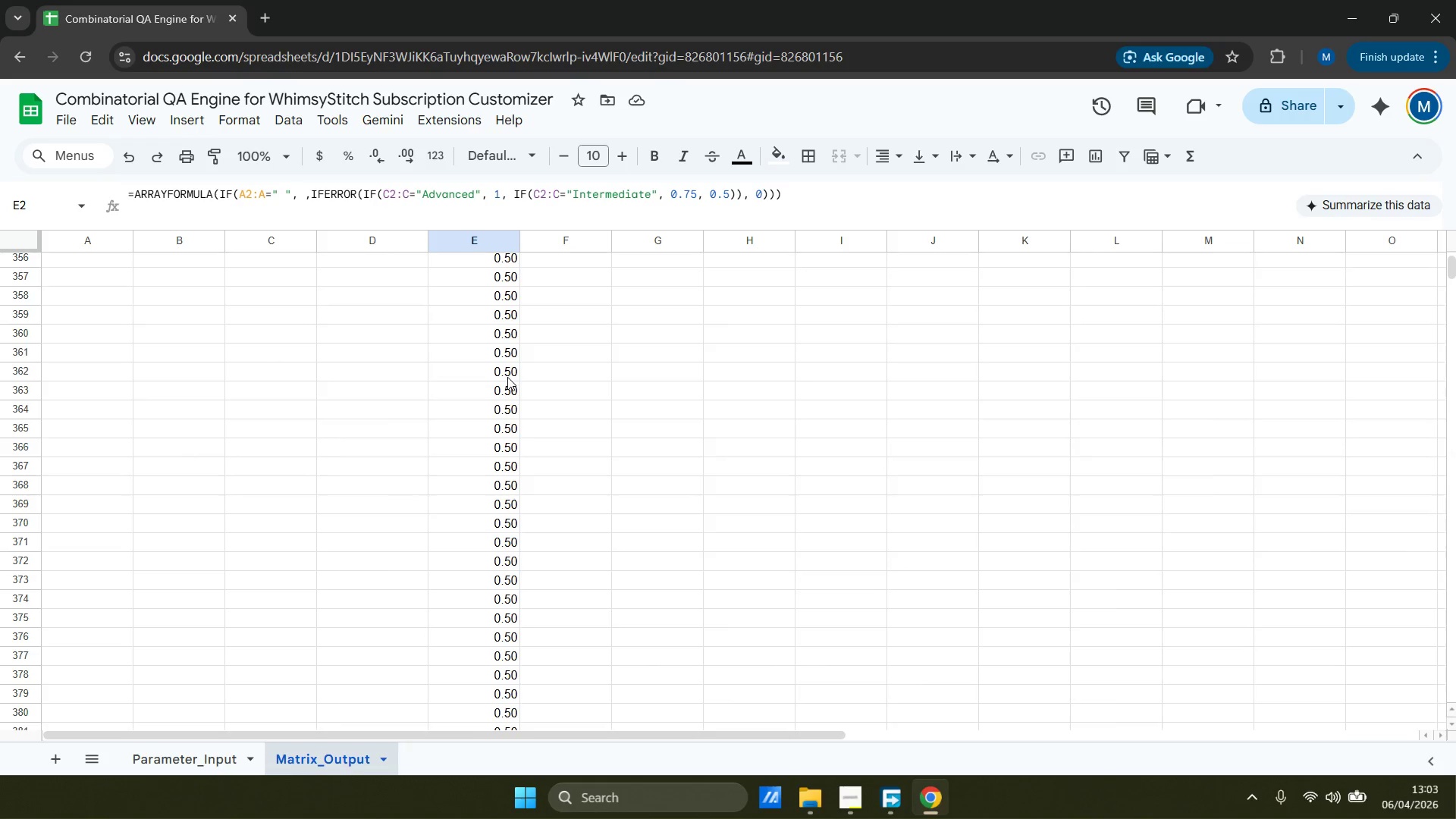 
left_click([508, 452])
 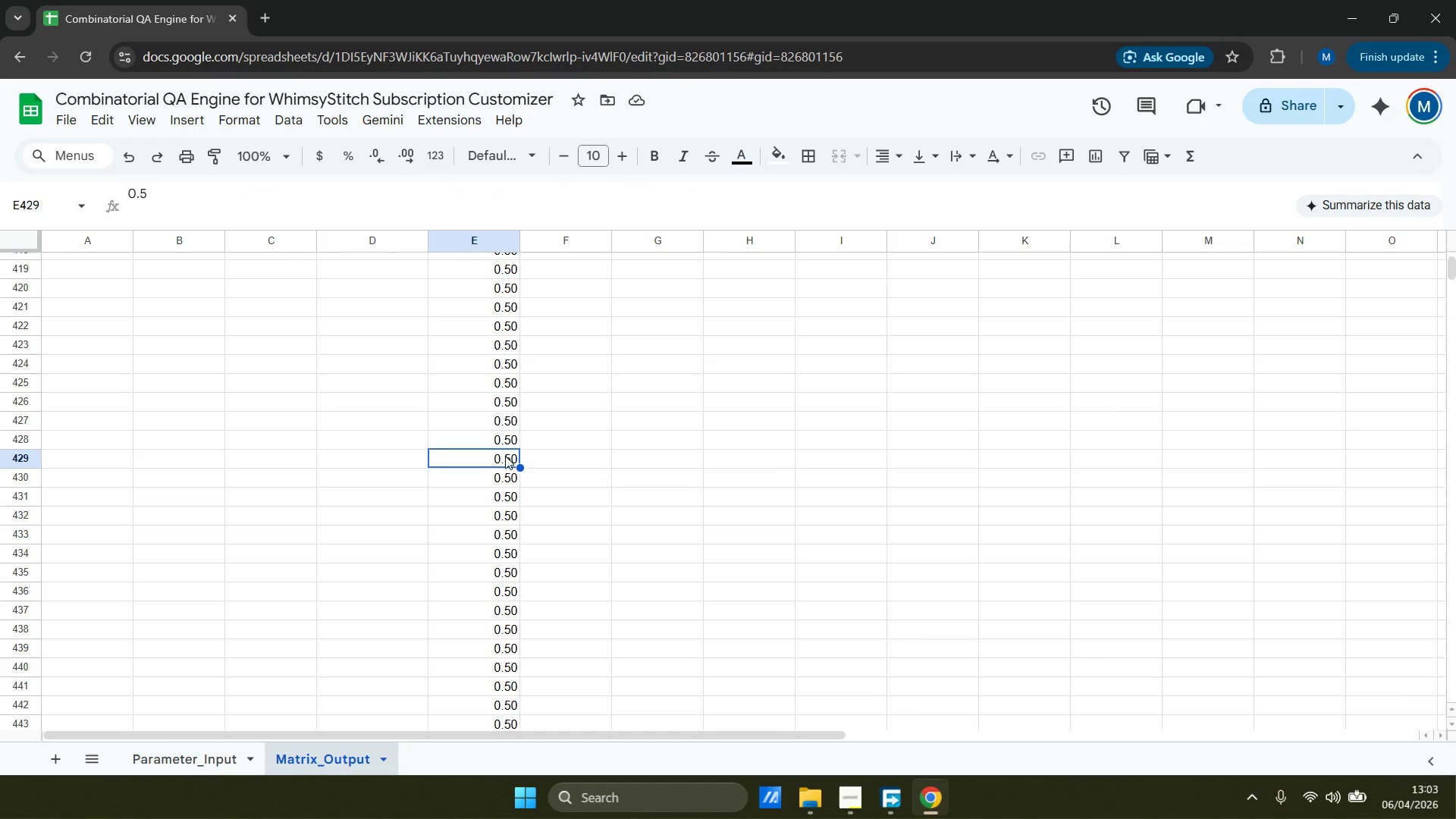 
left_click([501, 532])
 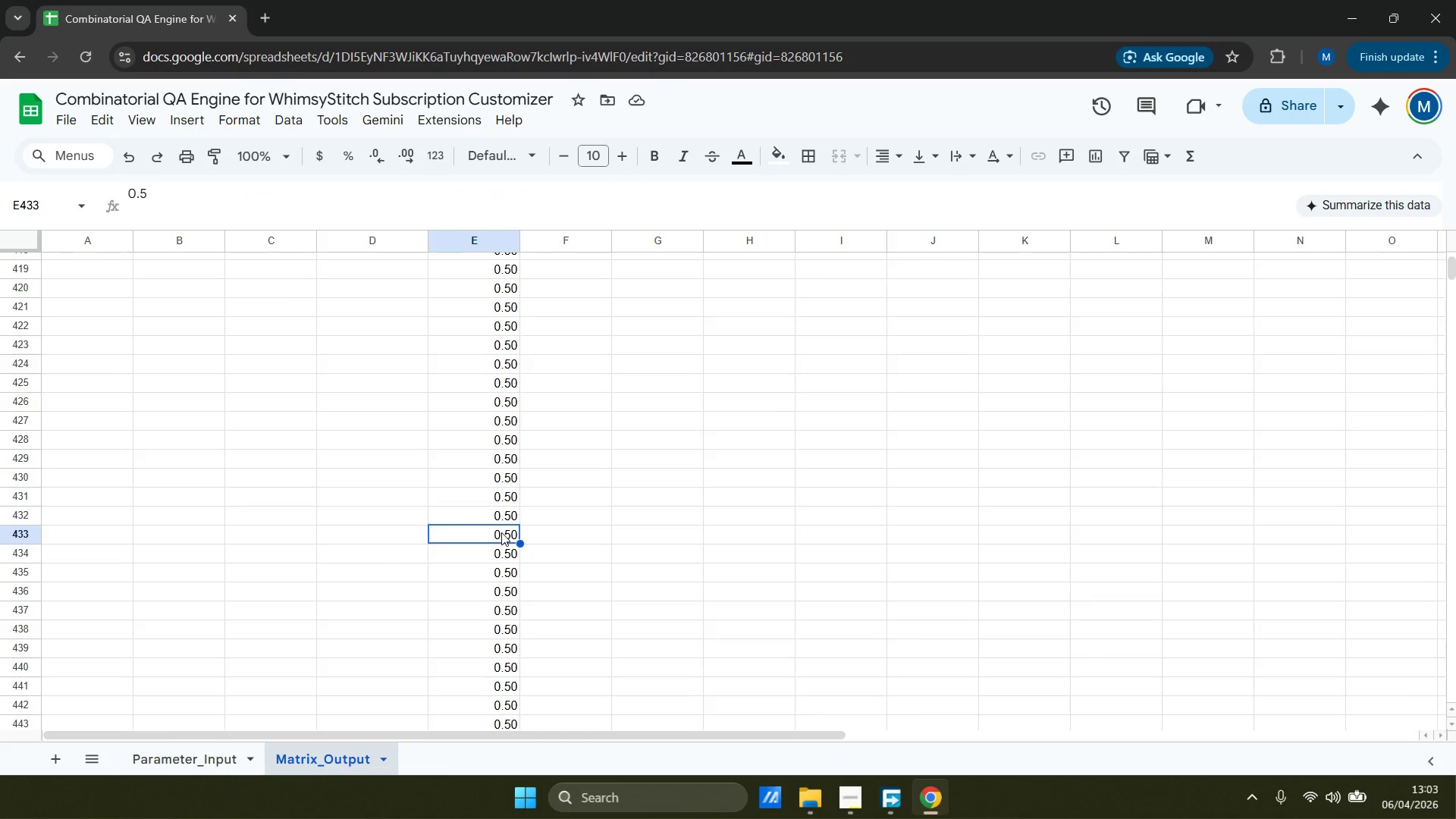 
scroll: coordinate [662, 600], scroll_direction: down, amount: 104.0
 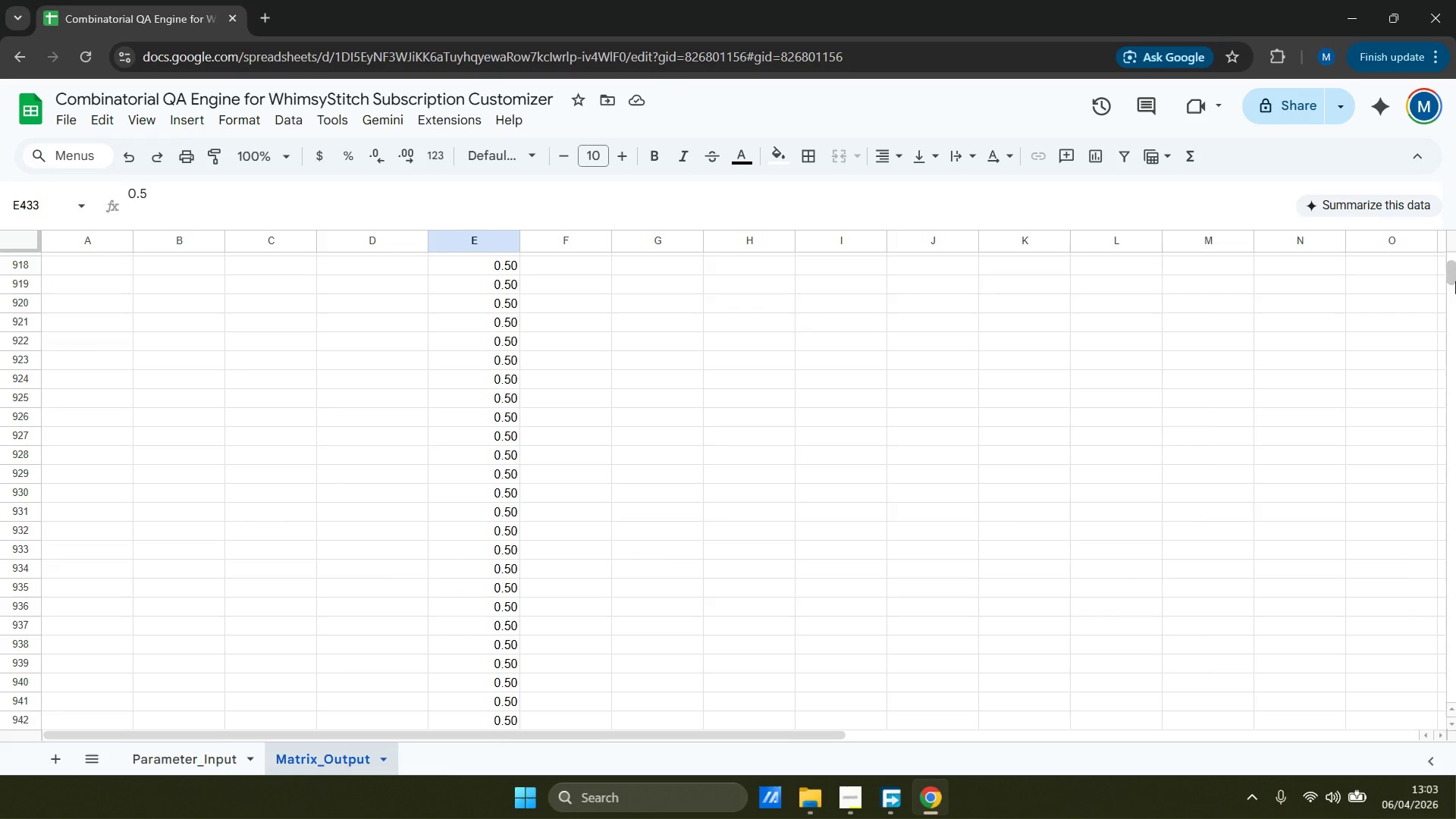 
left_click_drag(start_coordinate=[1455, 280], to_coordinate=[1418, 1])
 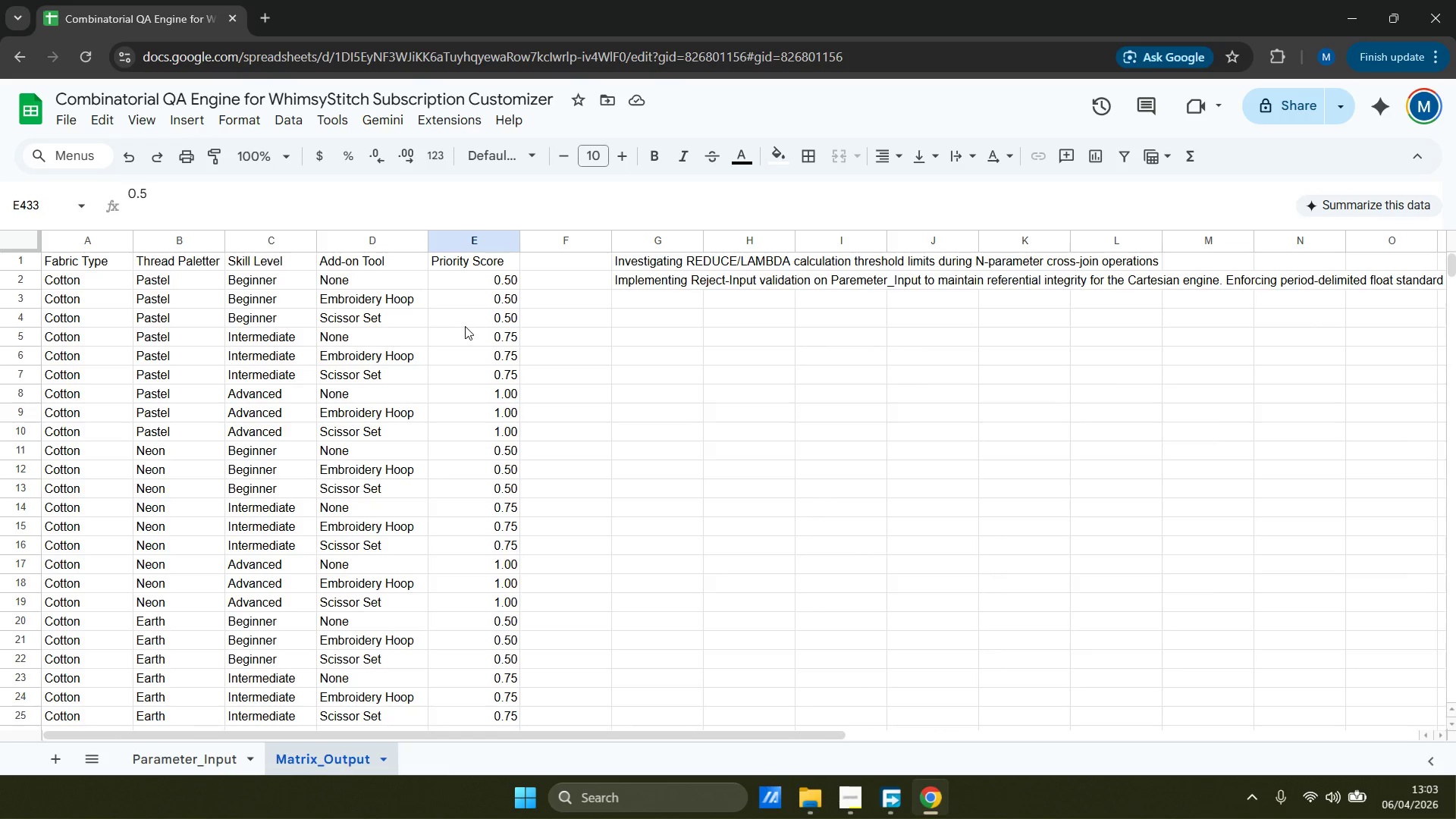 
scroll: coordinate [454, 479], scroll_direction: down, amount: 29.0
 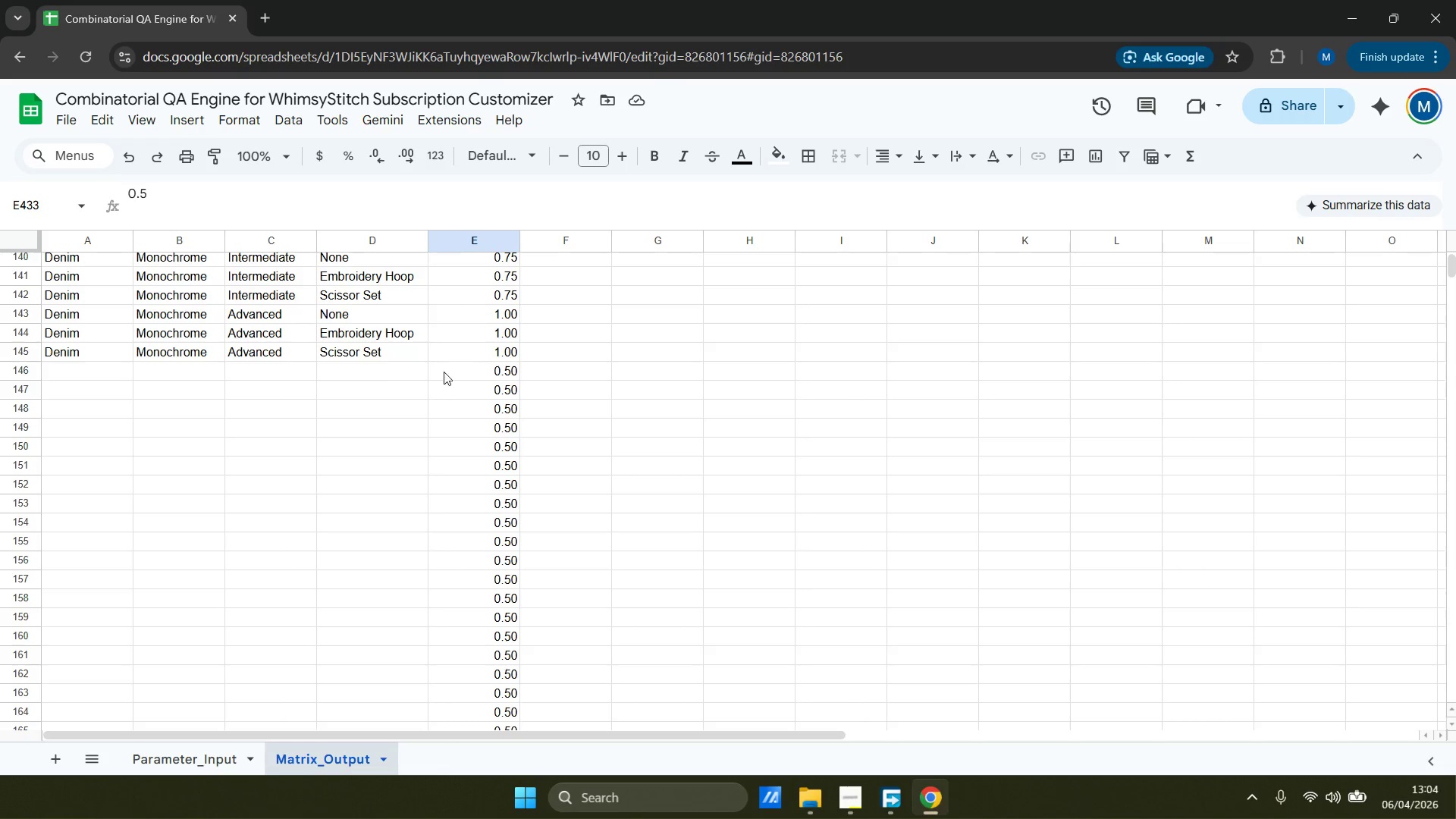 
left_click_drag(start_coordinate=[401, 367], to_coordinate=[628, 465])
 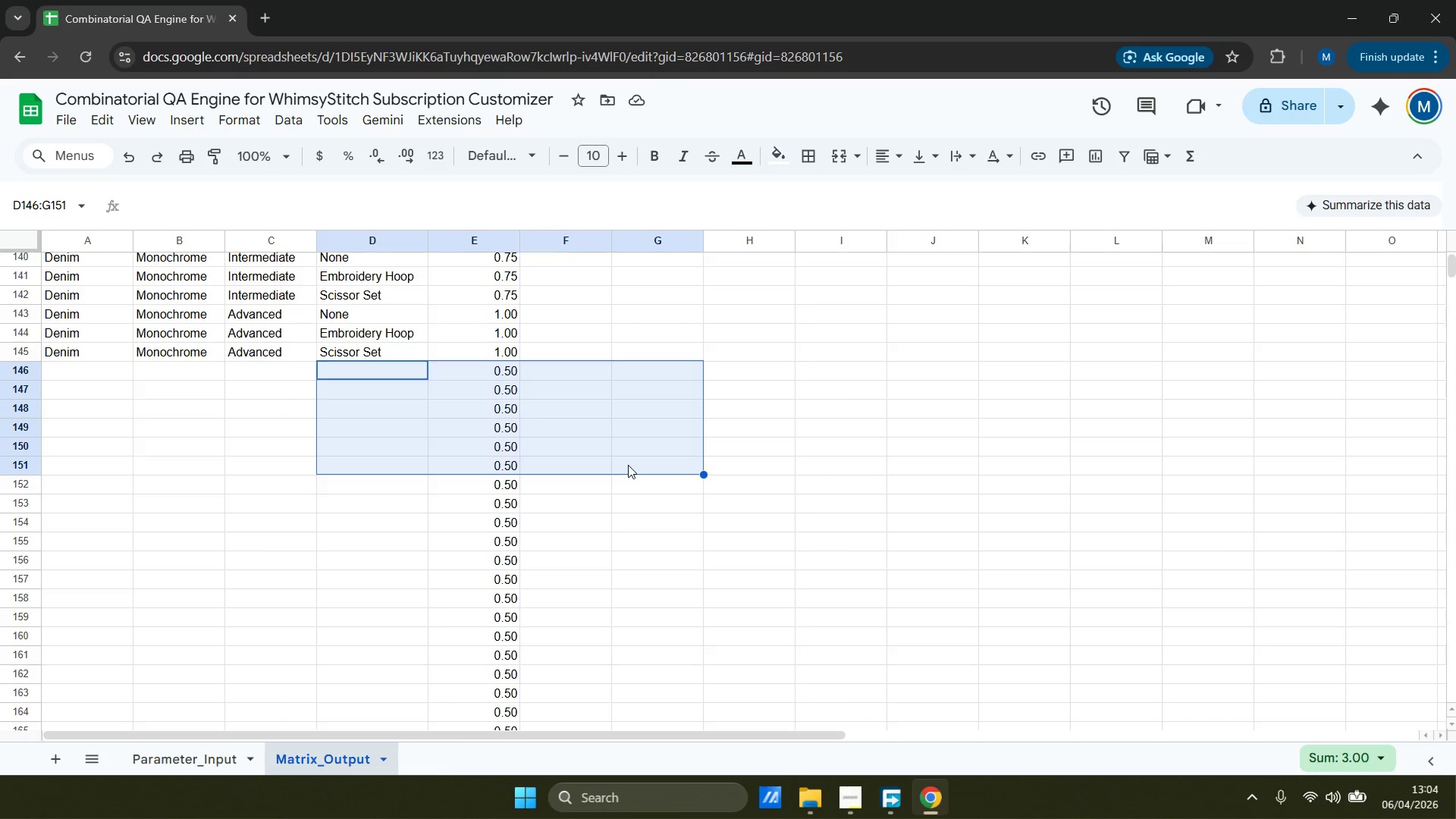 
left_click([628, 465])
 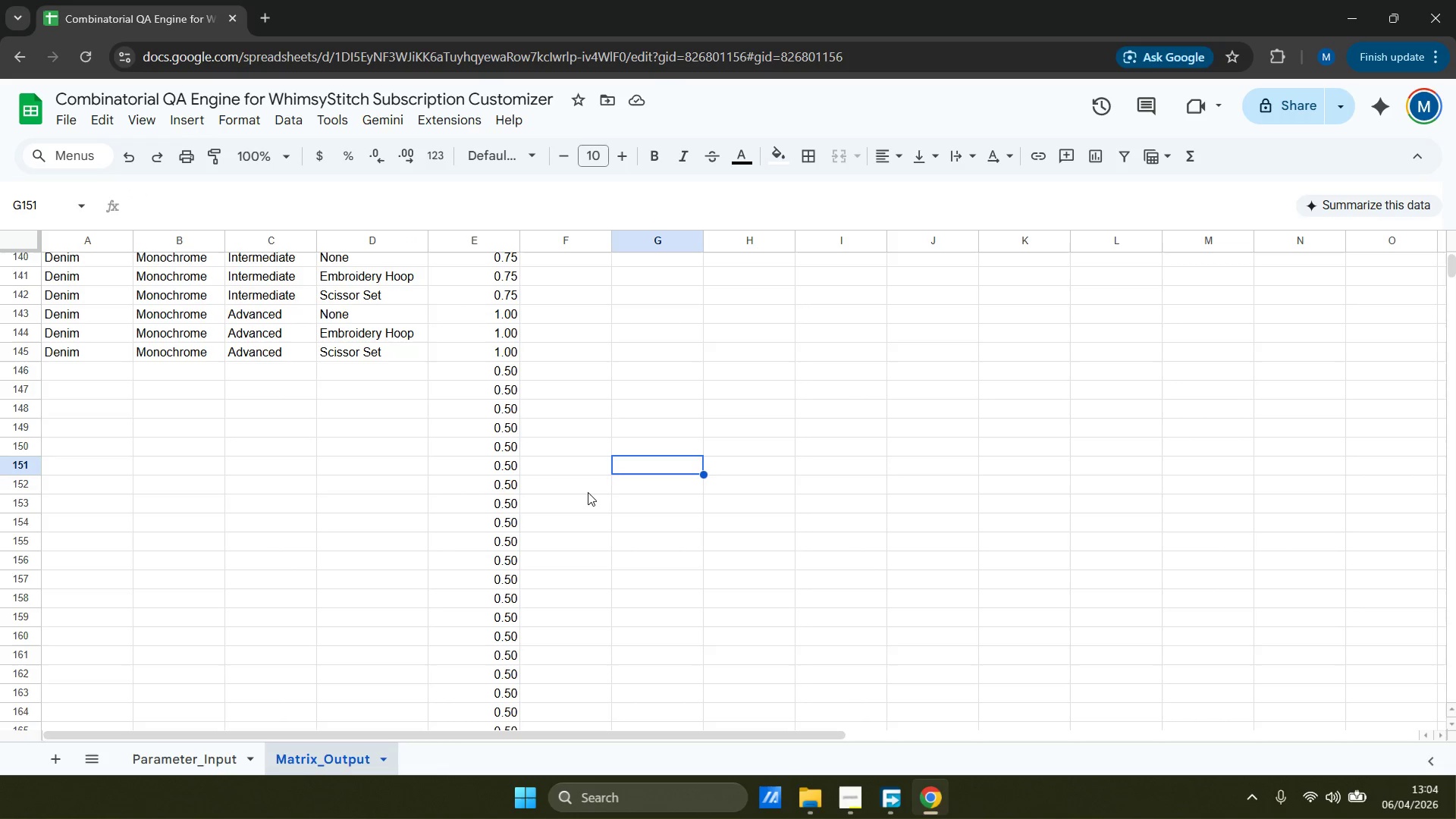 
wait(7.89)
 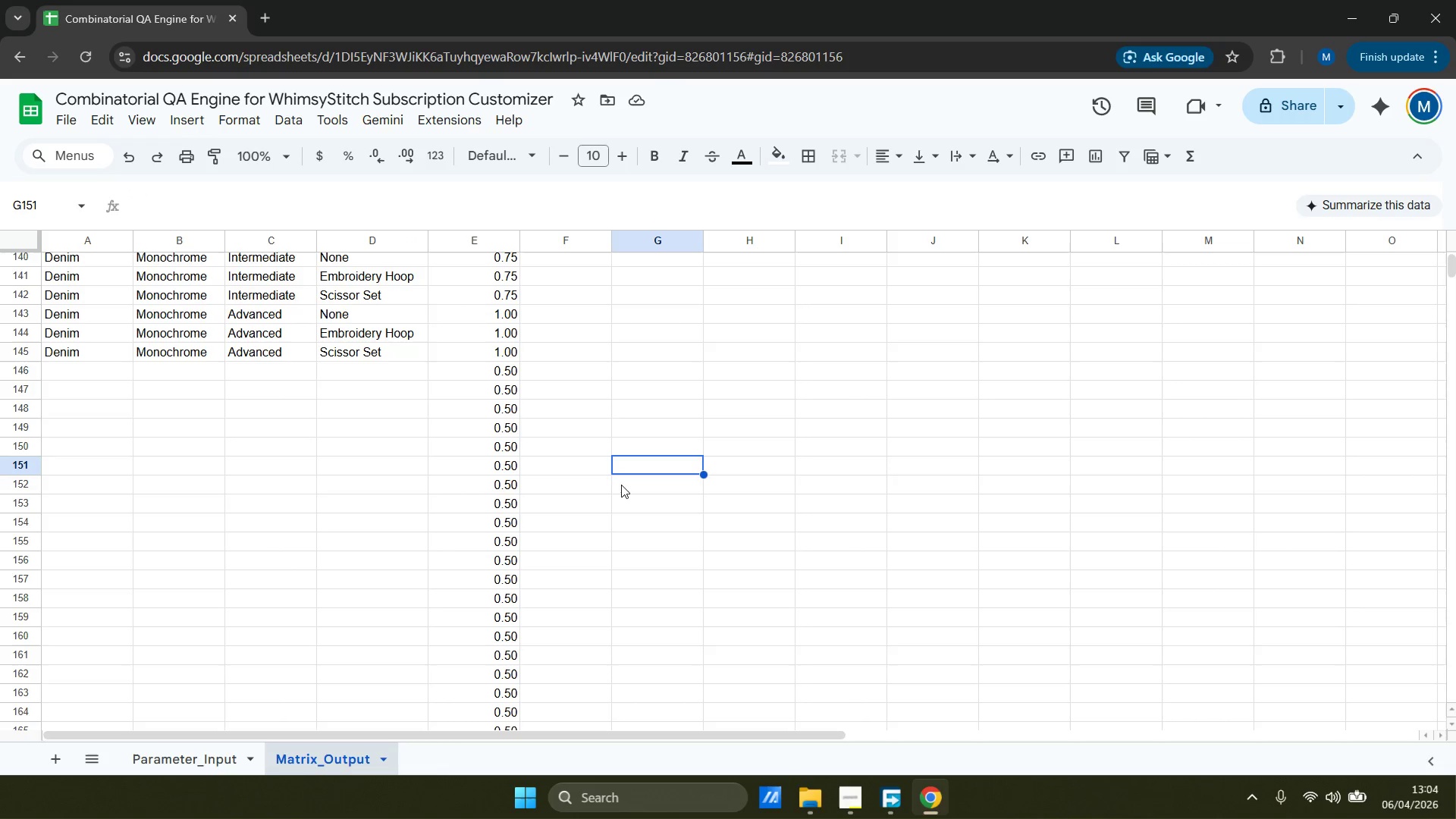 
scroll: coordinate [568, 397], scroll_direction: up, amount: 38.0
 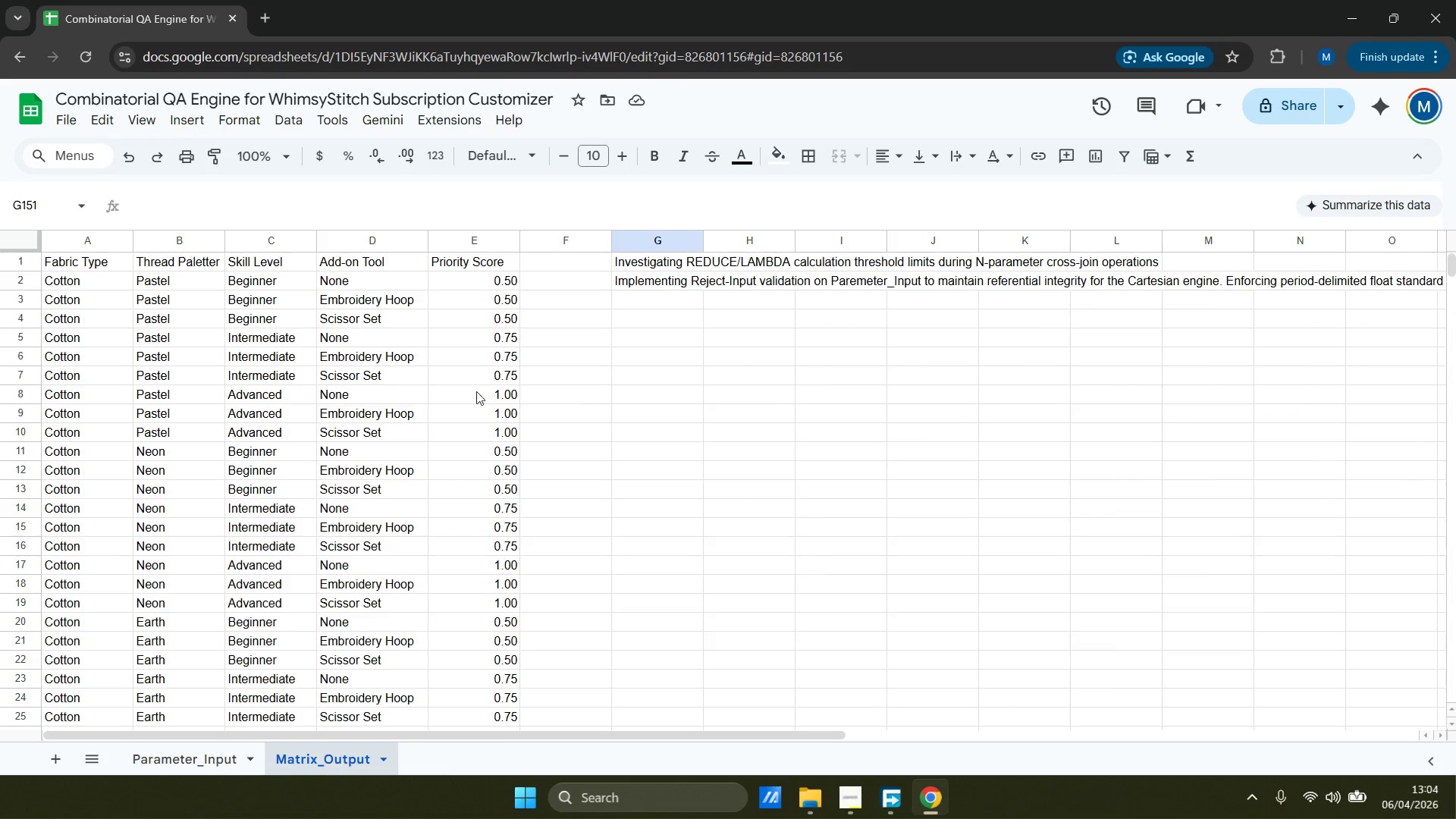 
wait(5.33)
 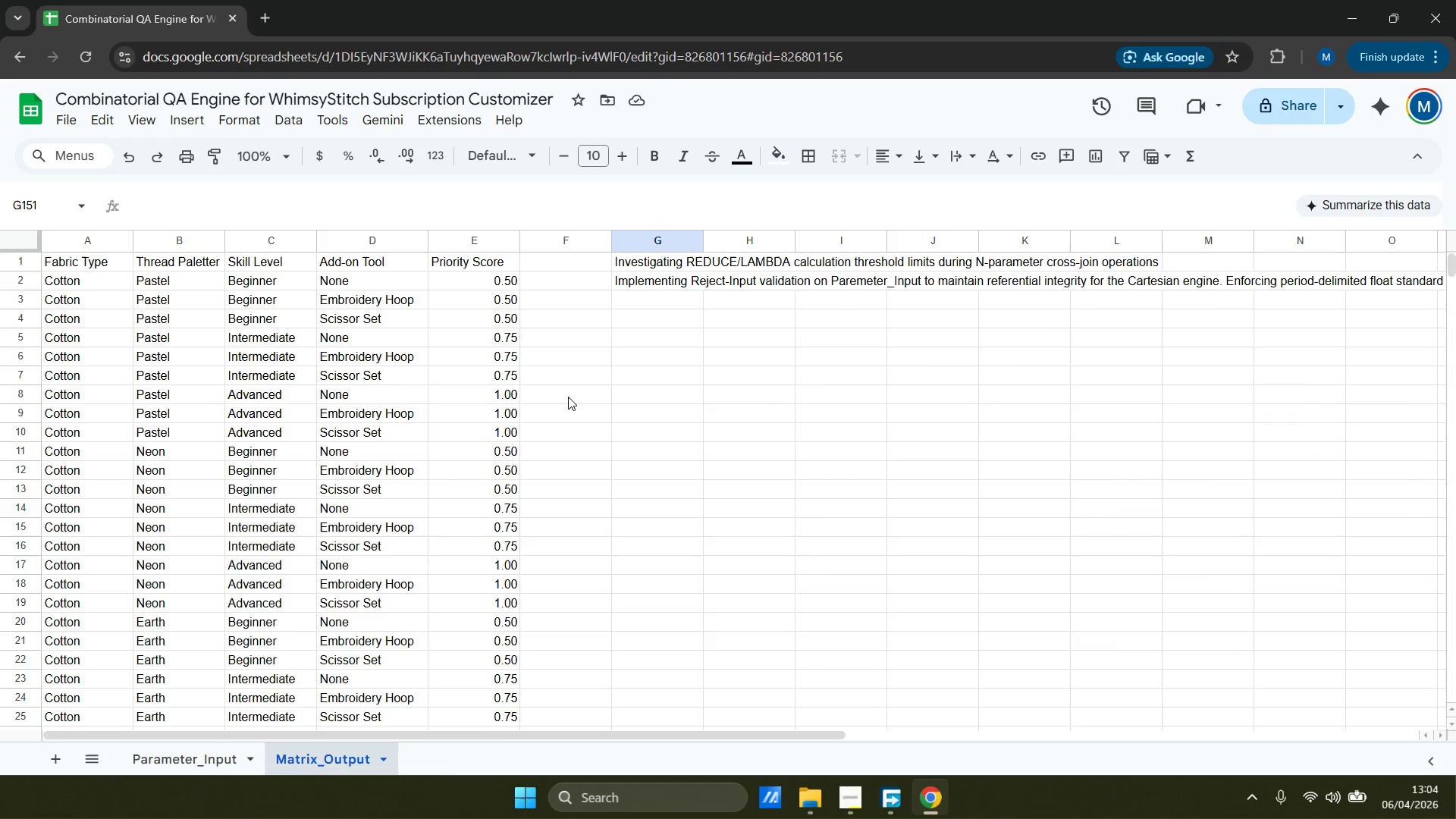 
scroll: coordinate [513, 535], scroll_direction: down, amount: 8.0
 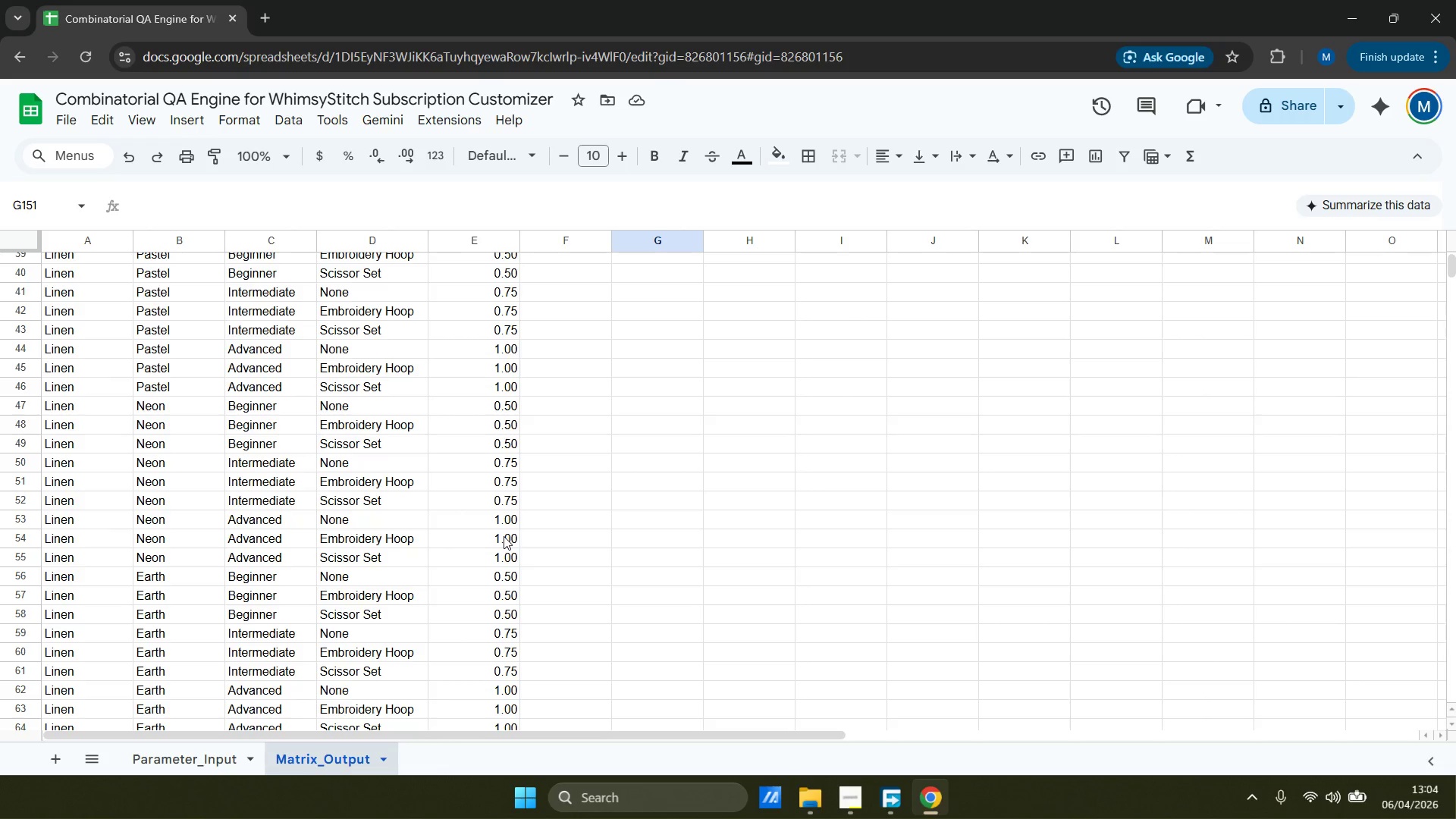 
wait(9.84)
 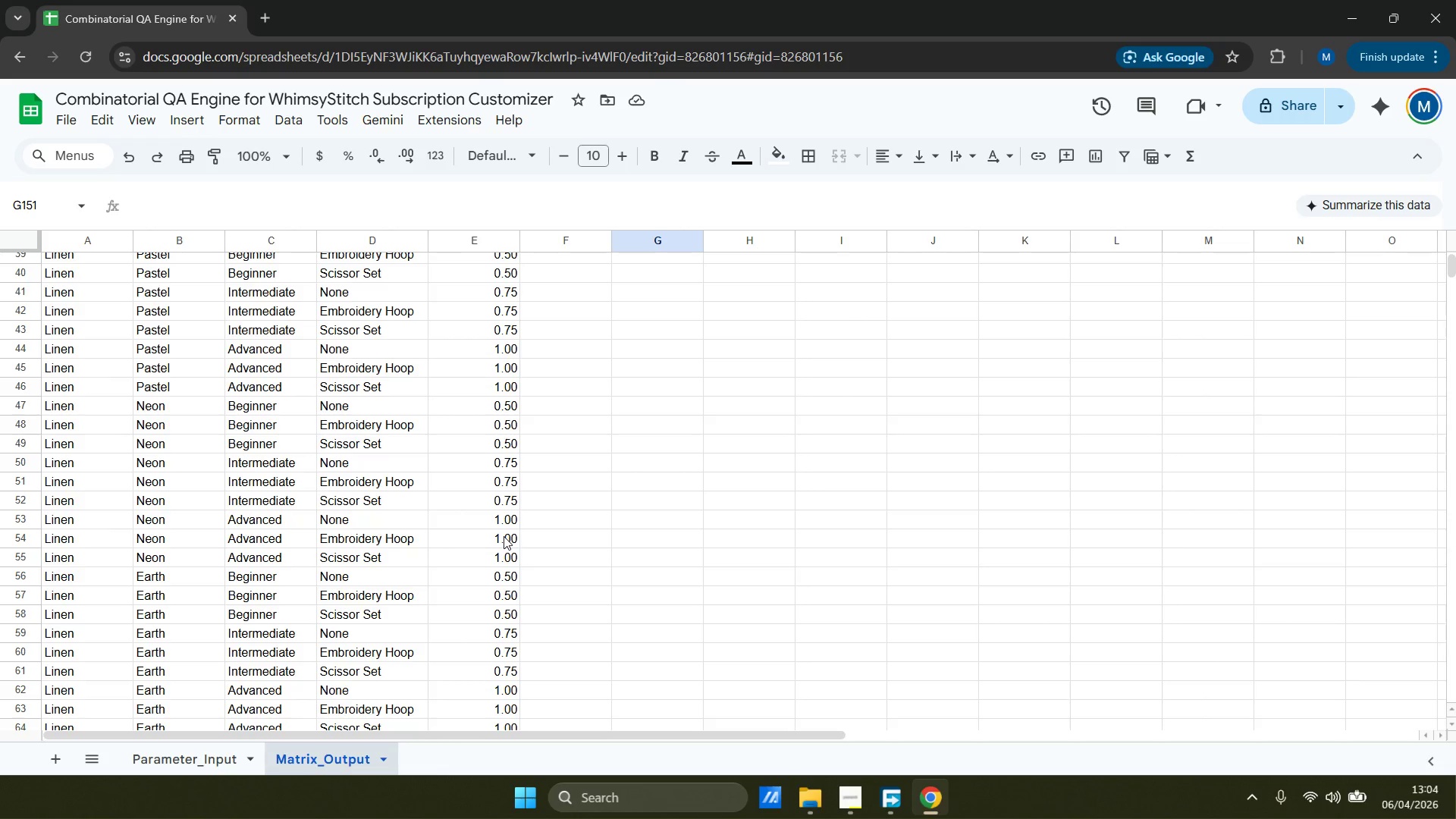 
scroll: coordinate [554, 641], scroll_direction: down, amount: 19.0
 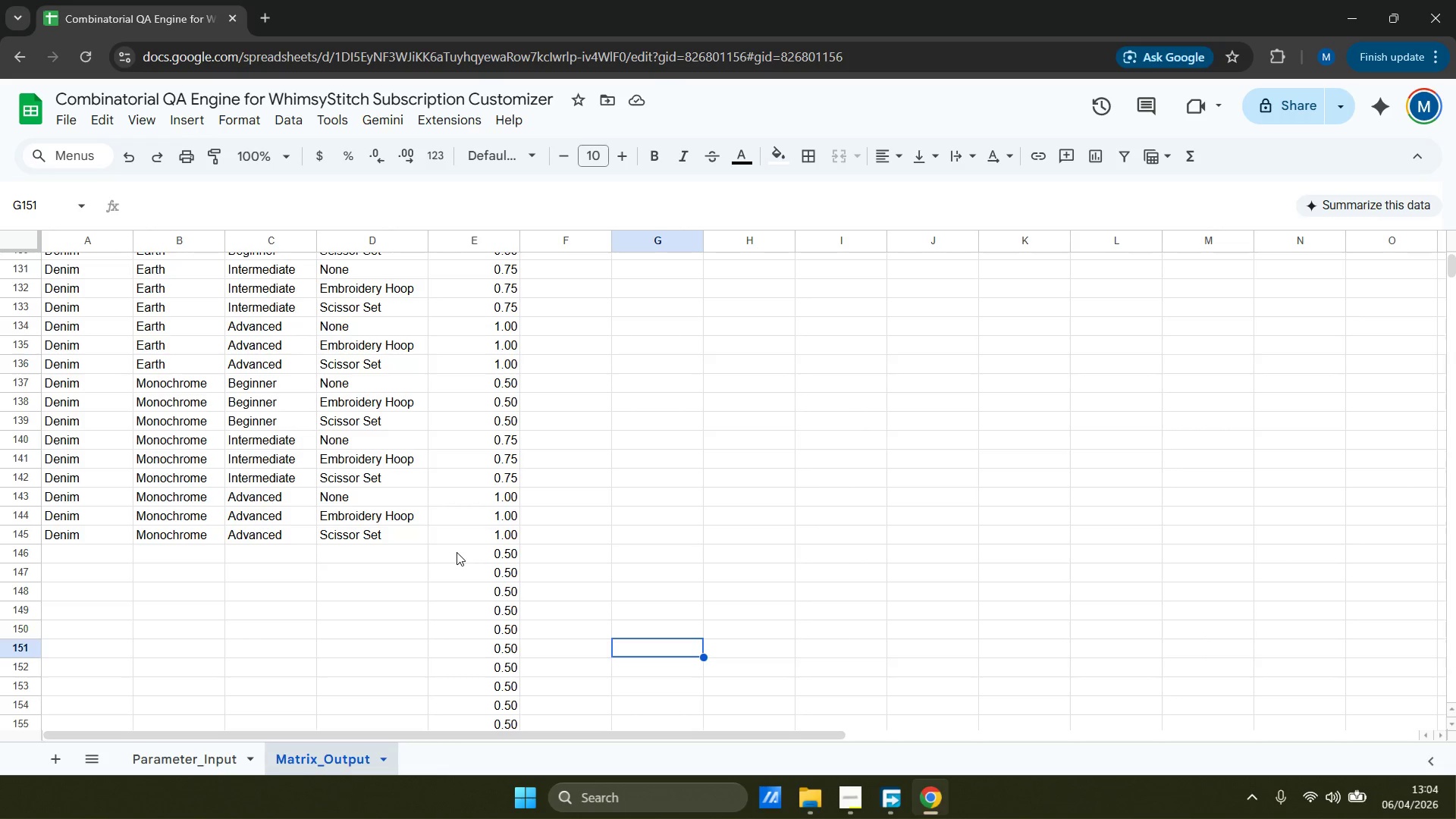 
wait(12.23)
 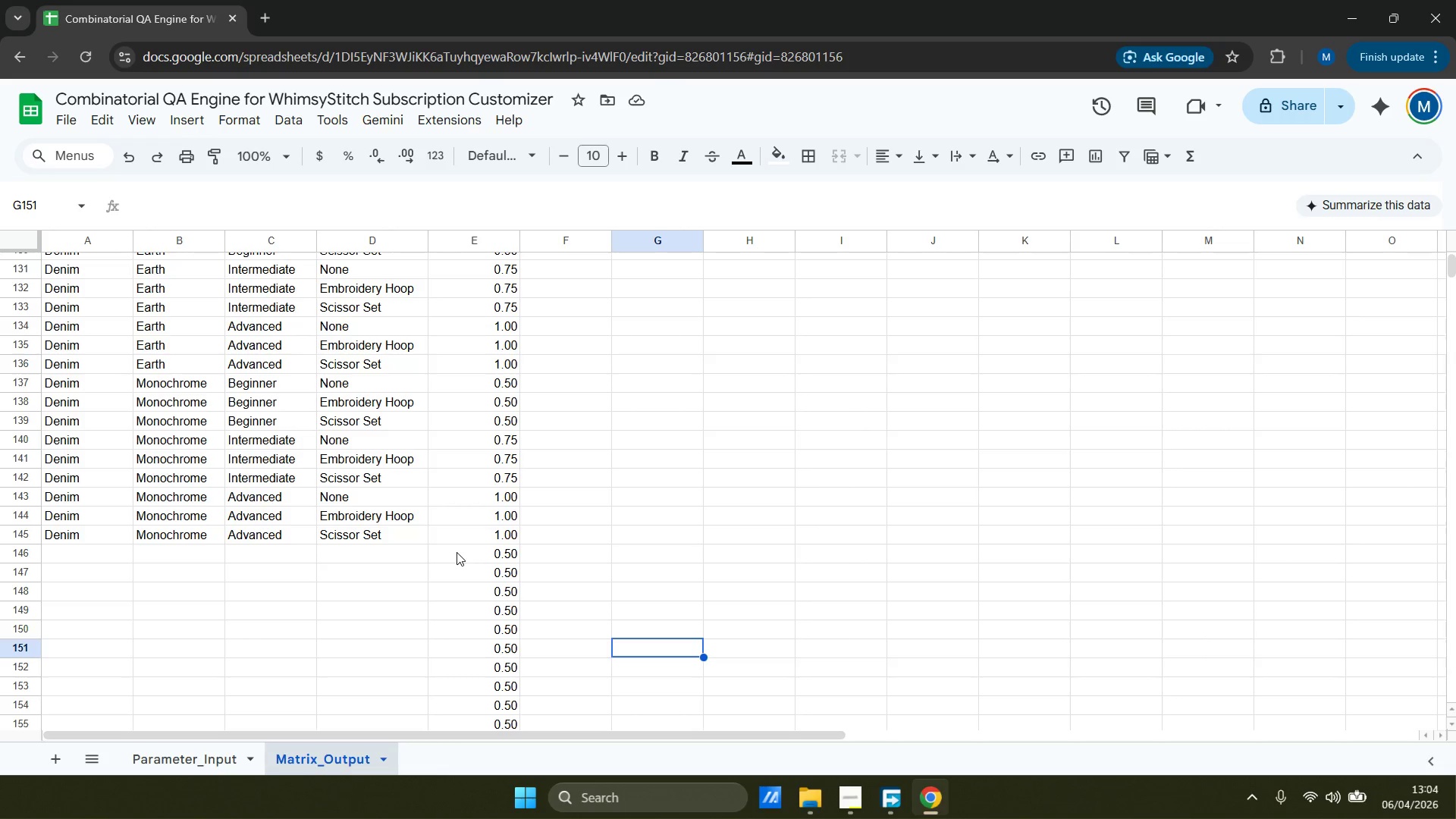 
scroll: coordinate [648, 498], scroll_direction: up, amount: 30.0
 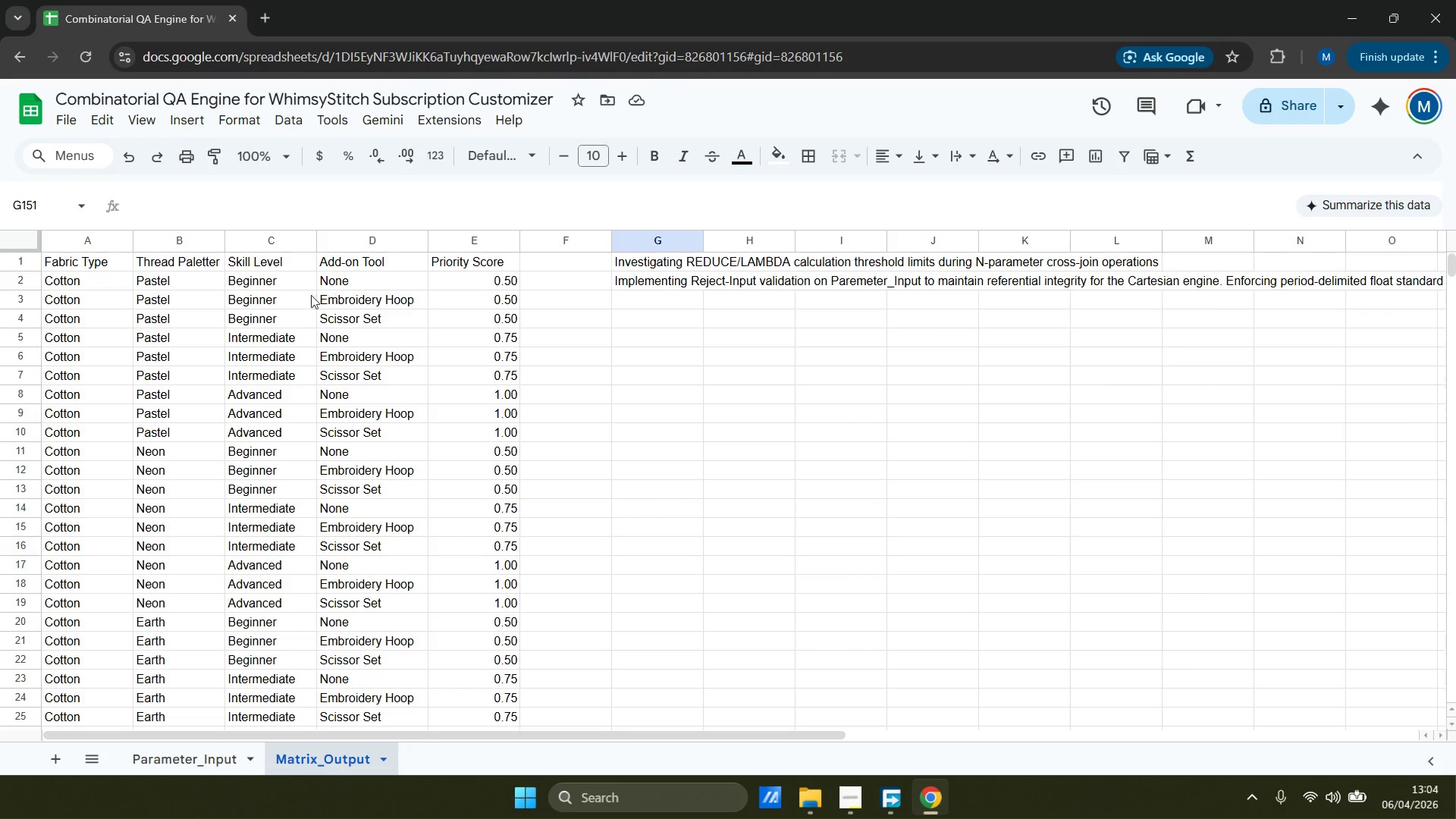 
double_click([496, 282])
 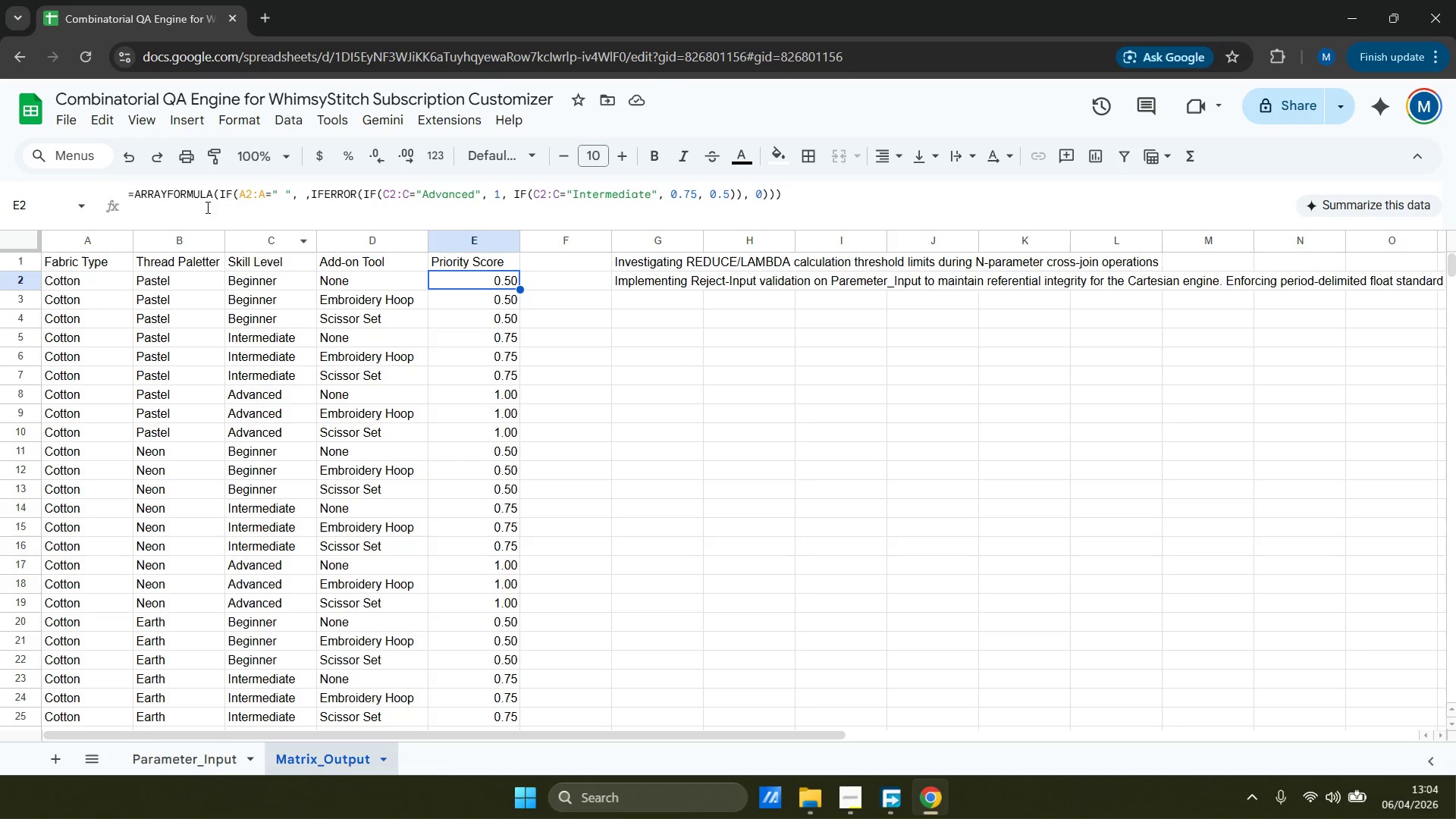 
left_click([212, 206])
 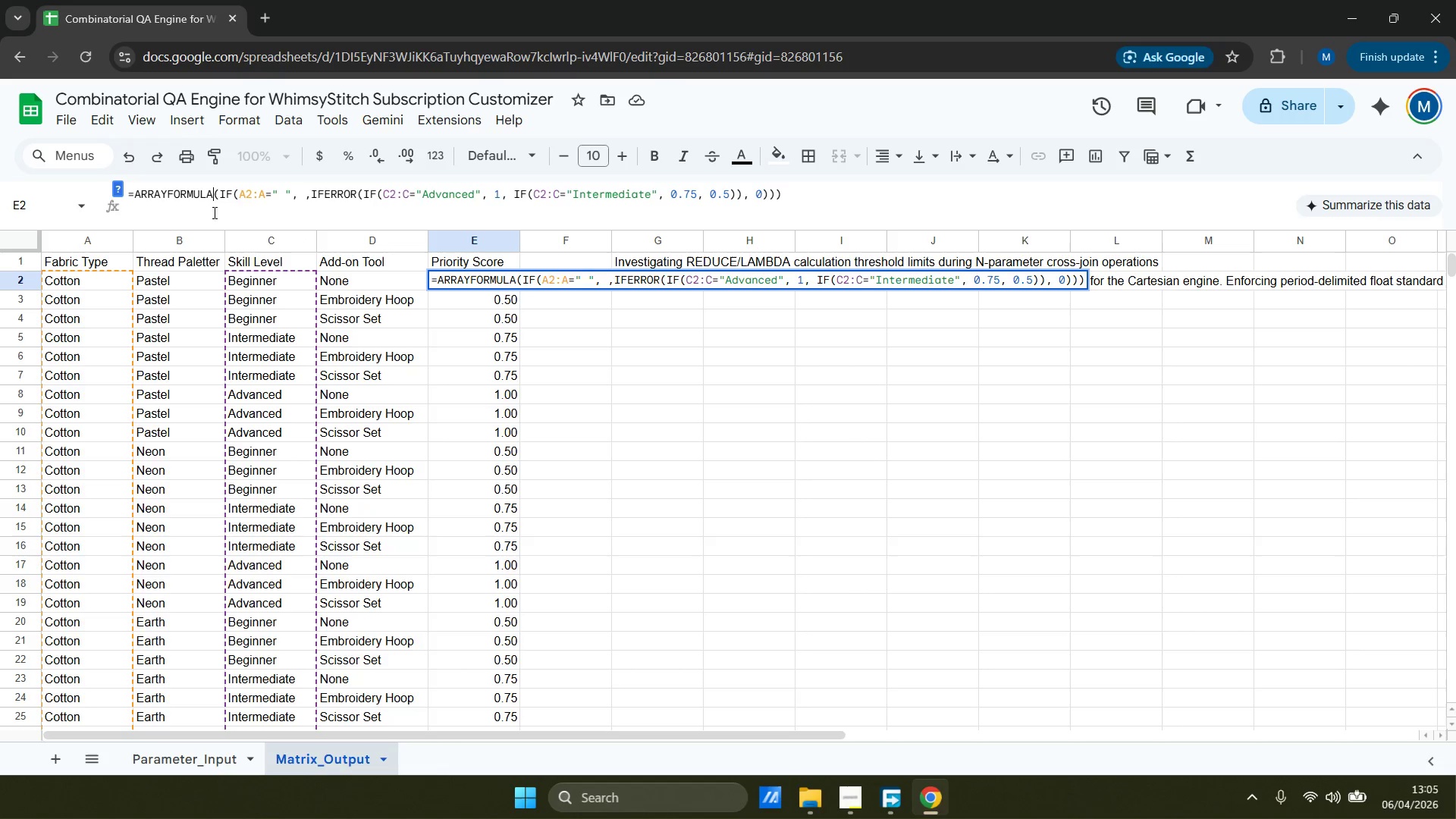 
left_click([213, 218])
 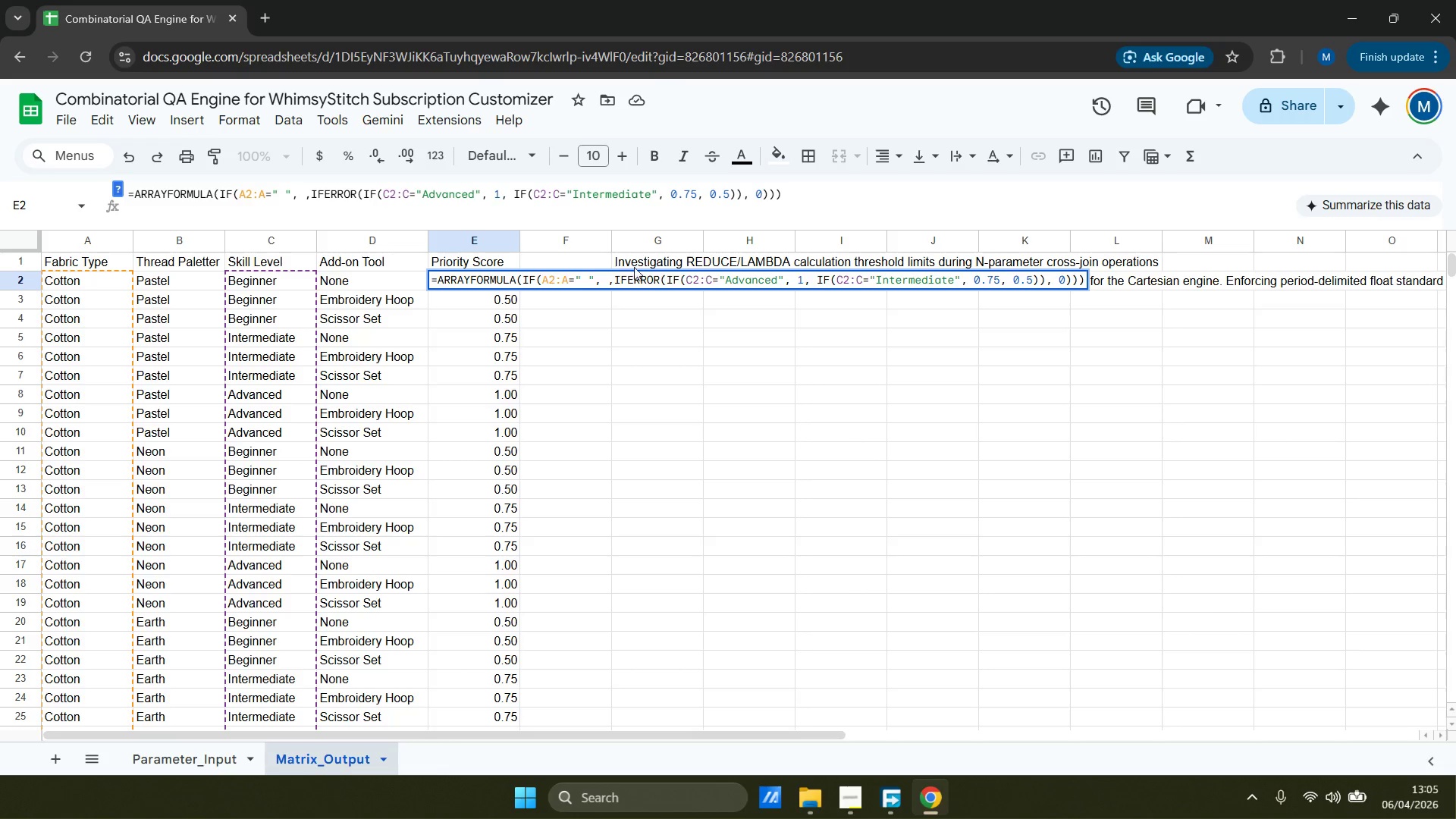 
wait(15.55)
 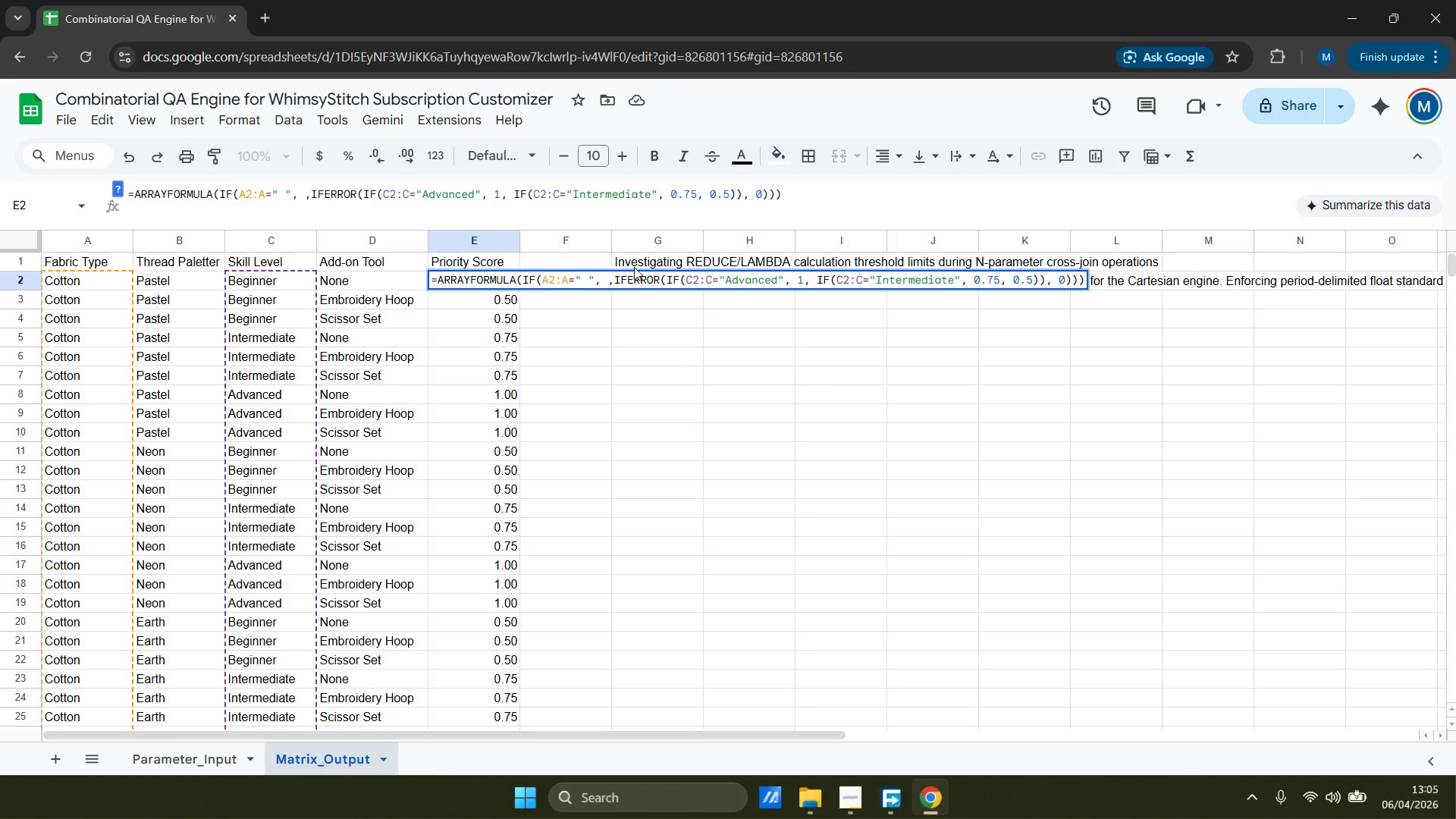 
scroll: coordinate [583, 472], scroll_direction: up, amount: 10.0
 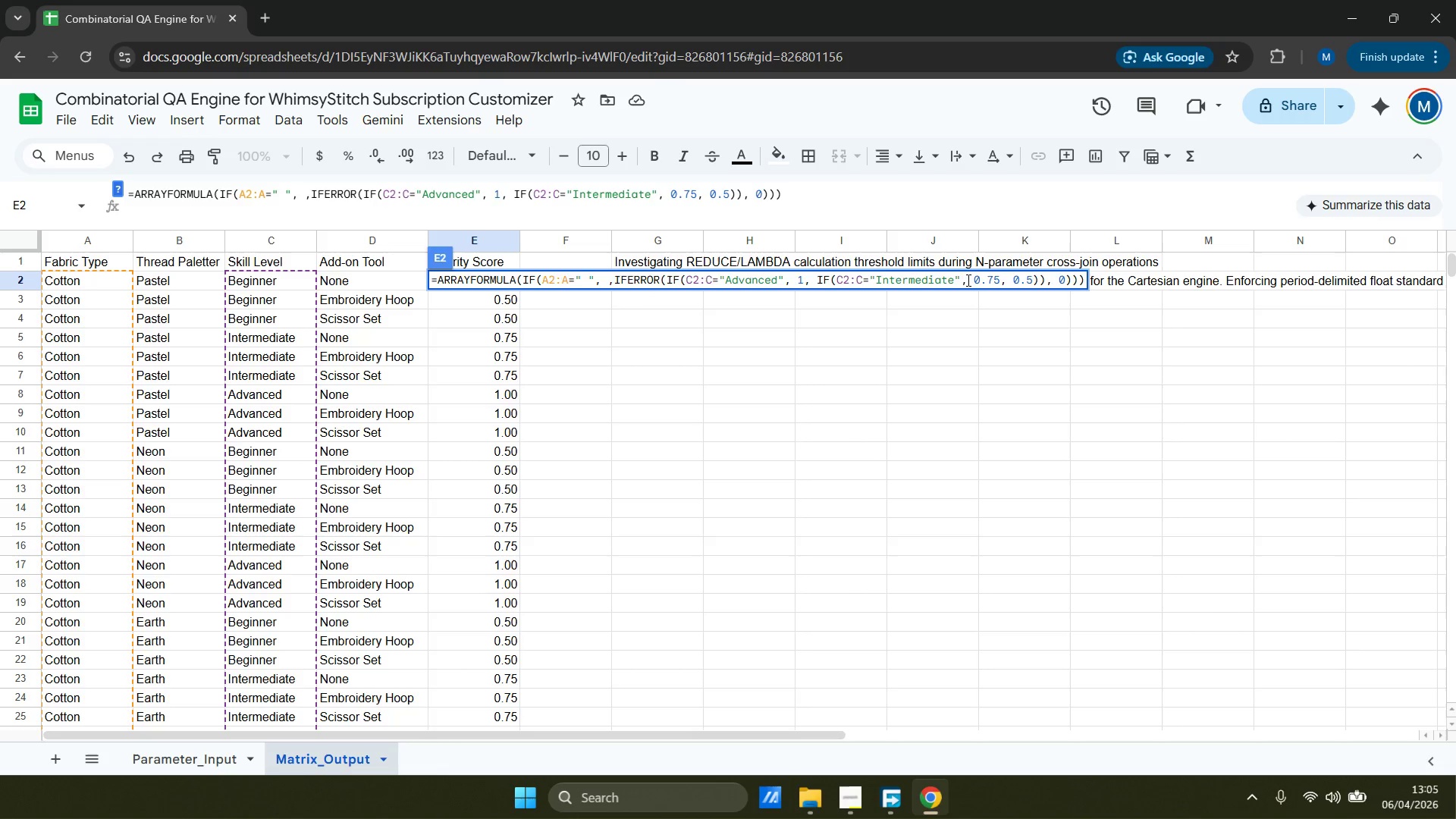 
wait(12.11)
 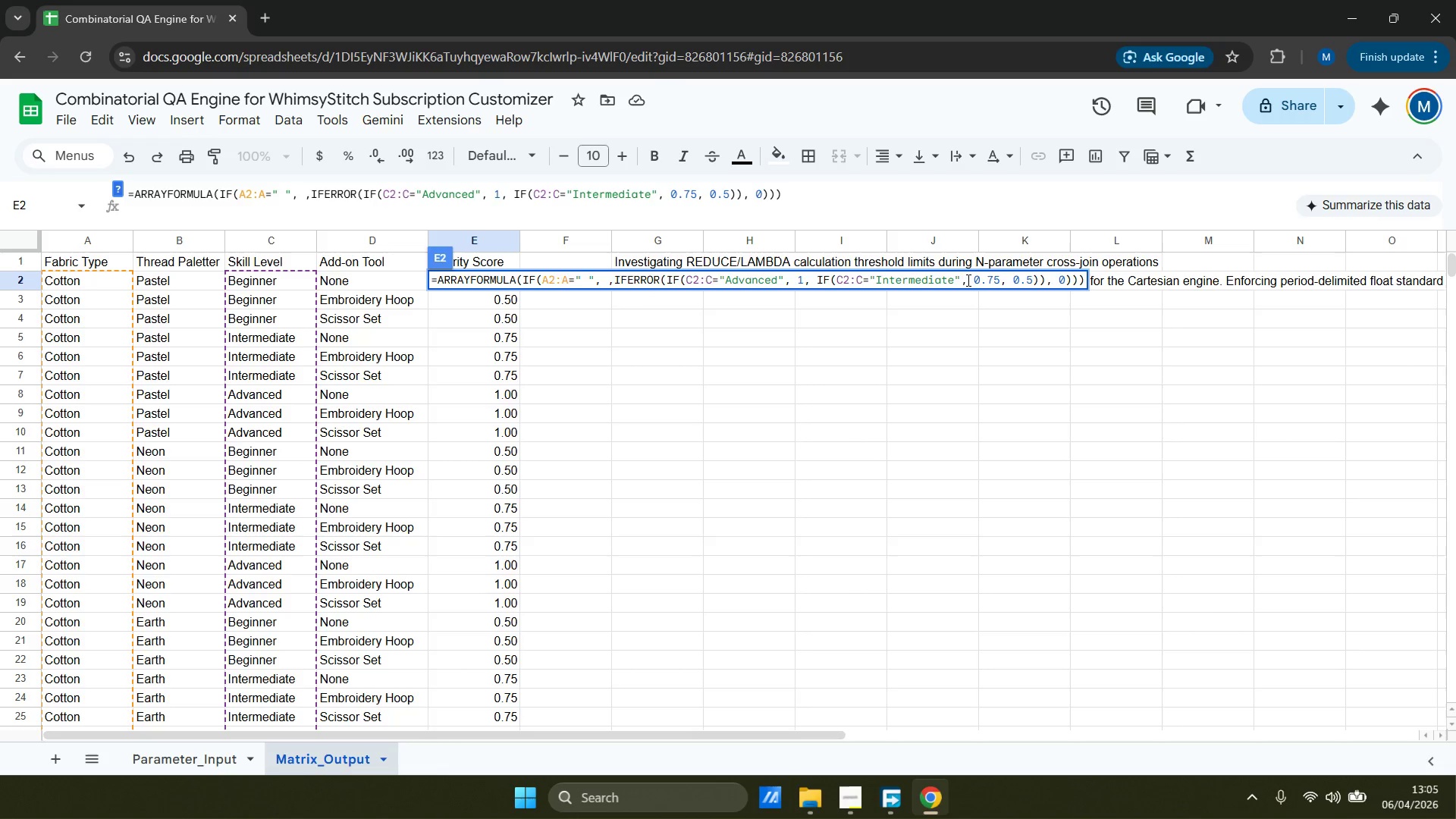 
scroll: coordinate [575, 547], scroll_direction: down, amount: 30.0
 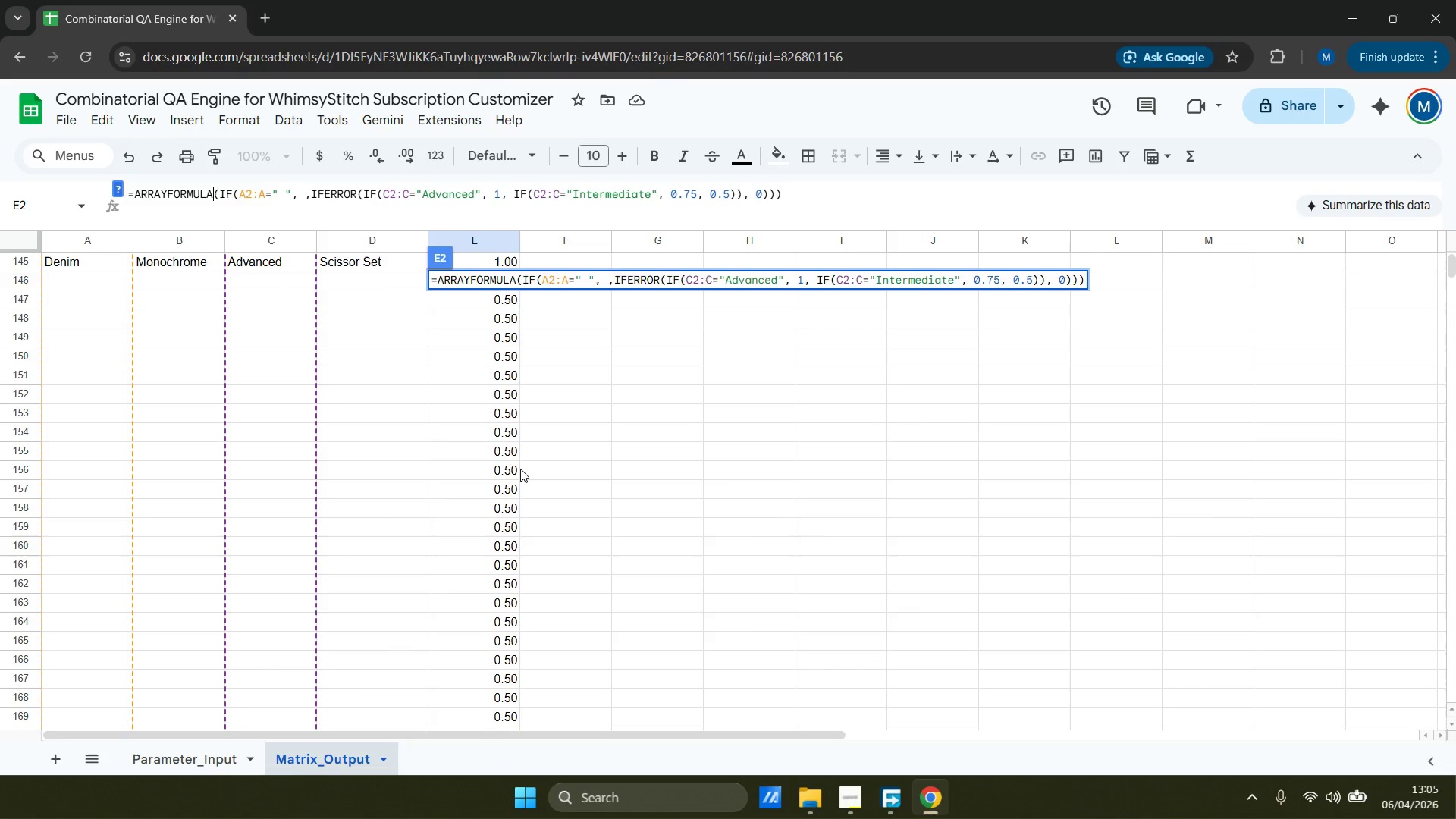 
wait(11.49)
 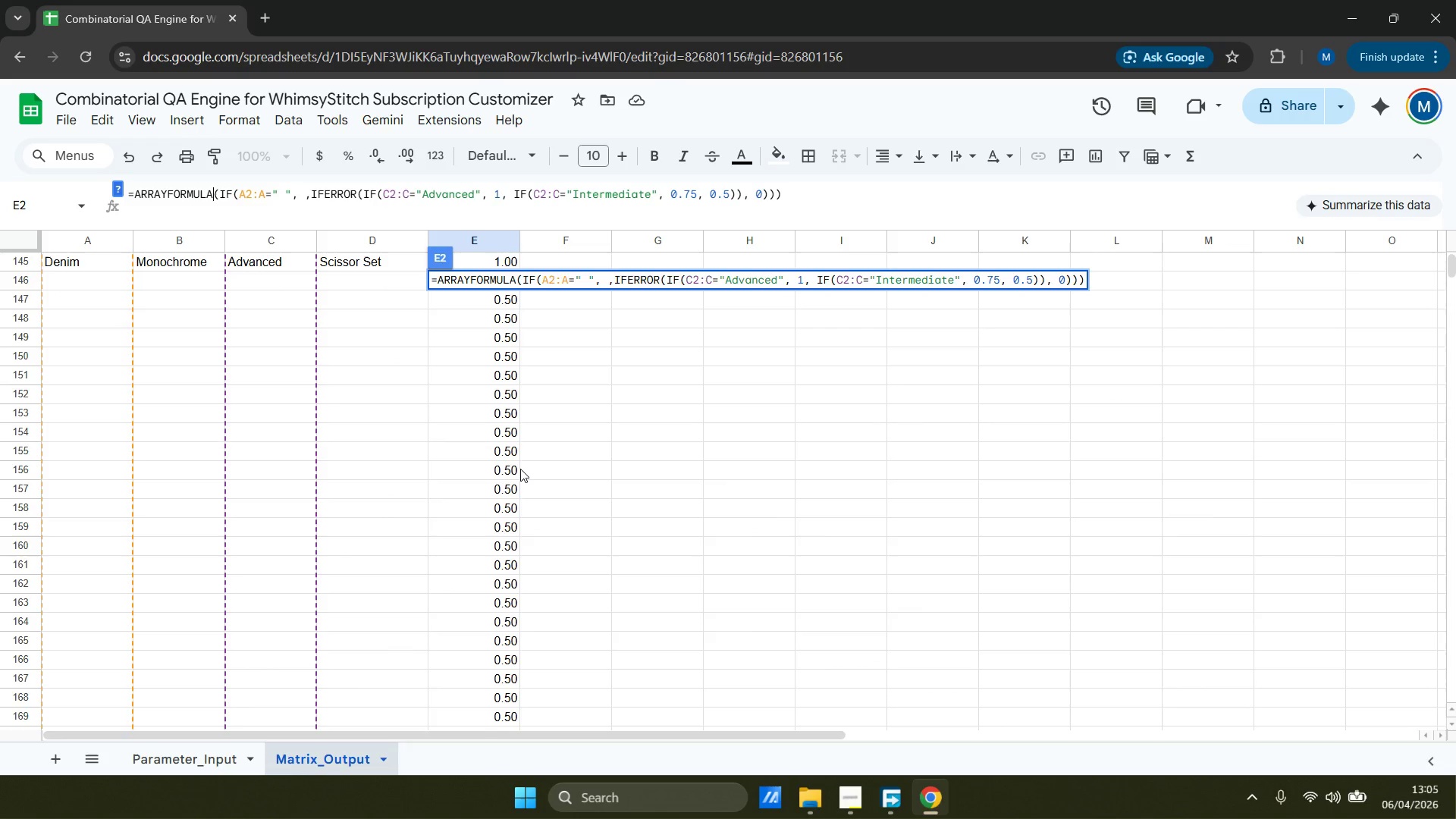 
scroll: coordinate [488, 543], scroll_direction: up, amount: 30.0
 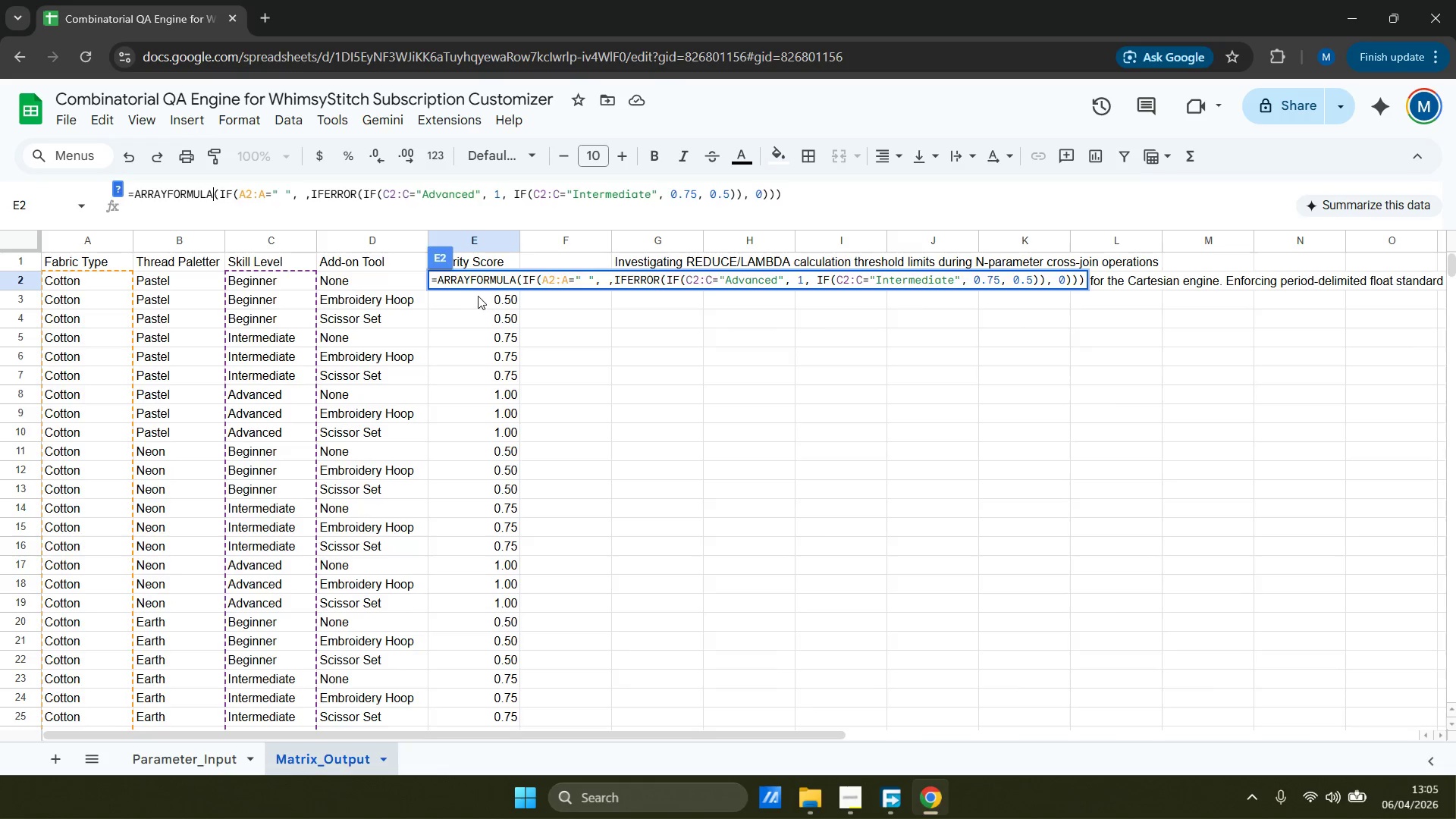 
left_click([502, 282])
 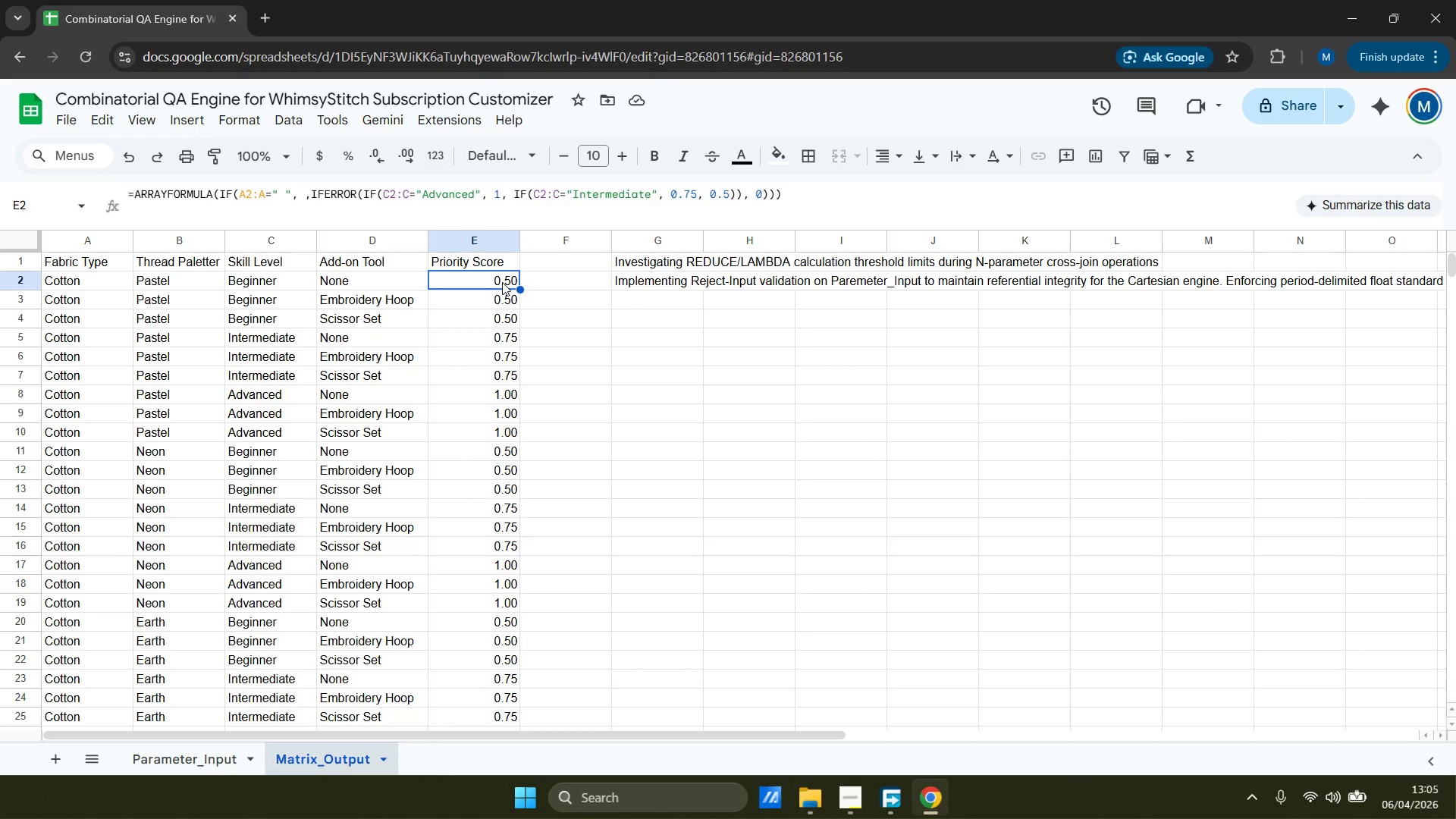 
wait(7.62)
 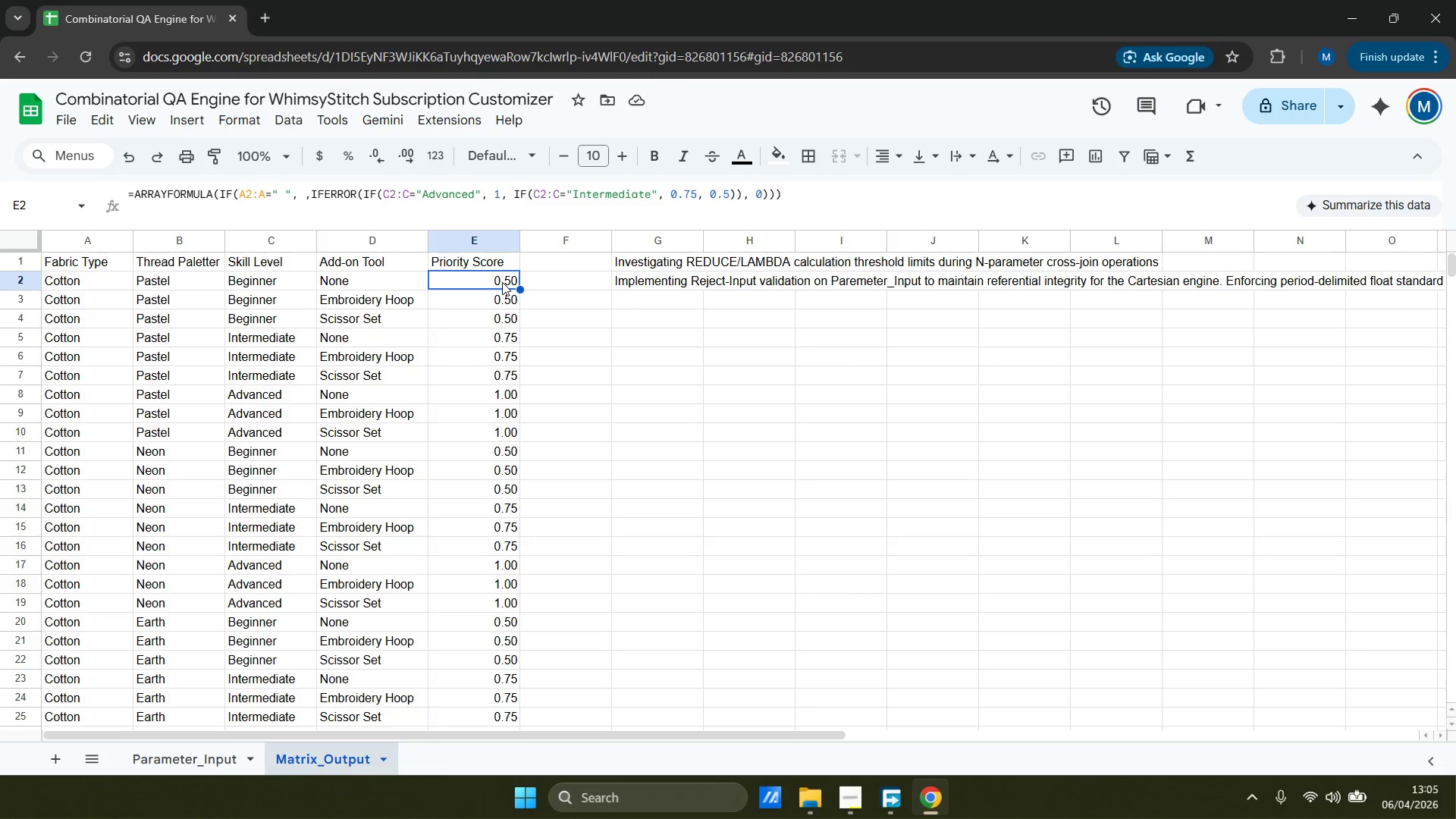 
left_click([218, 748])
 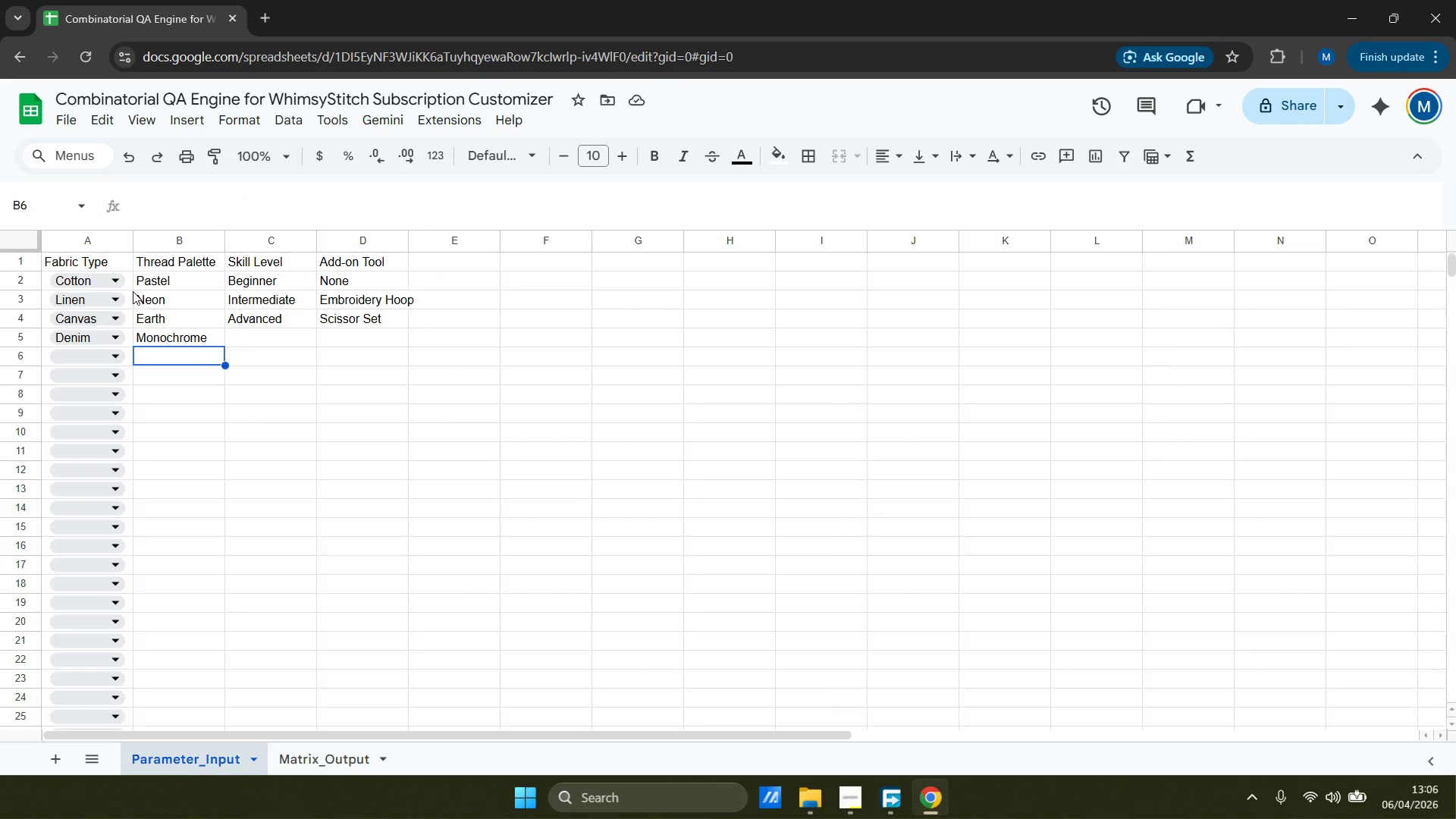 
left_click([184, 284])
 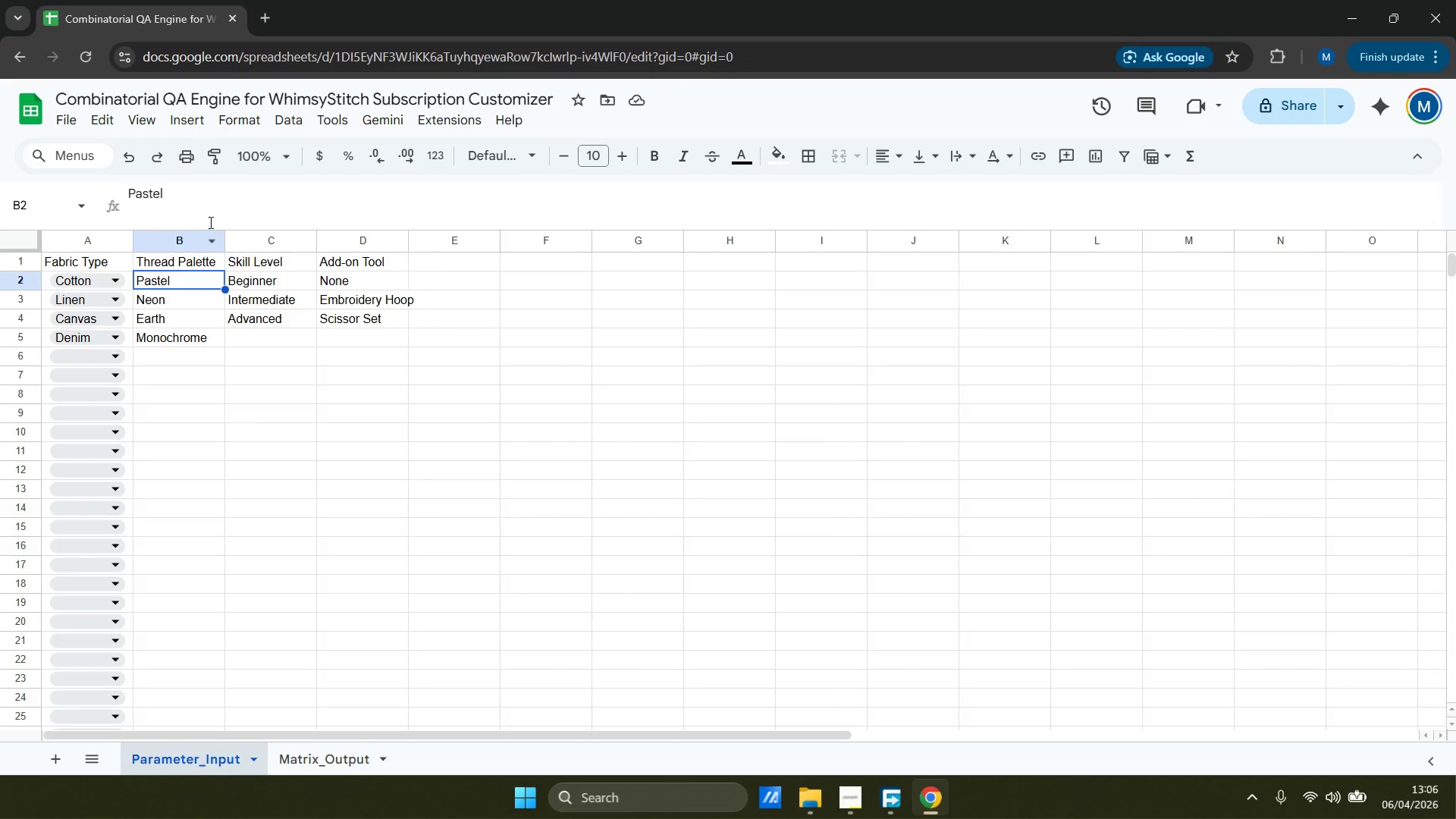 
left_click([215, 204])
 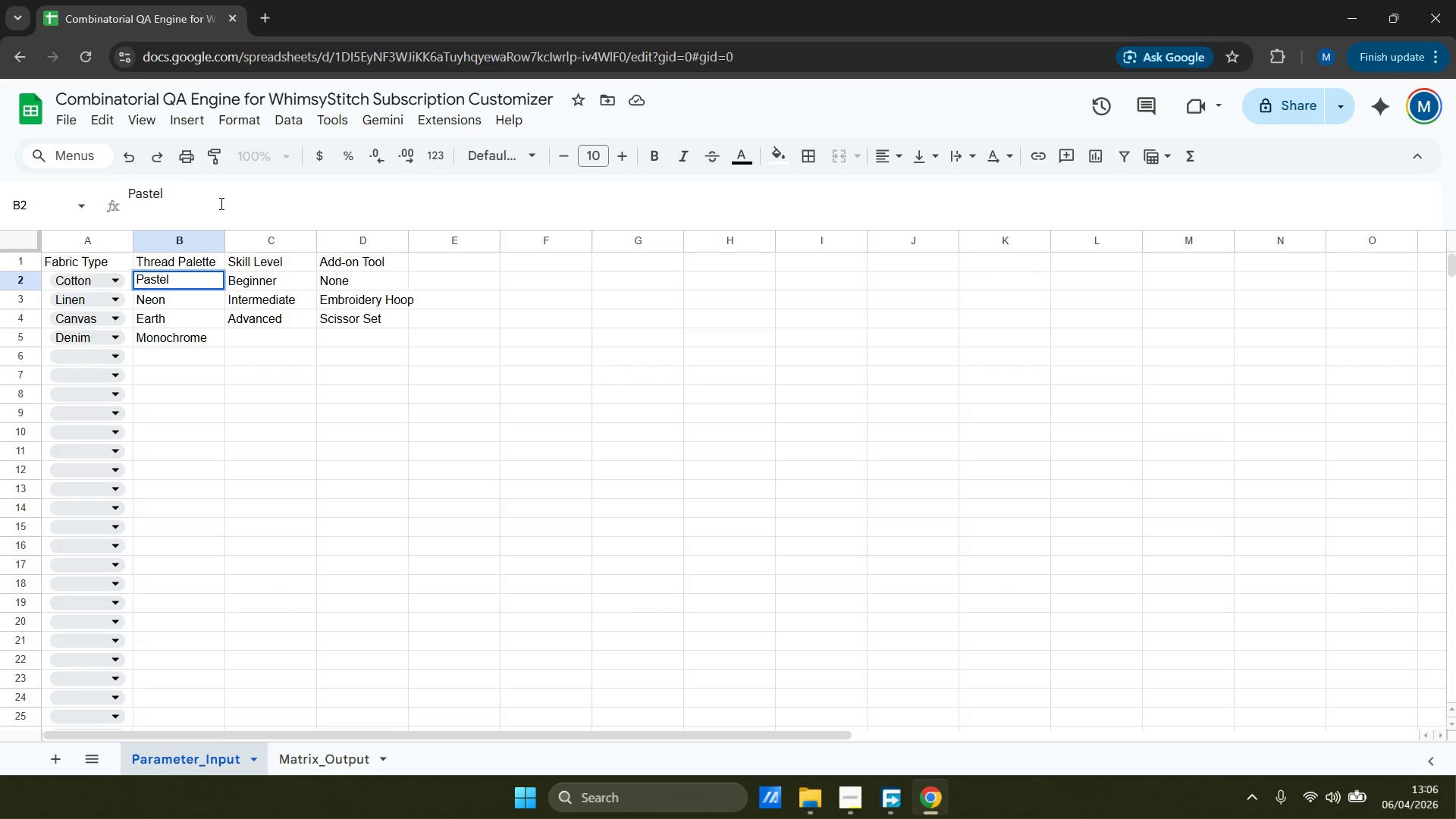 
key(ArrowRight)
 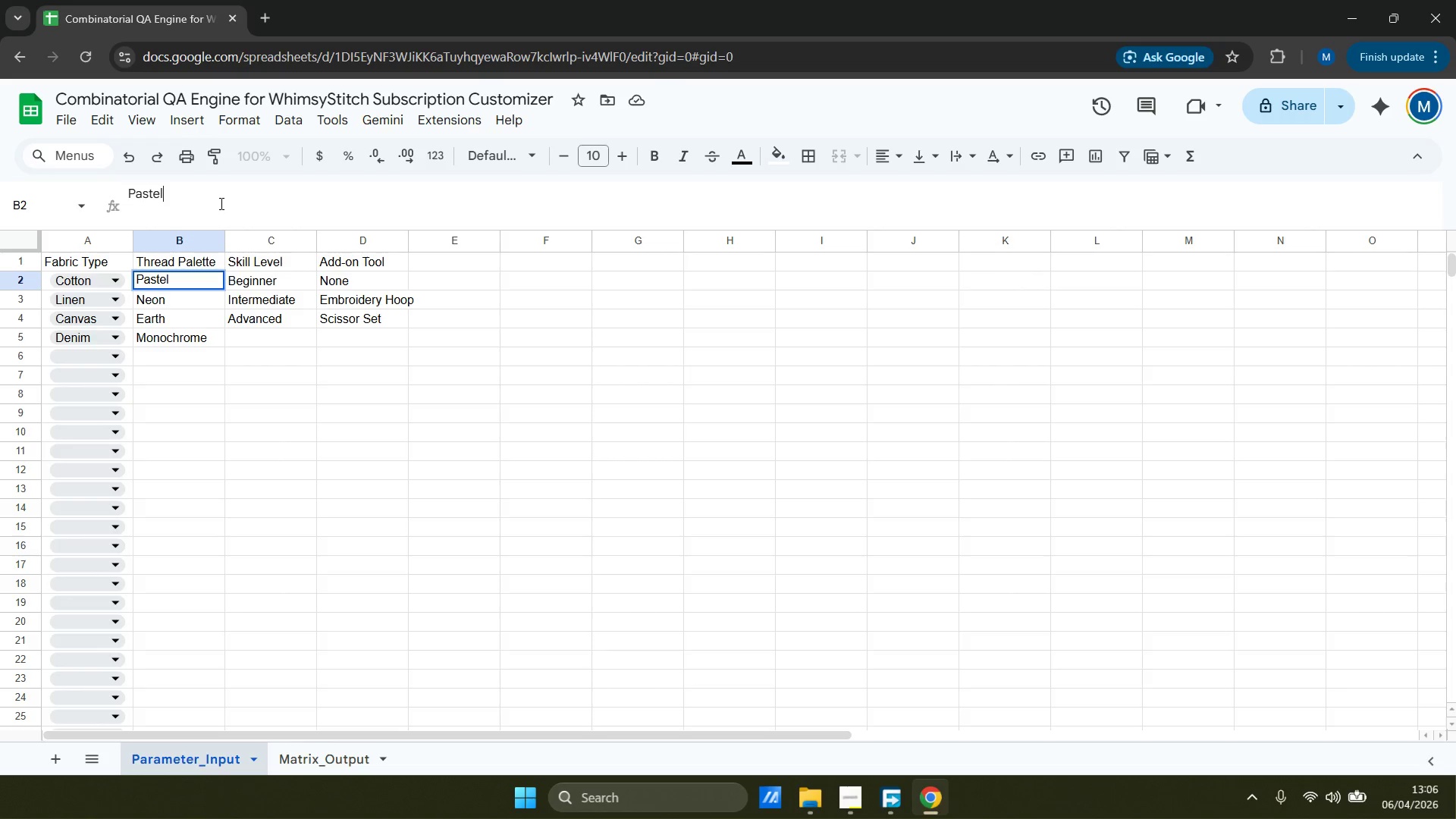 
key(ArrowRight)
 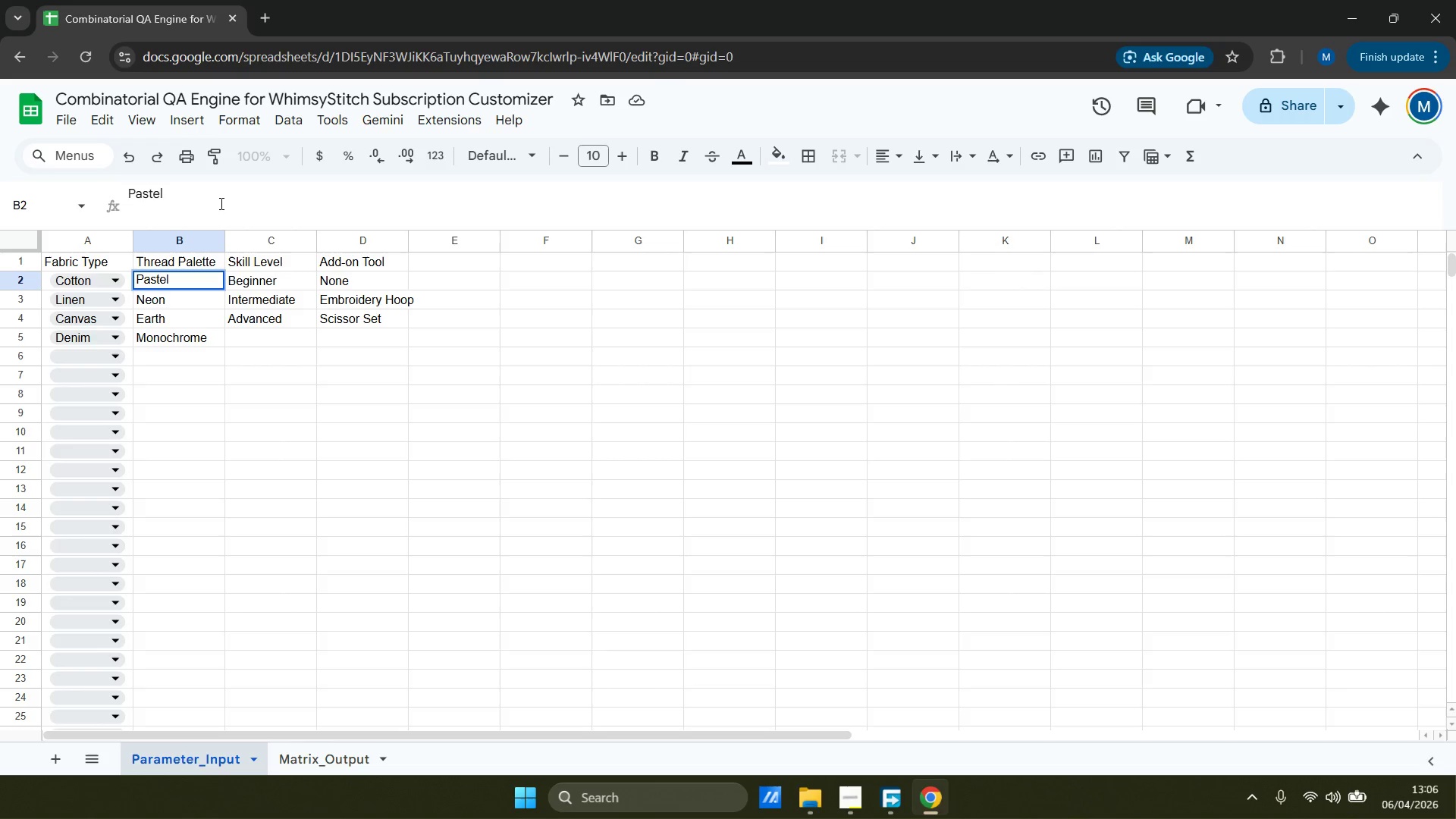 
key(ArrowDown)
 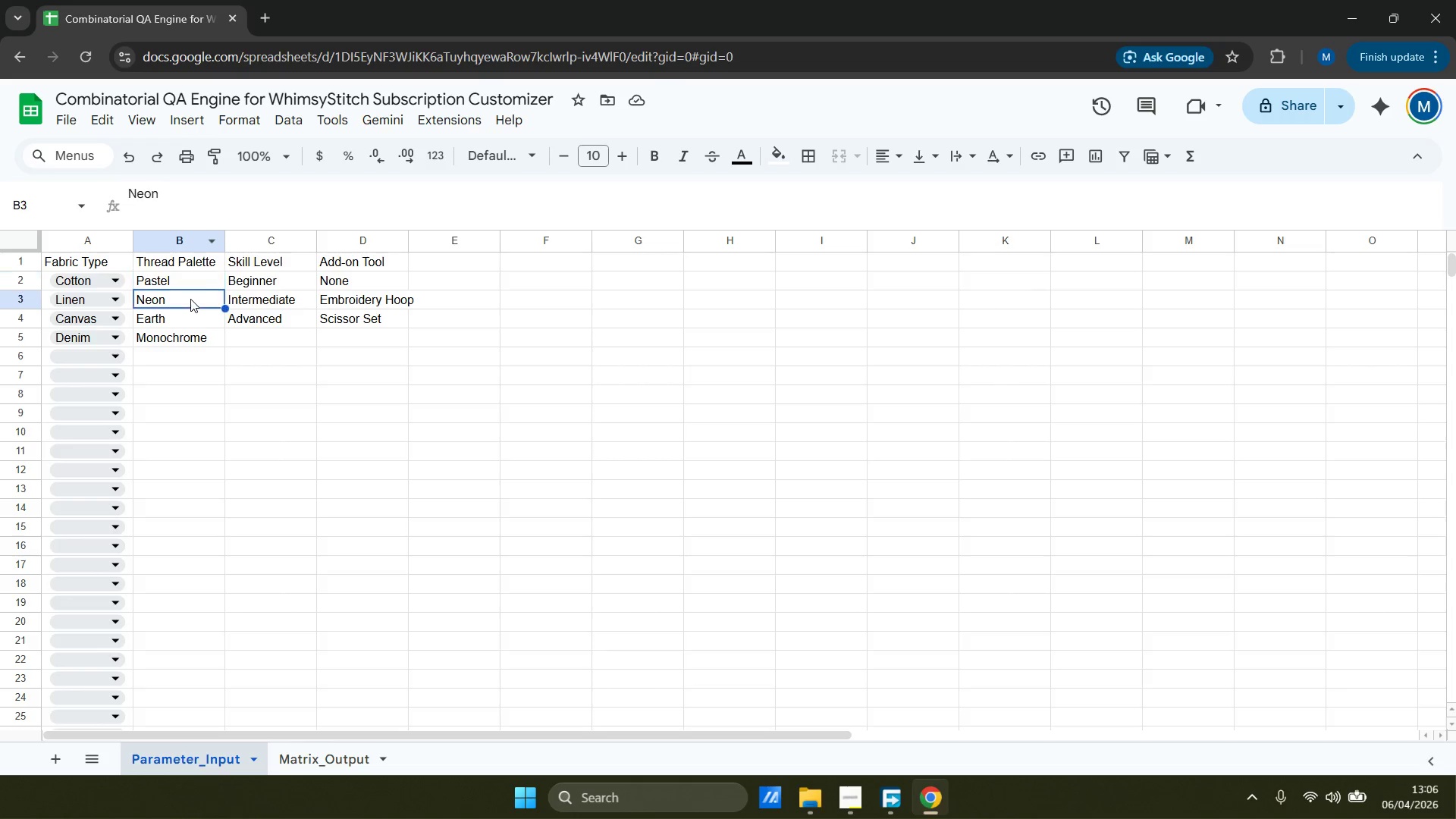 
left_click([227, 199])
 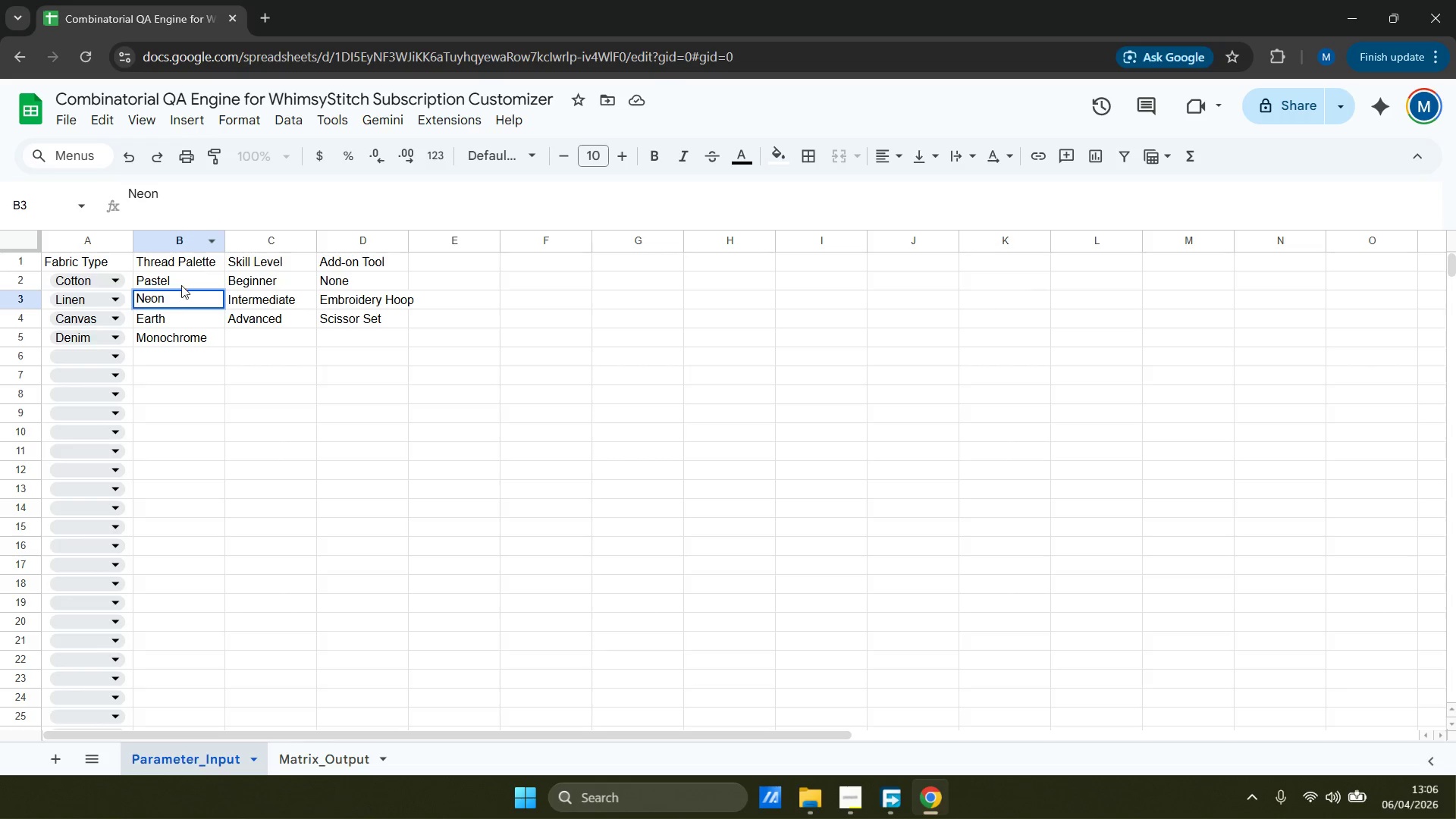 
left_click([186, 318])
 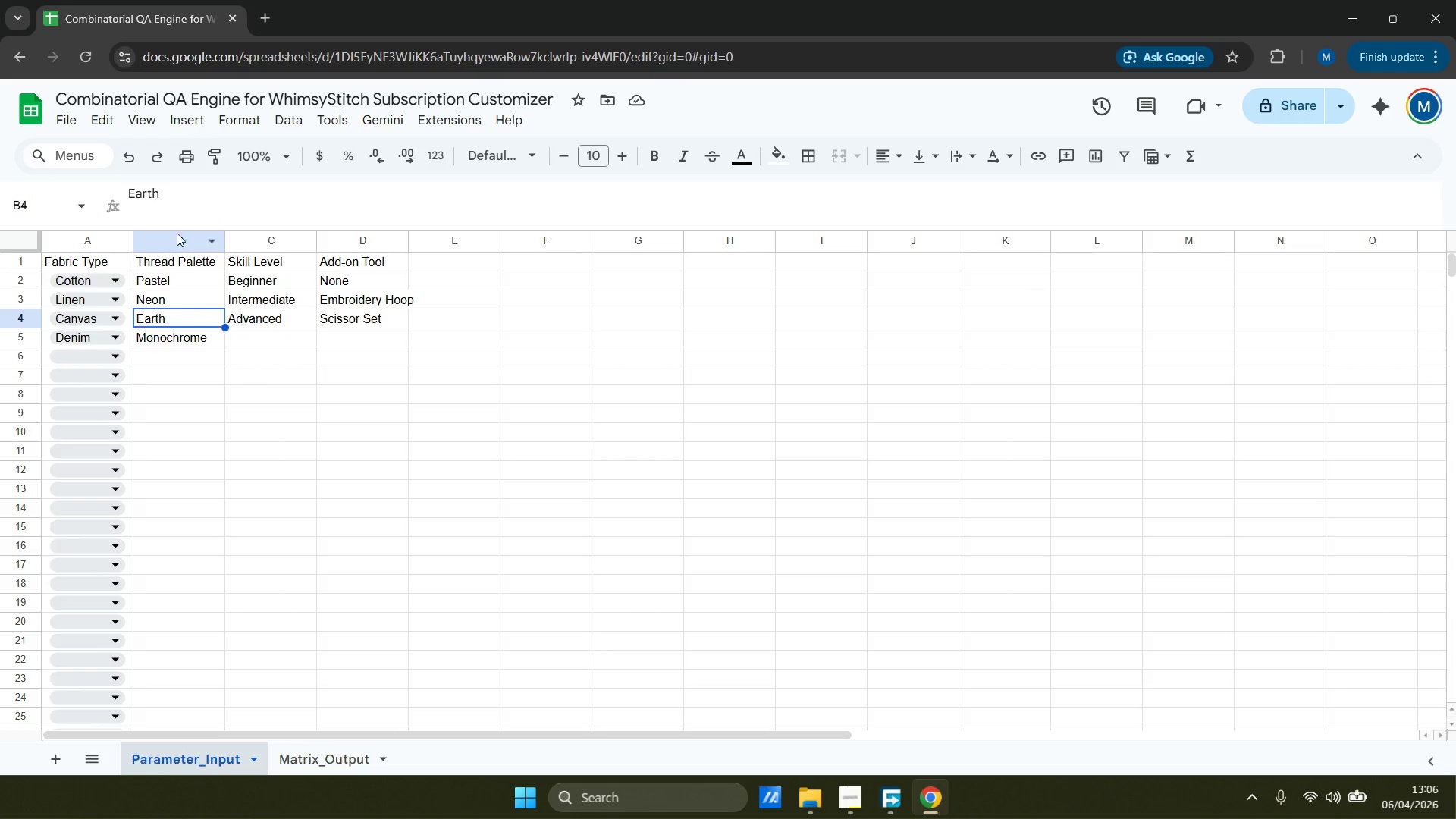 
left_click([174, 194])
 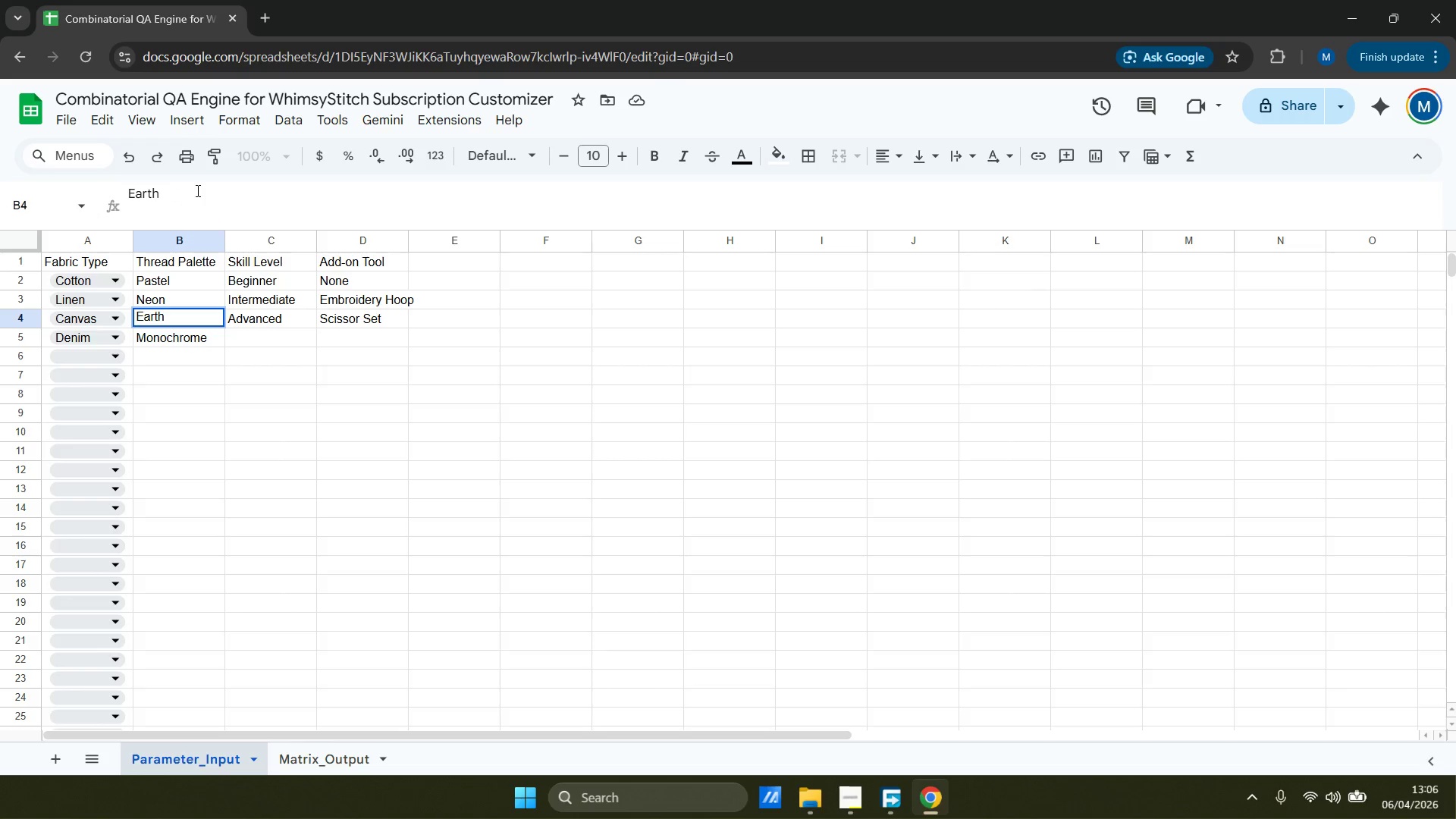 
key(ArrowUp)
 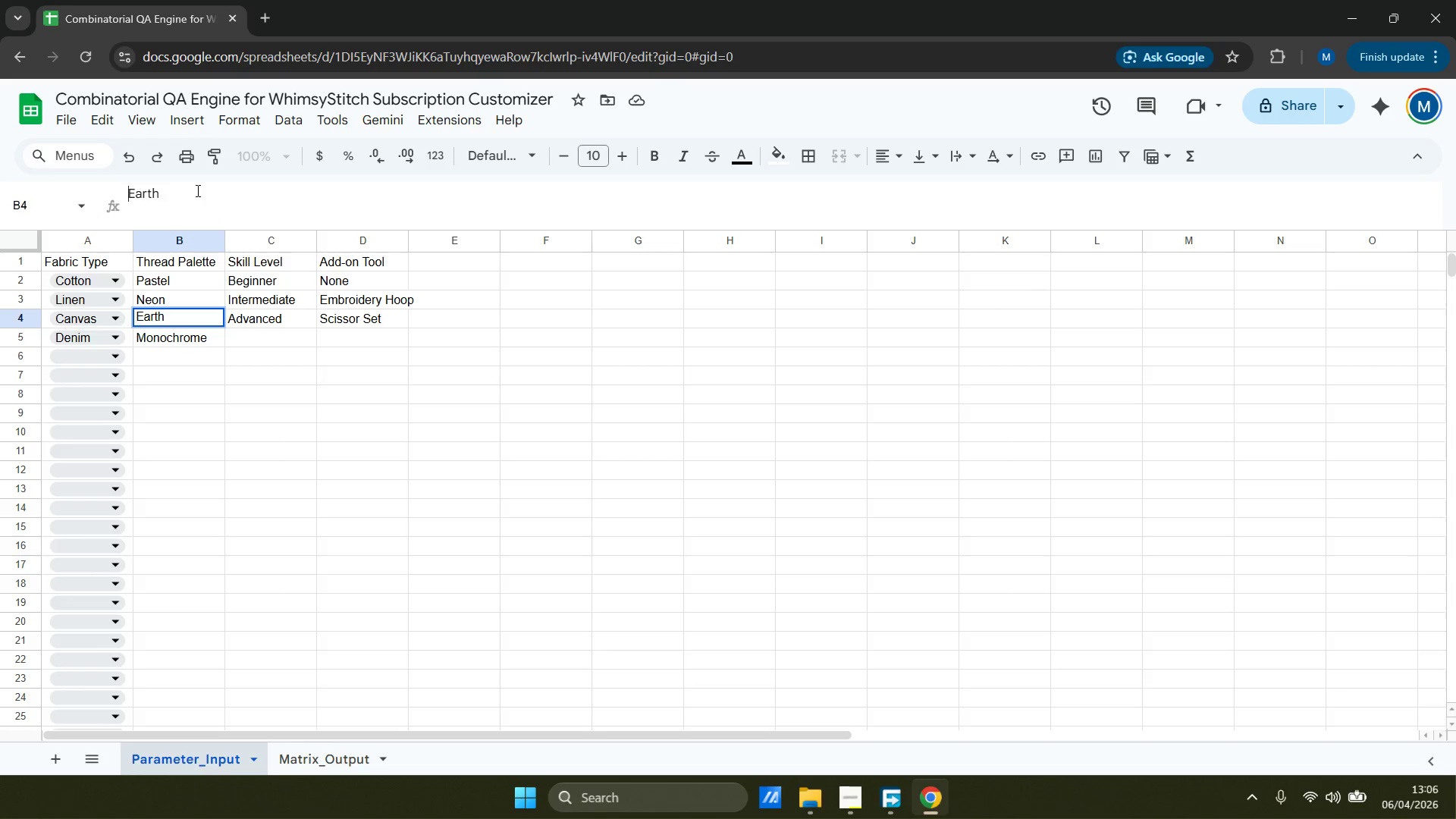 
key(ArrowLeft)
 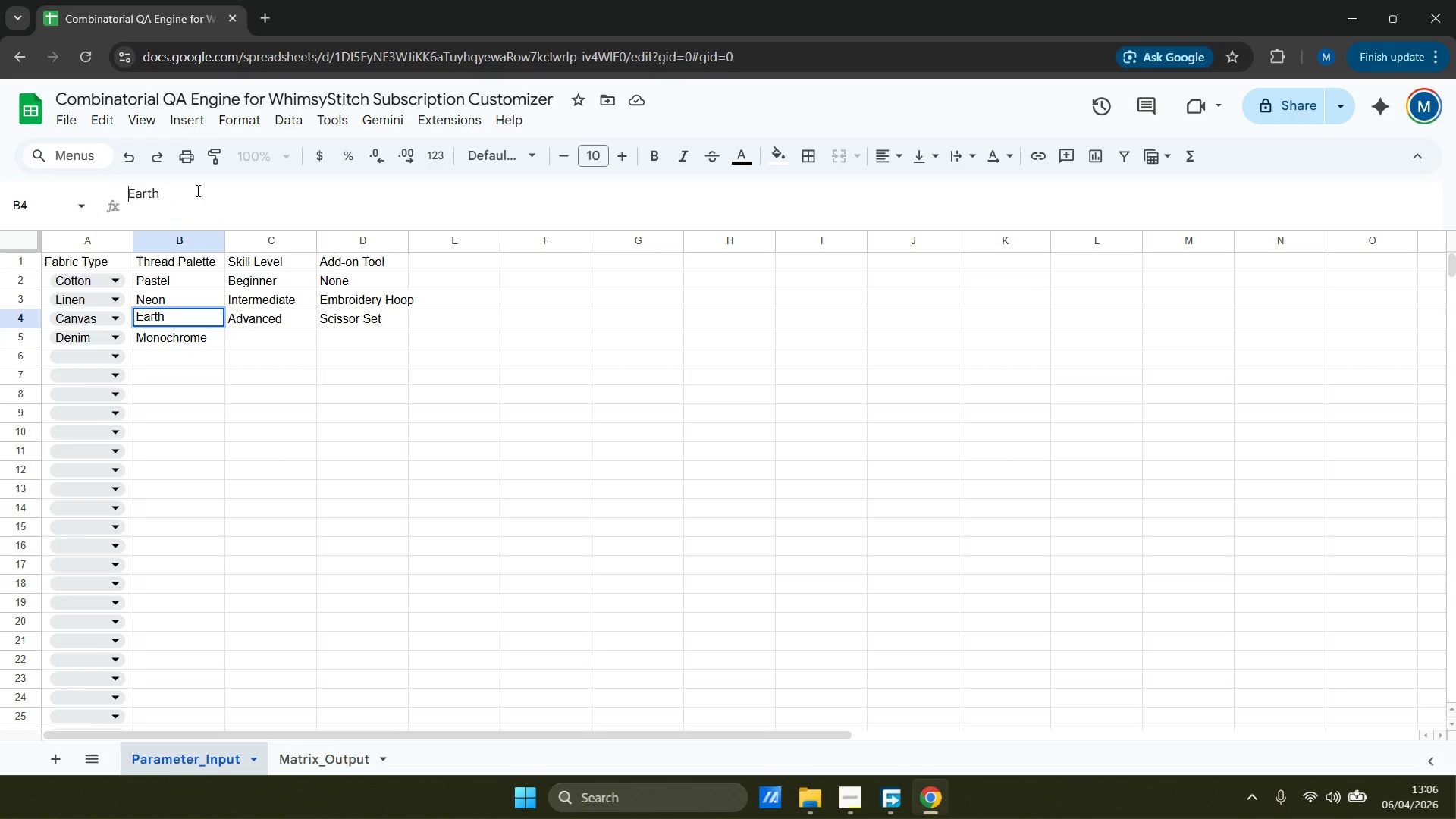 
key(ArrowRight)
 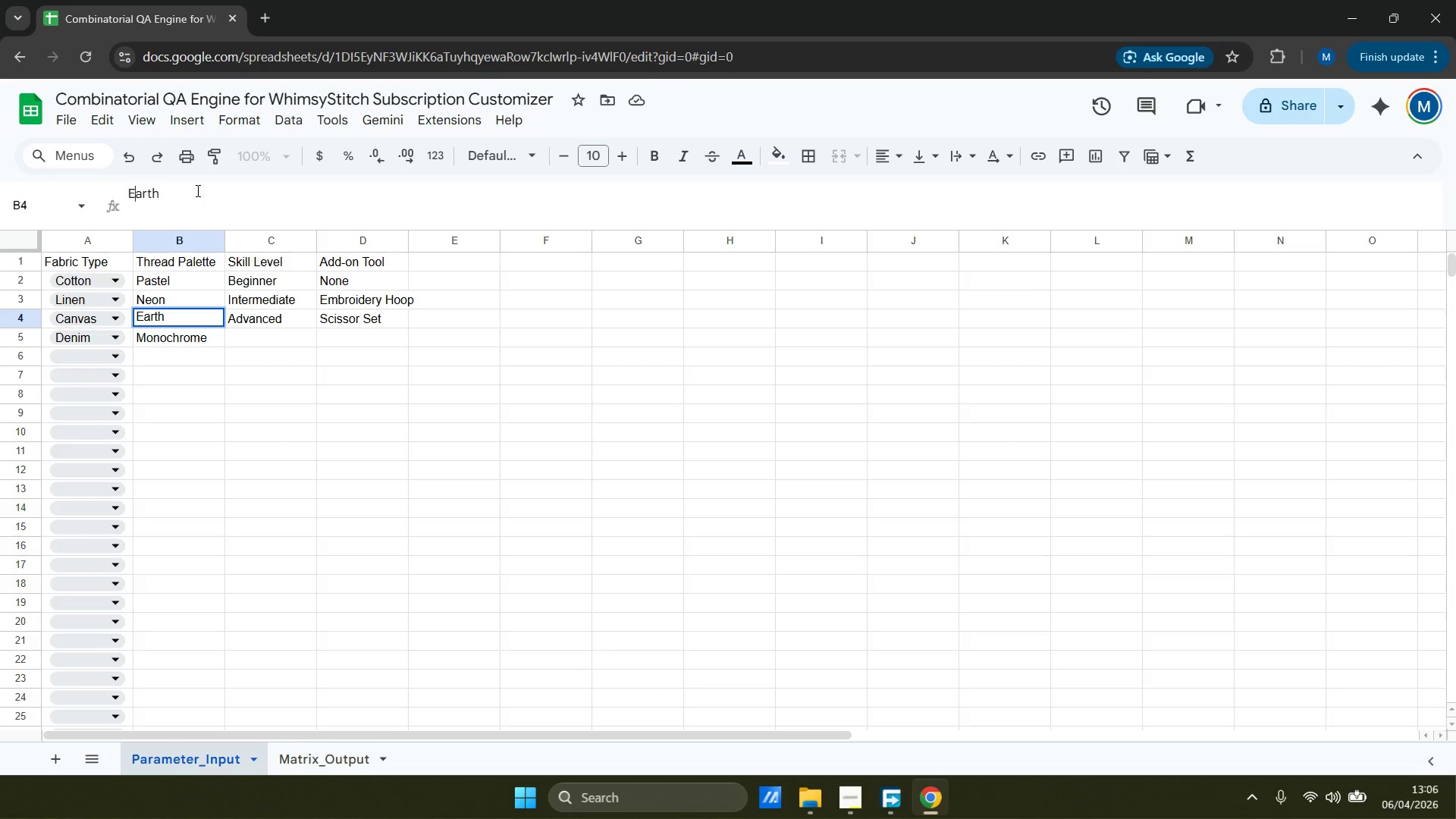 
key(ArrowUp)
 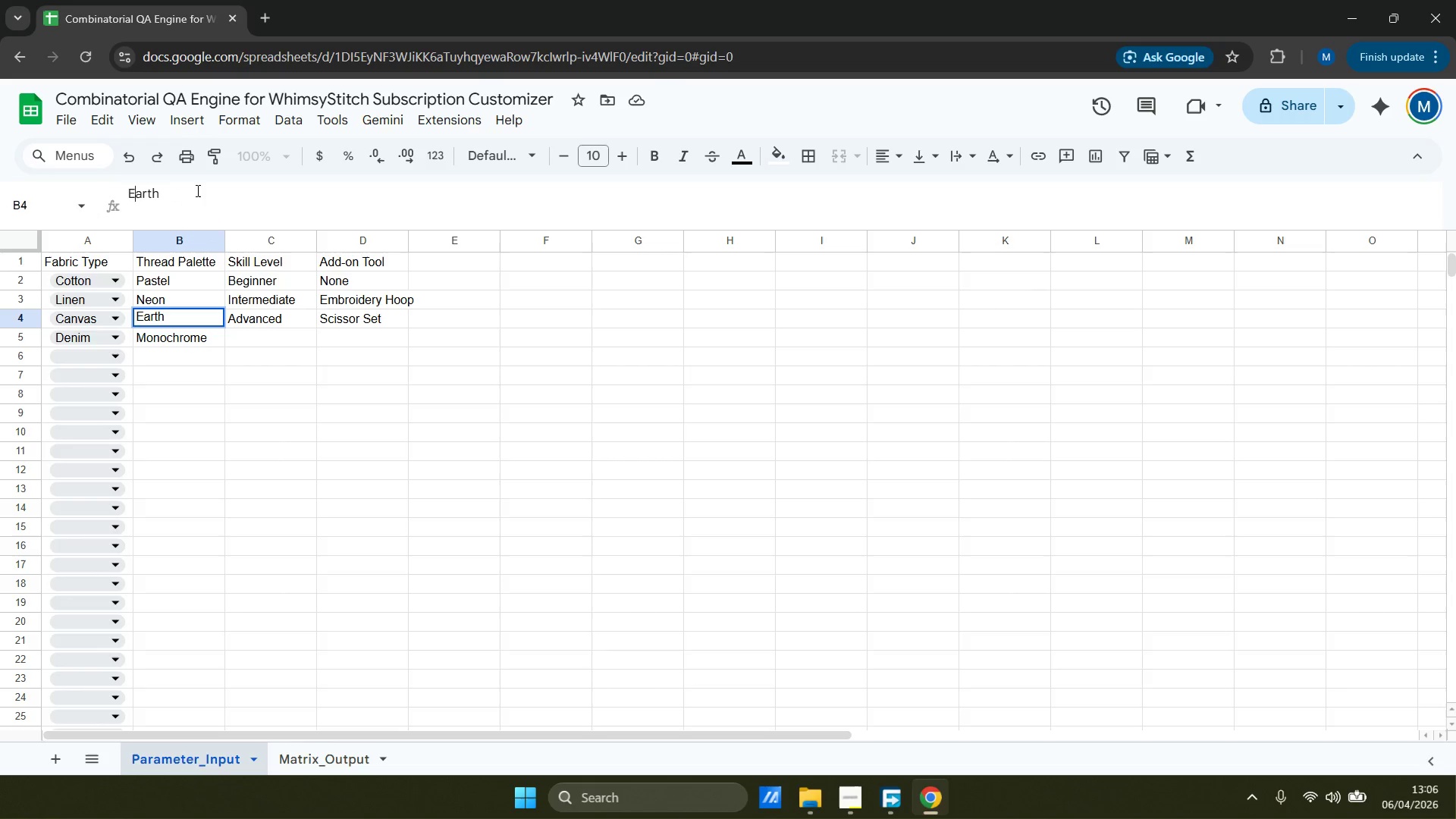 
key(ArrowLeft)
 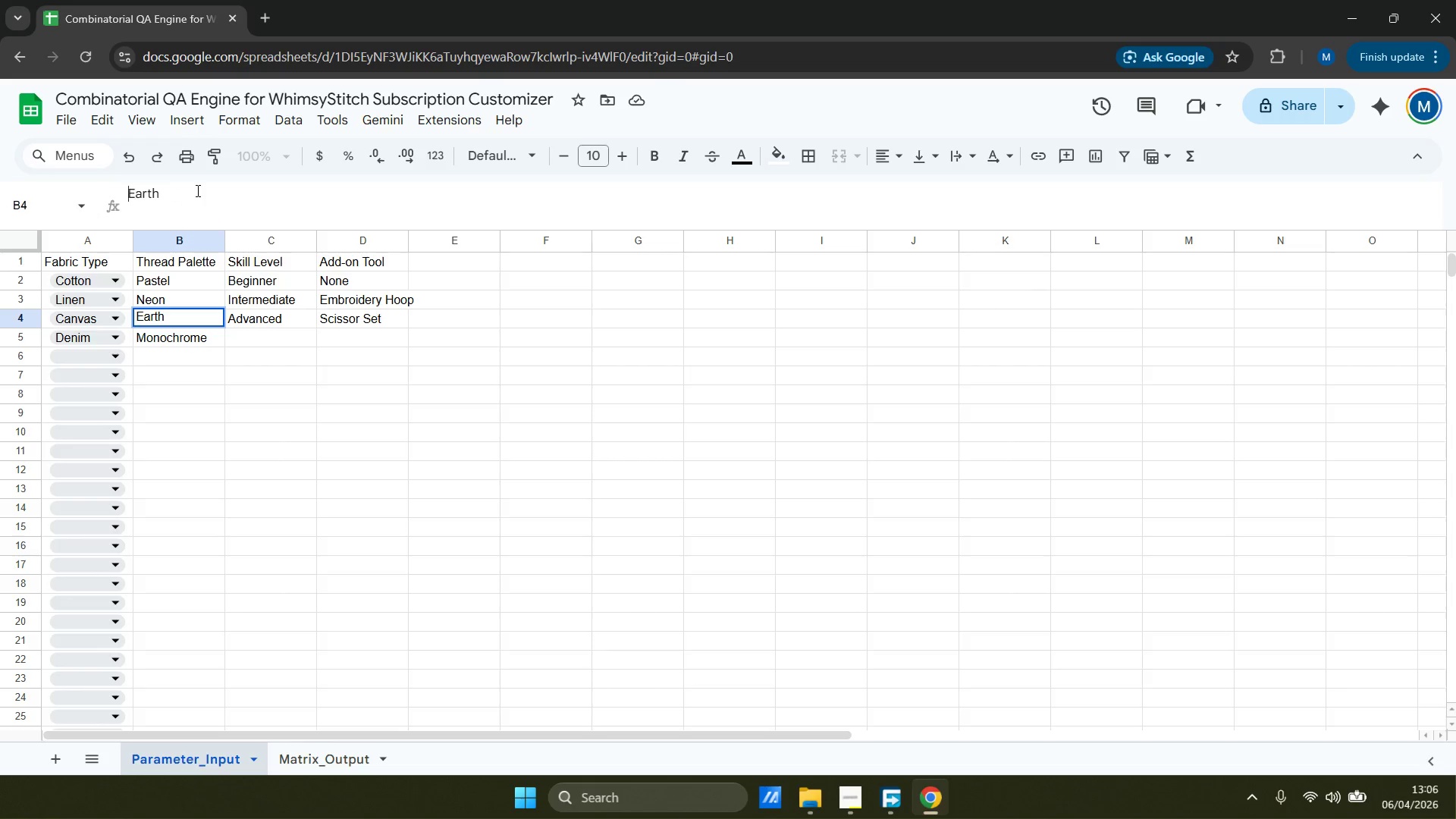 
key(ArrowRight)
 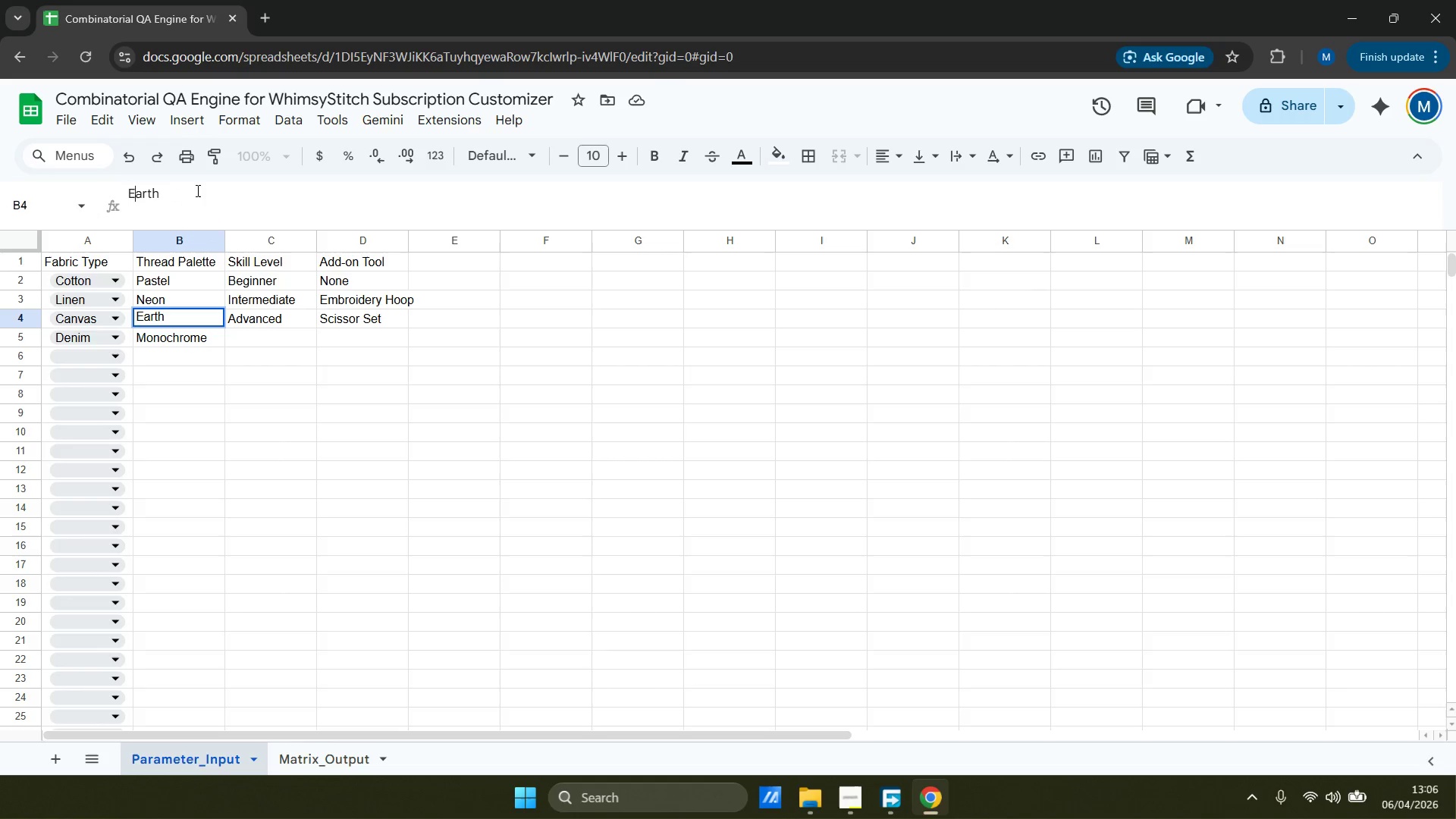 
key(ArrowRight)
 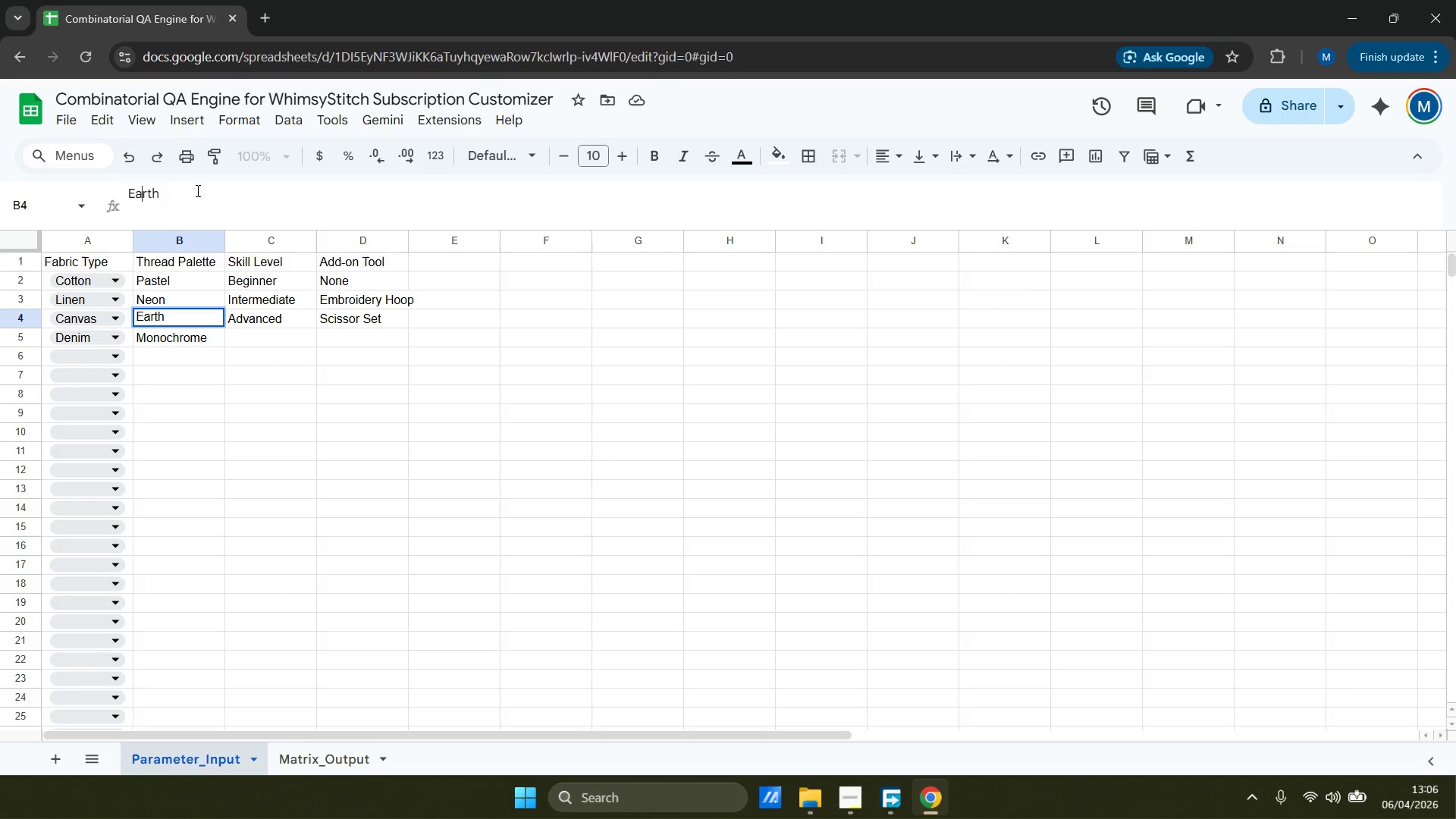 
key(ArrowRight)
 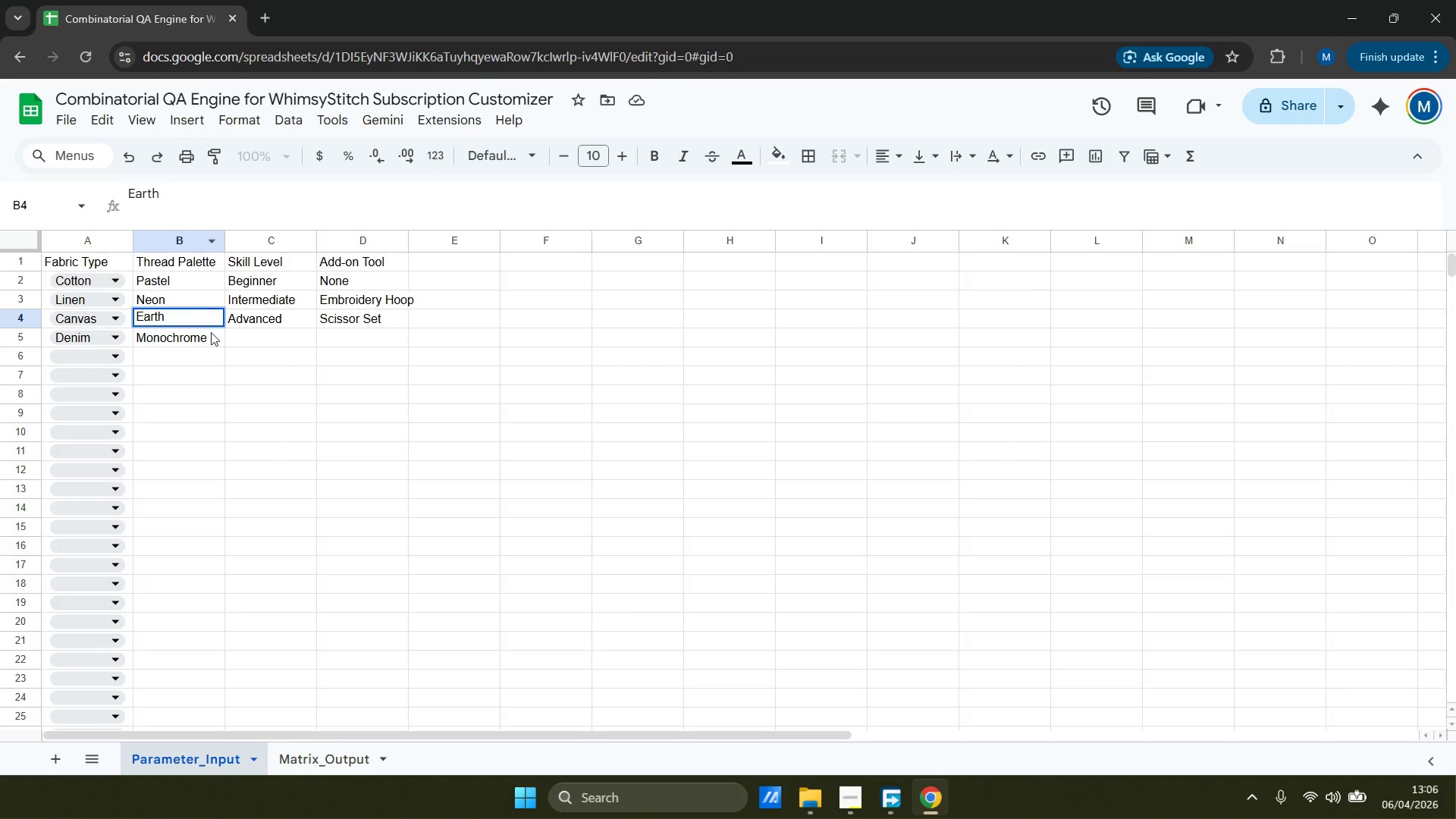 
left_click([213, 337])
 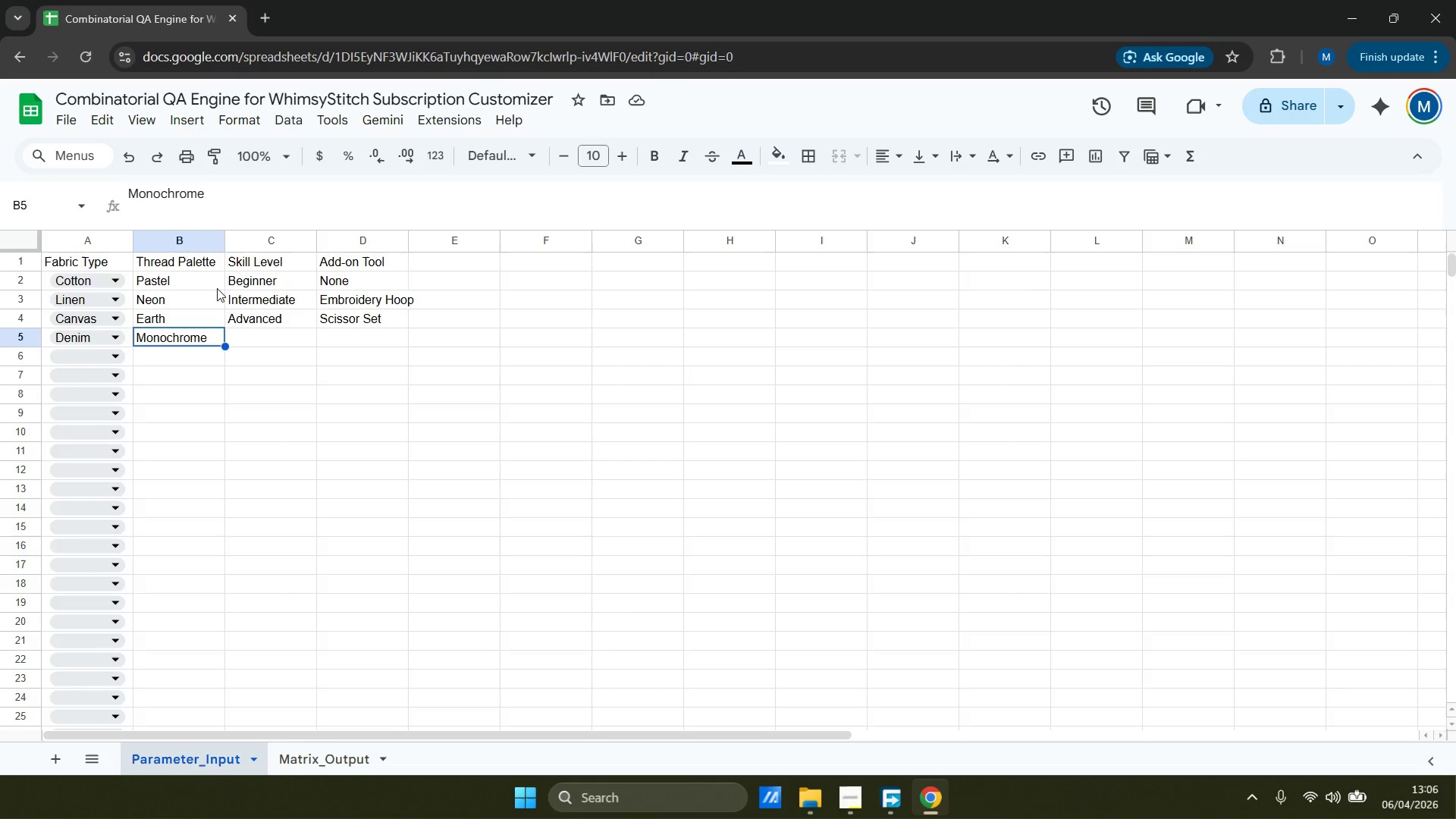 
left_click([220, 218])
 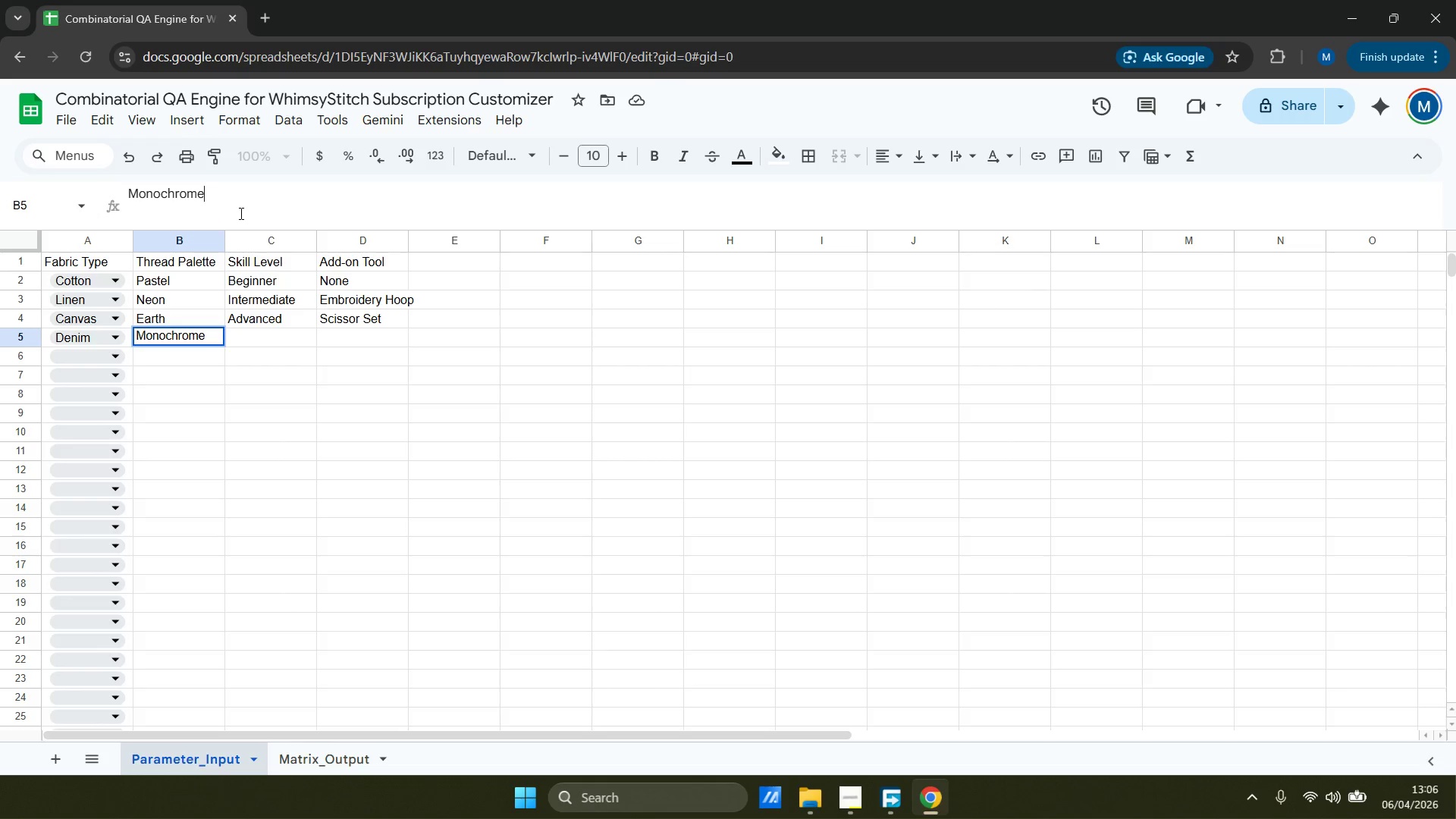 
key(ArrowRight)
 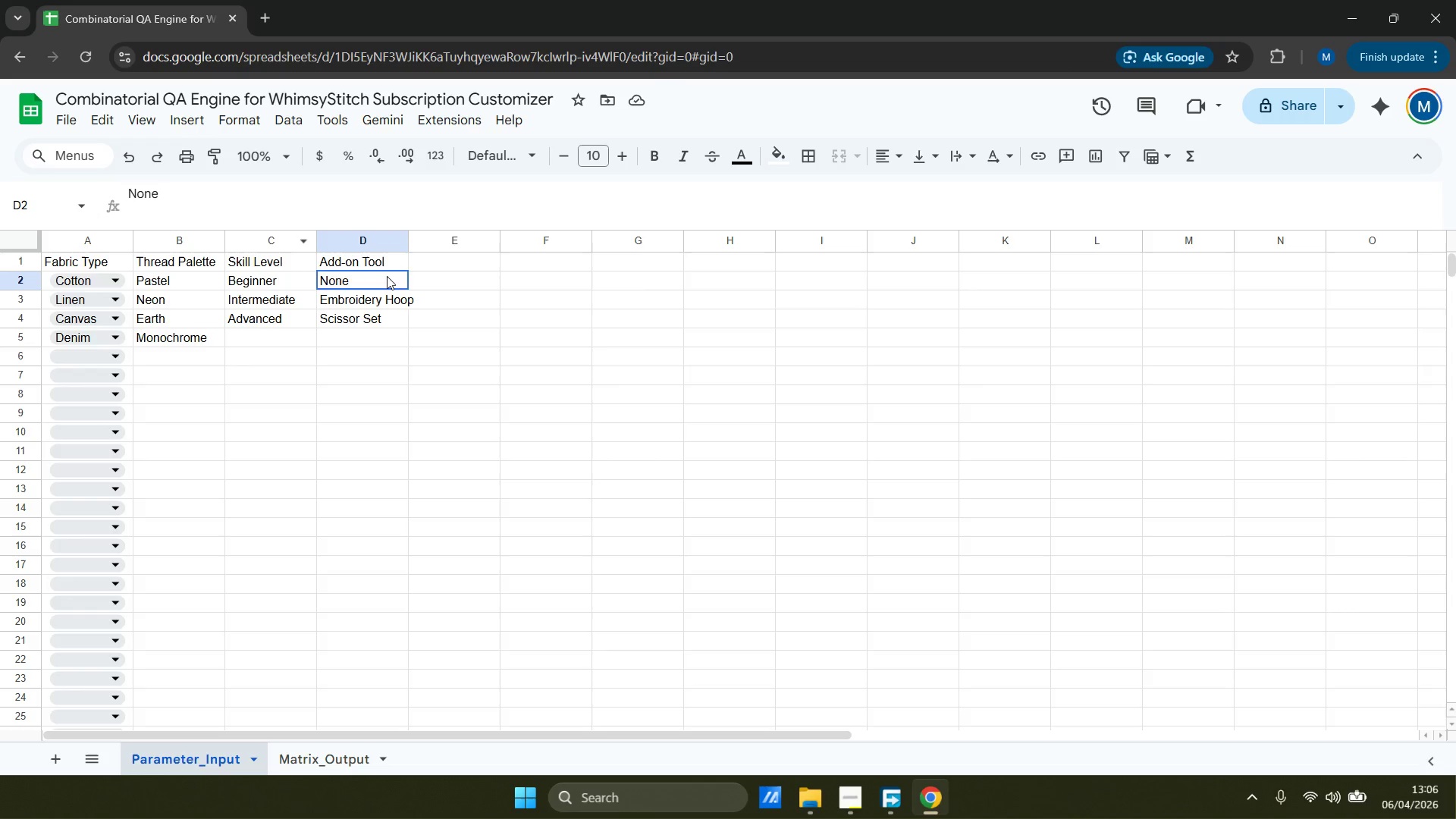 
left_click([268, 194])
 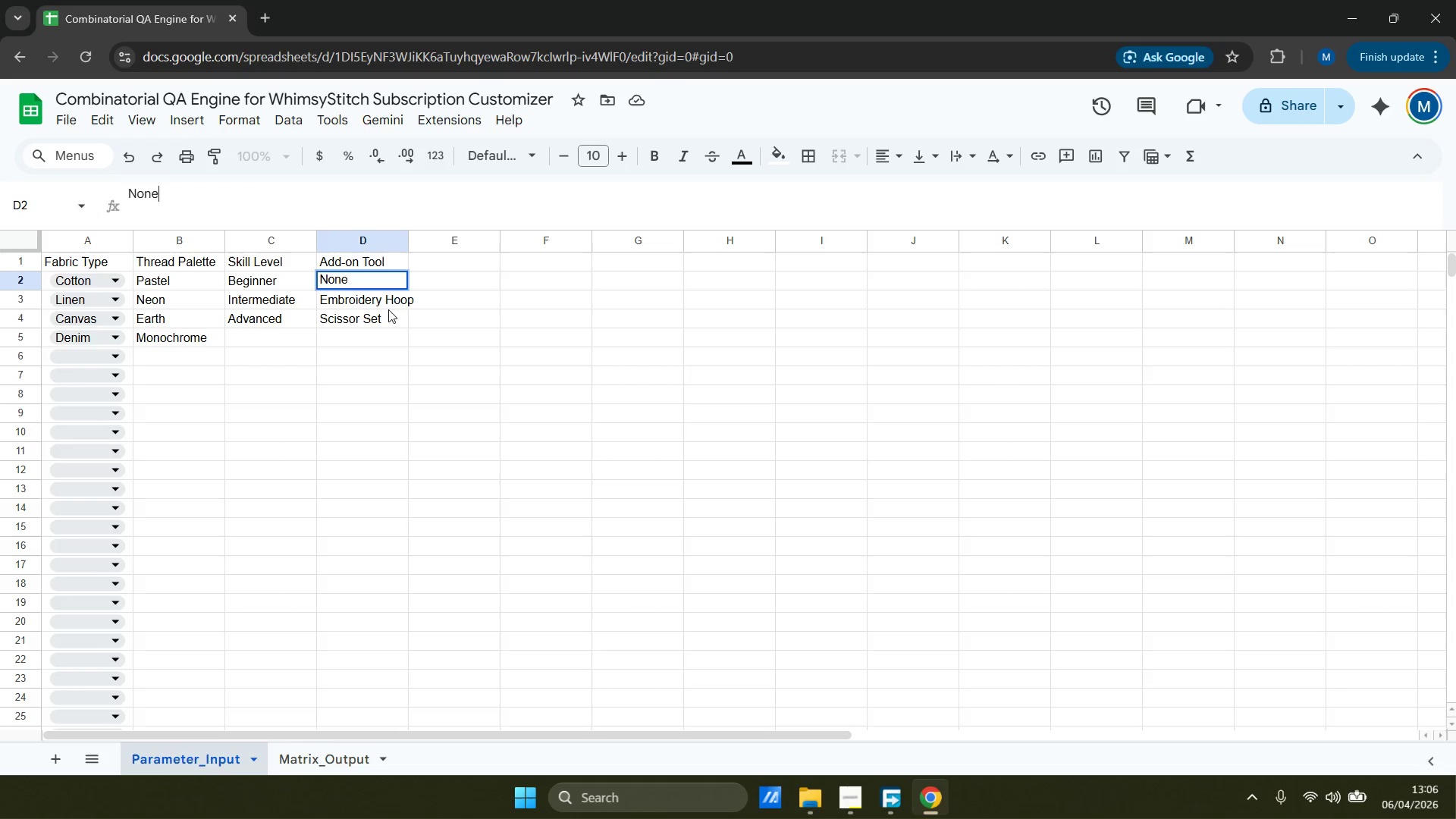 
double_click([339, 210])
 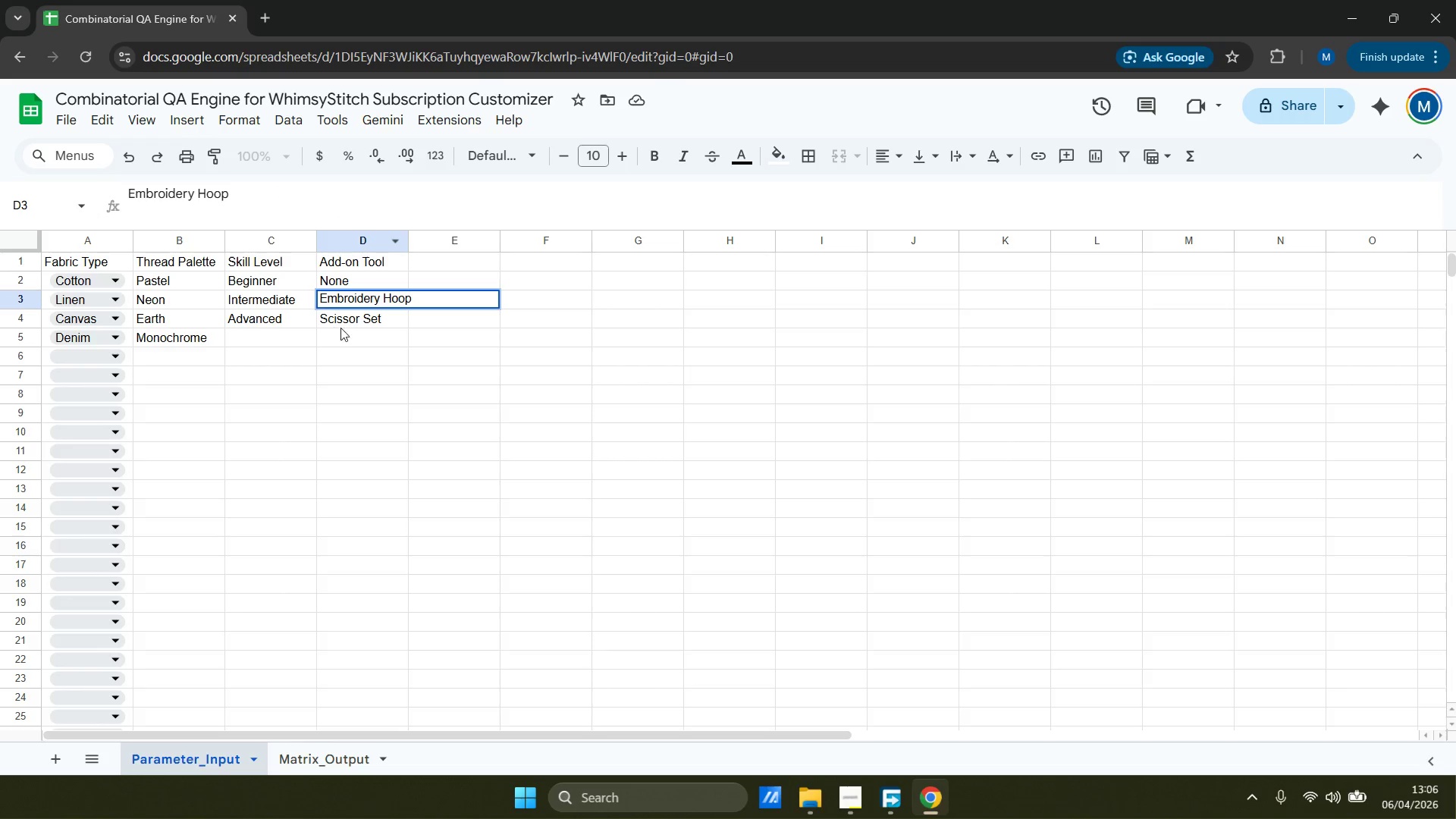 
left_click([375, 315])
 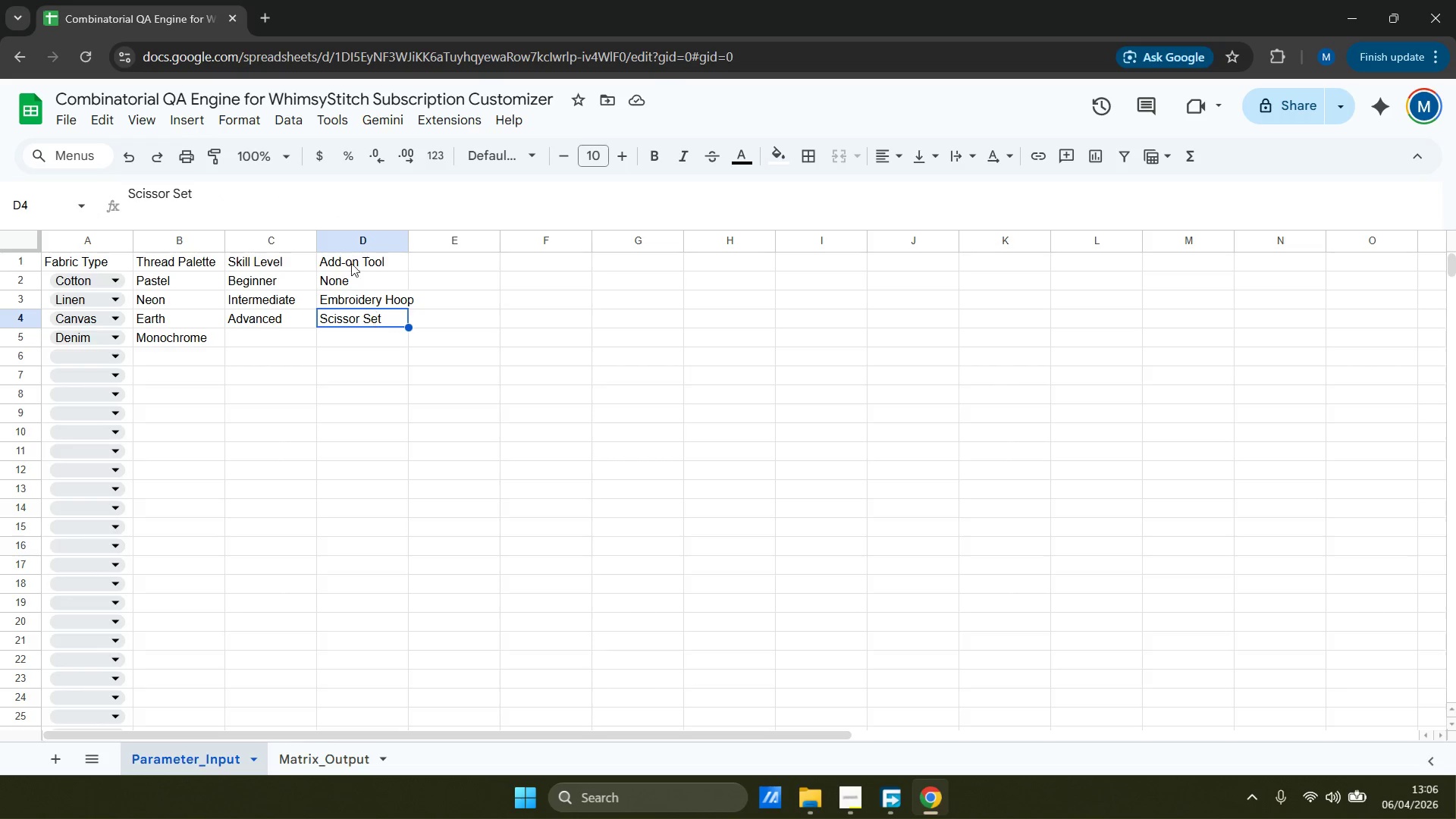 
left_click([311, 213])
 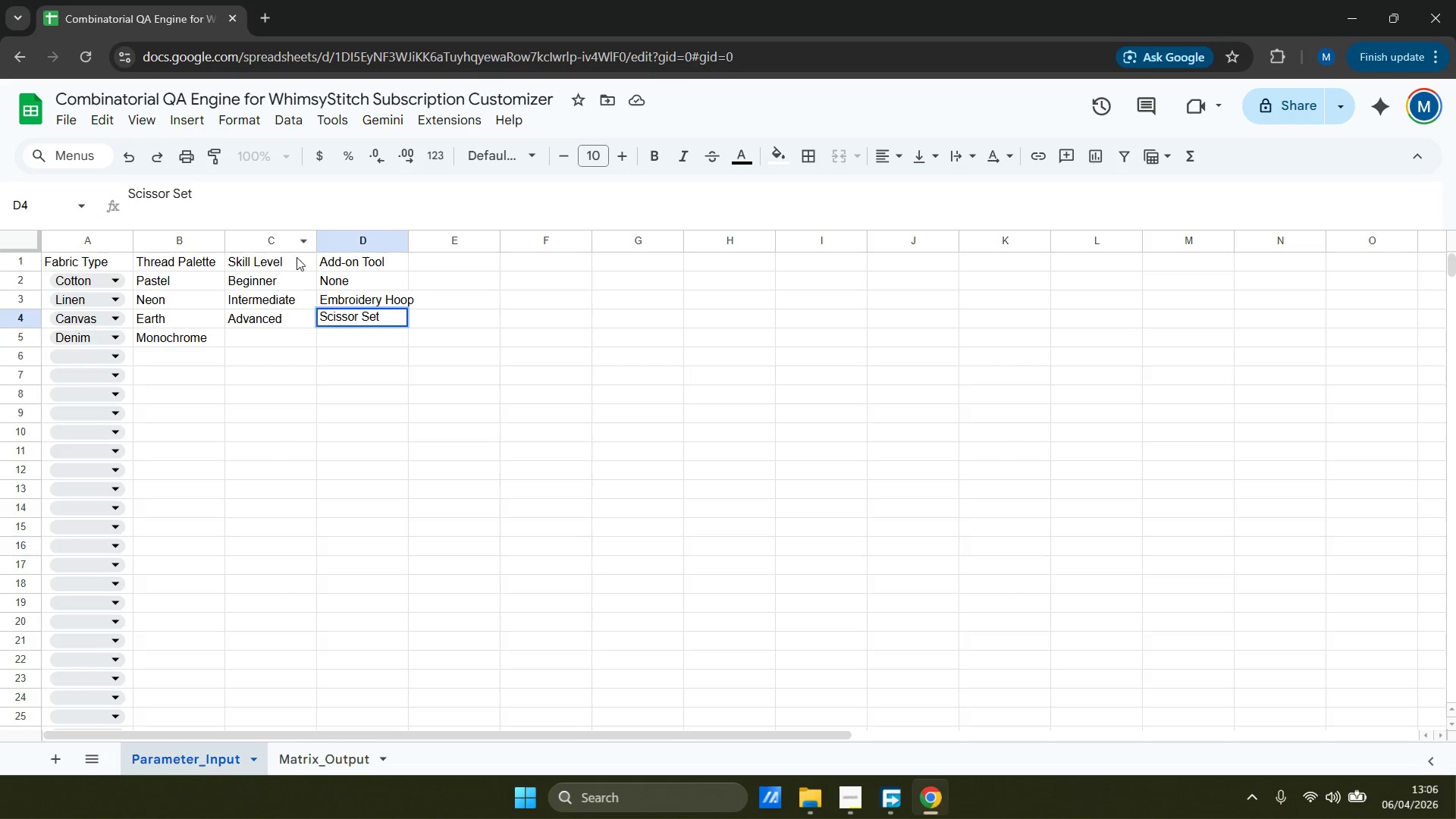 
left_click([289, 300])
 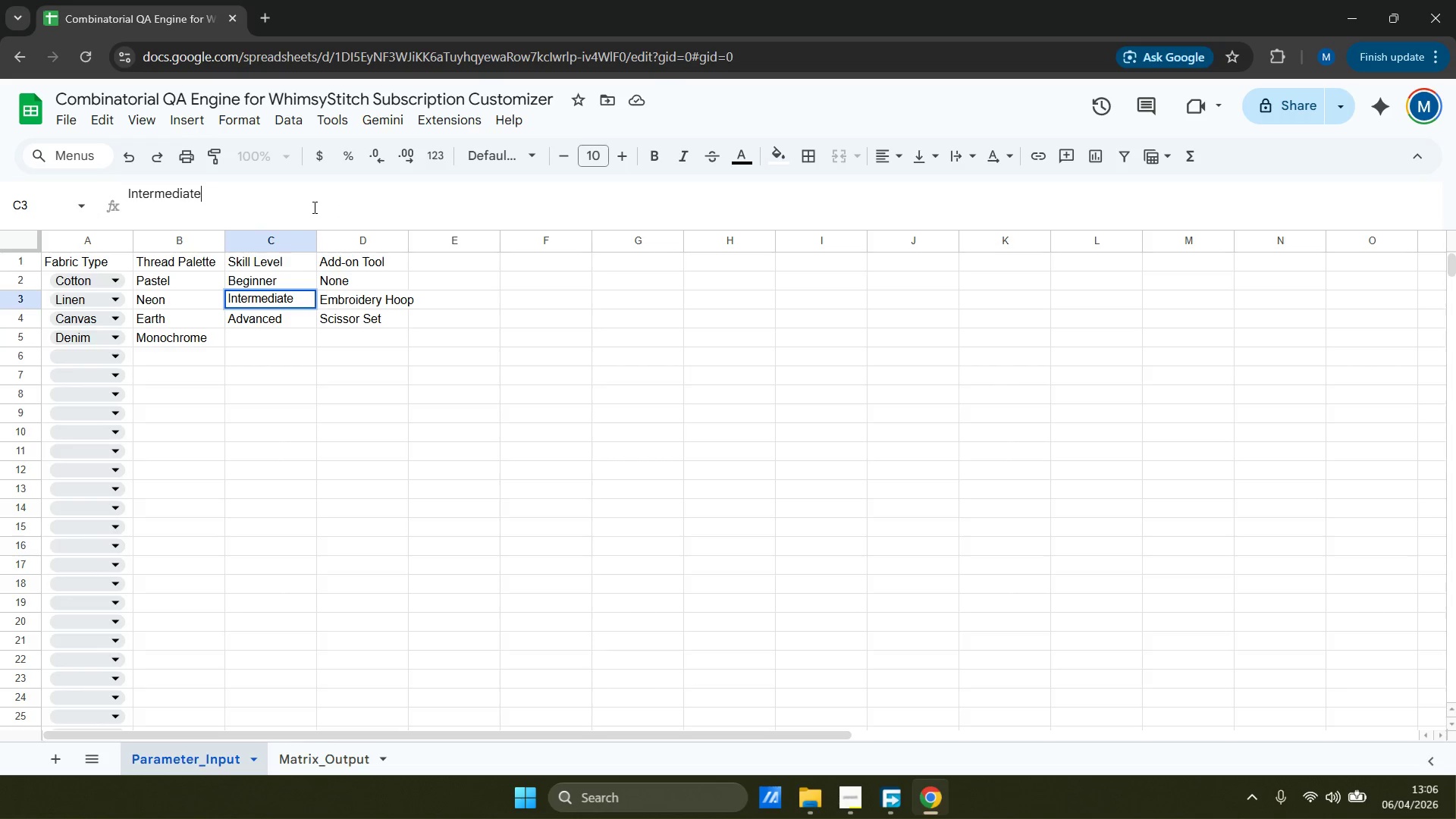 
scroll: coordinate [318, 260], scroll_direction: up, amount: 5.0
 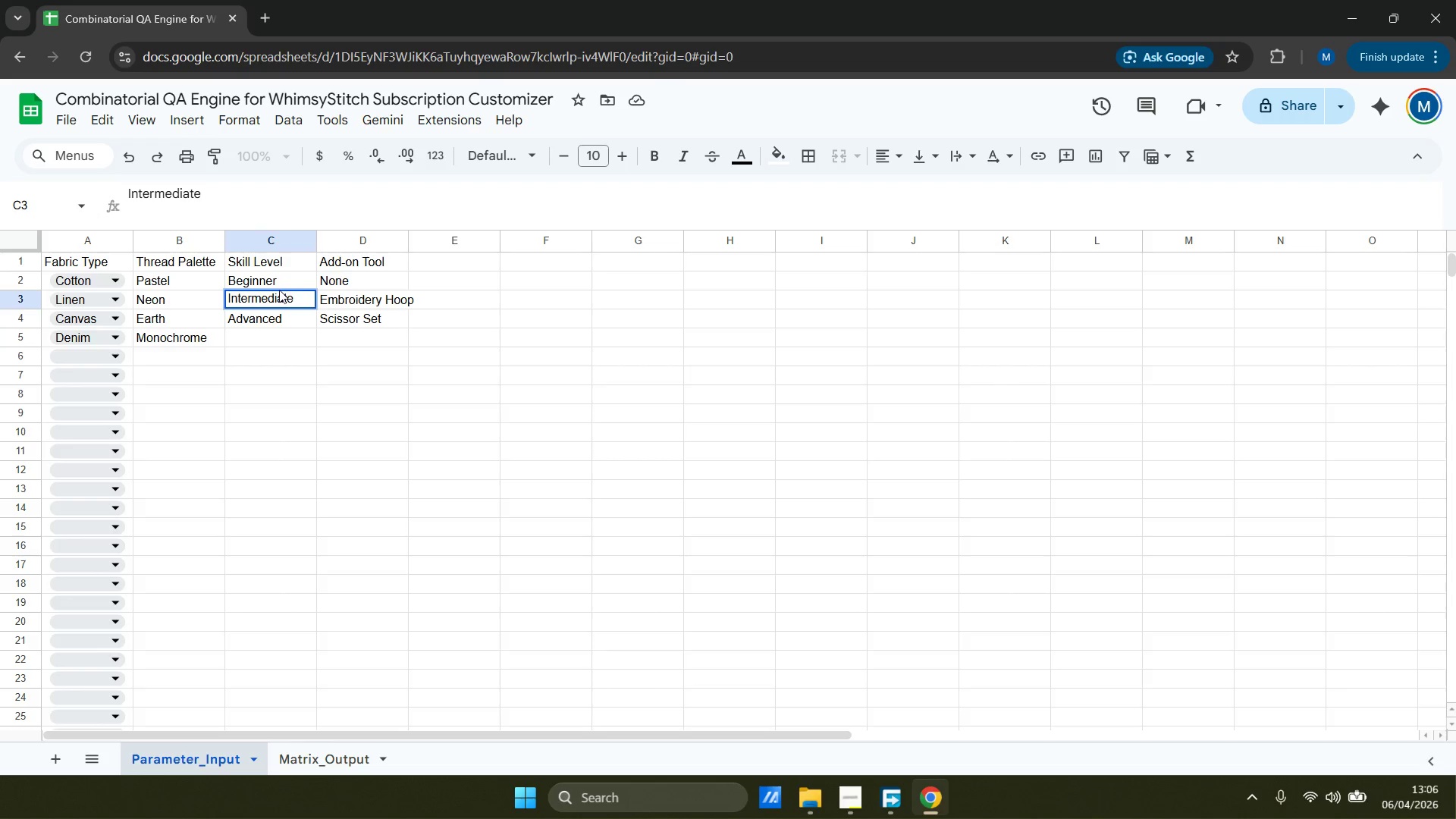 
double_click([259, 281])
 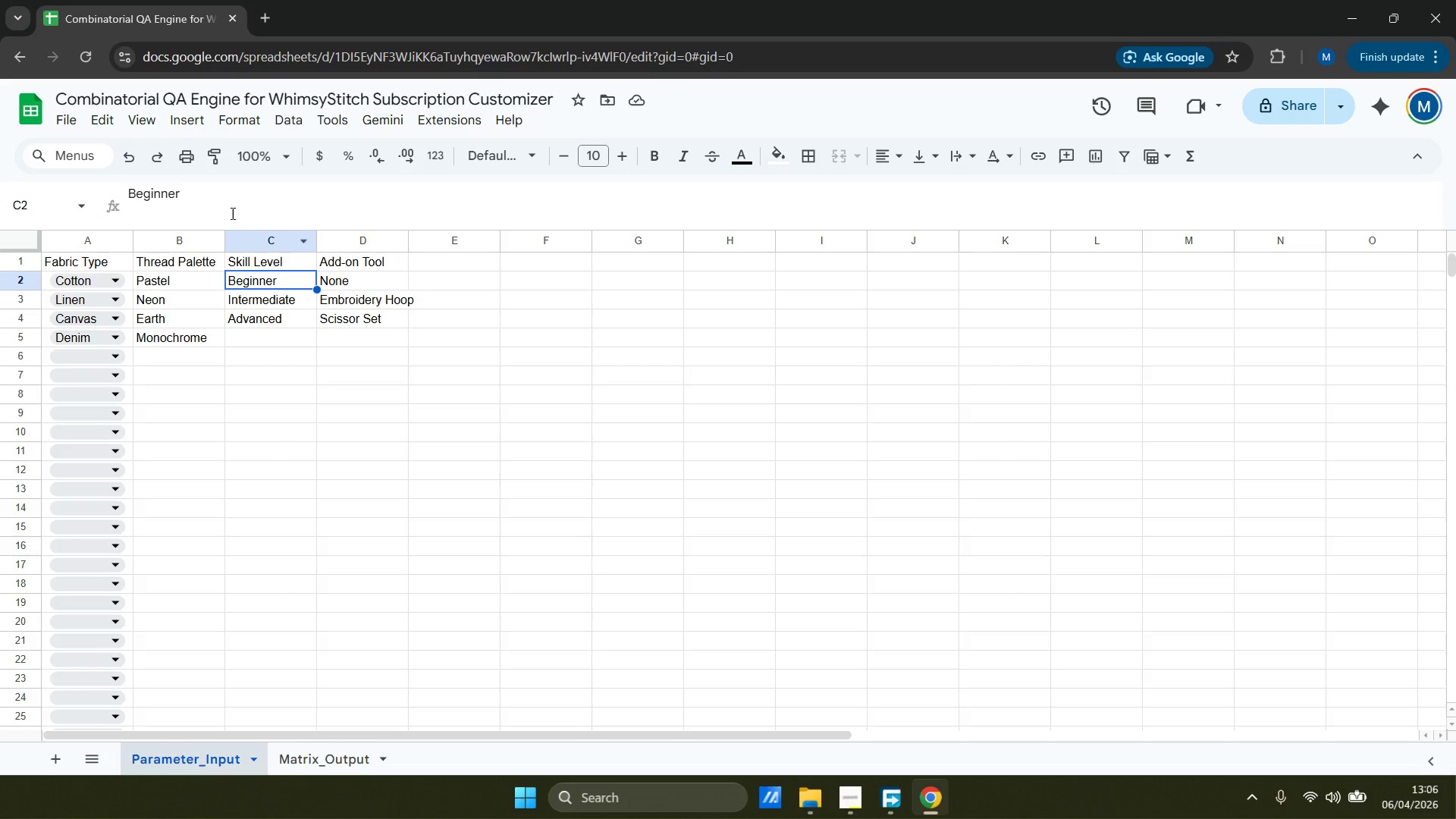 
left_click_drag(start_coordinate=[228, 209], to_coordinate=[240, 188])
 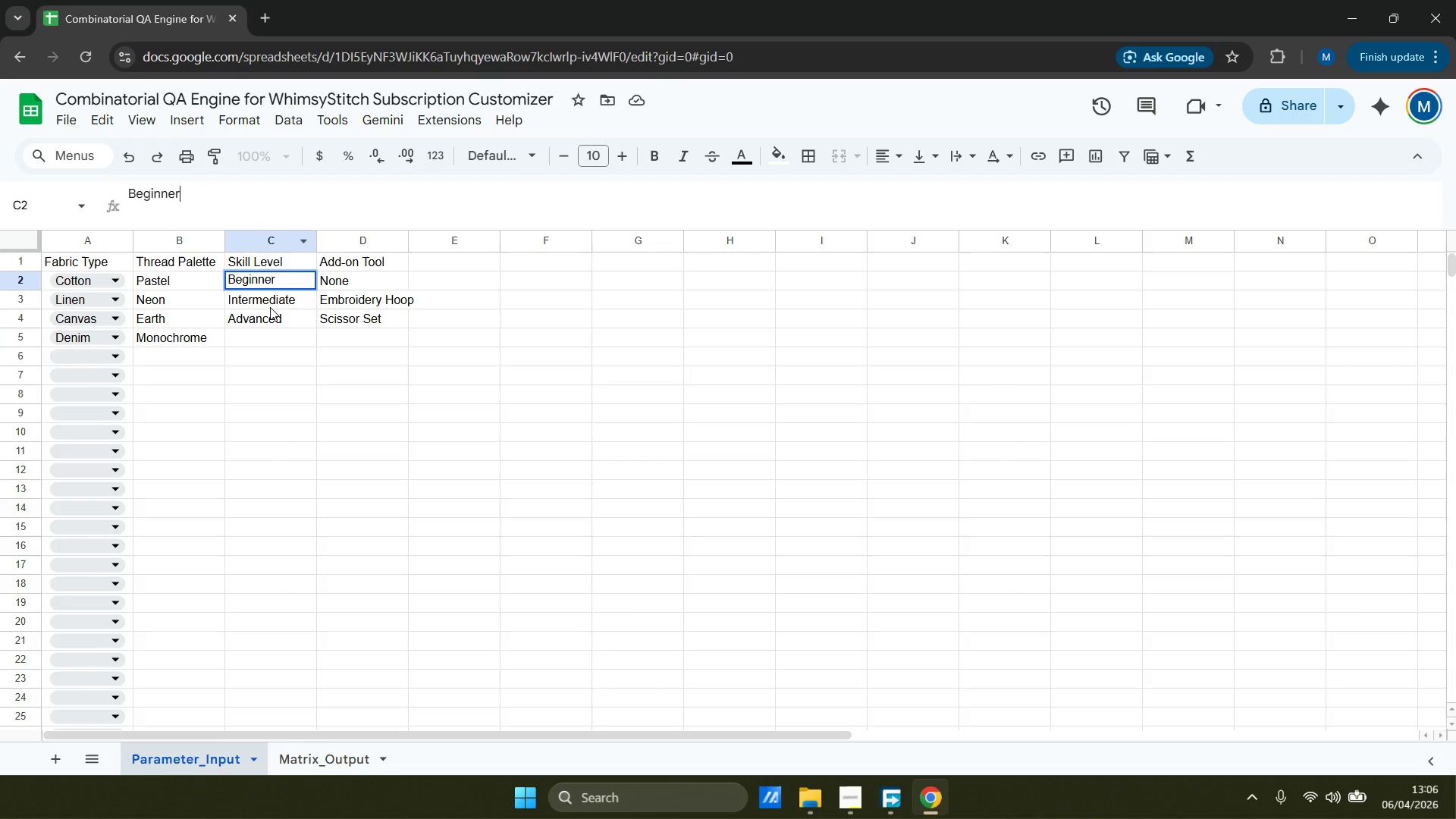 
left_click([276, 327])
 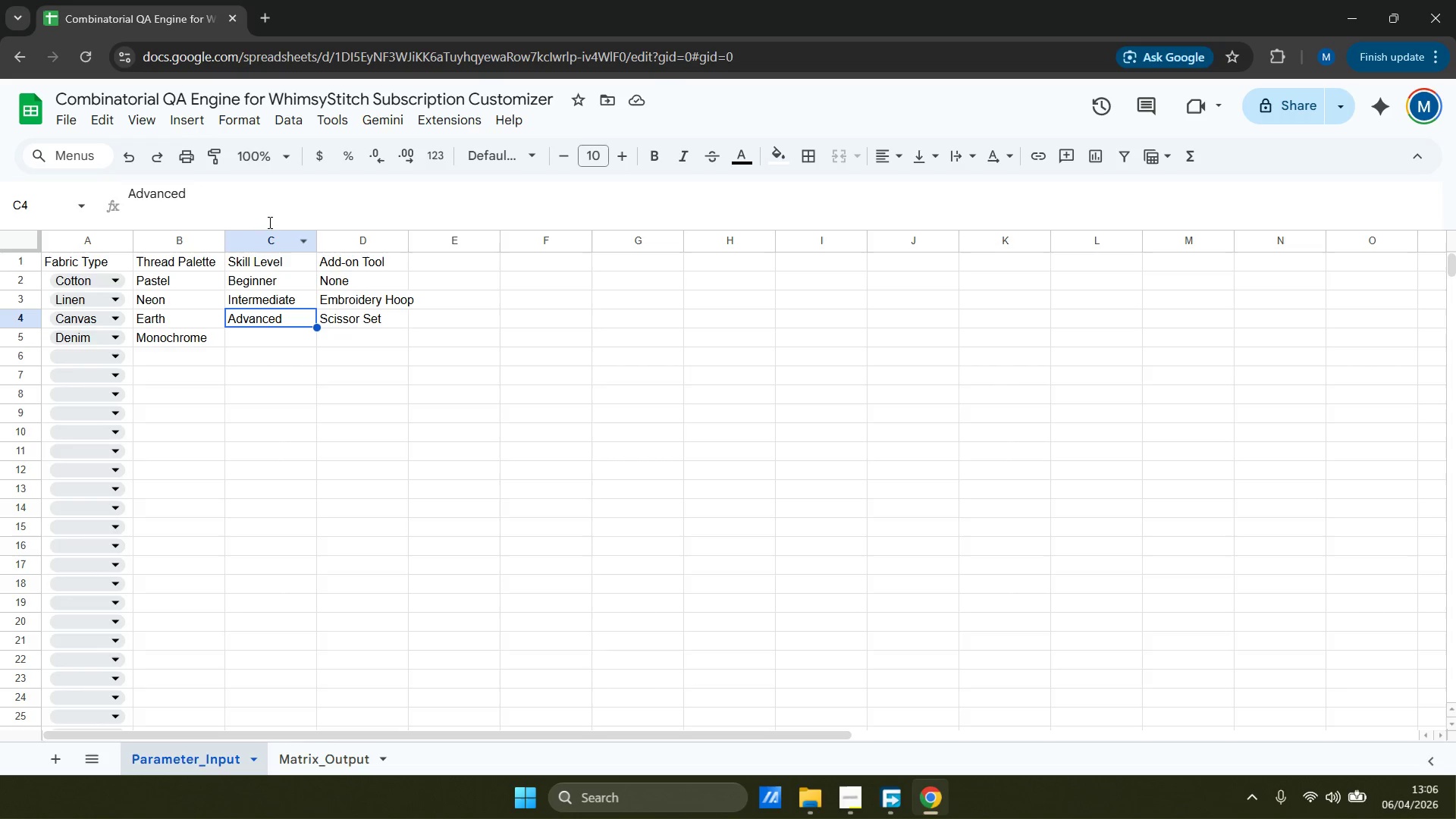 
left_click_drag(start_coordinate=[265, 199], to_coordinate=[331, 182])
 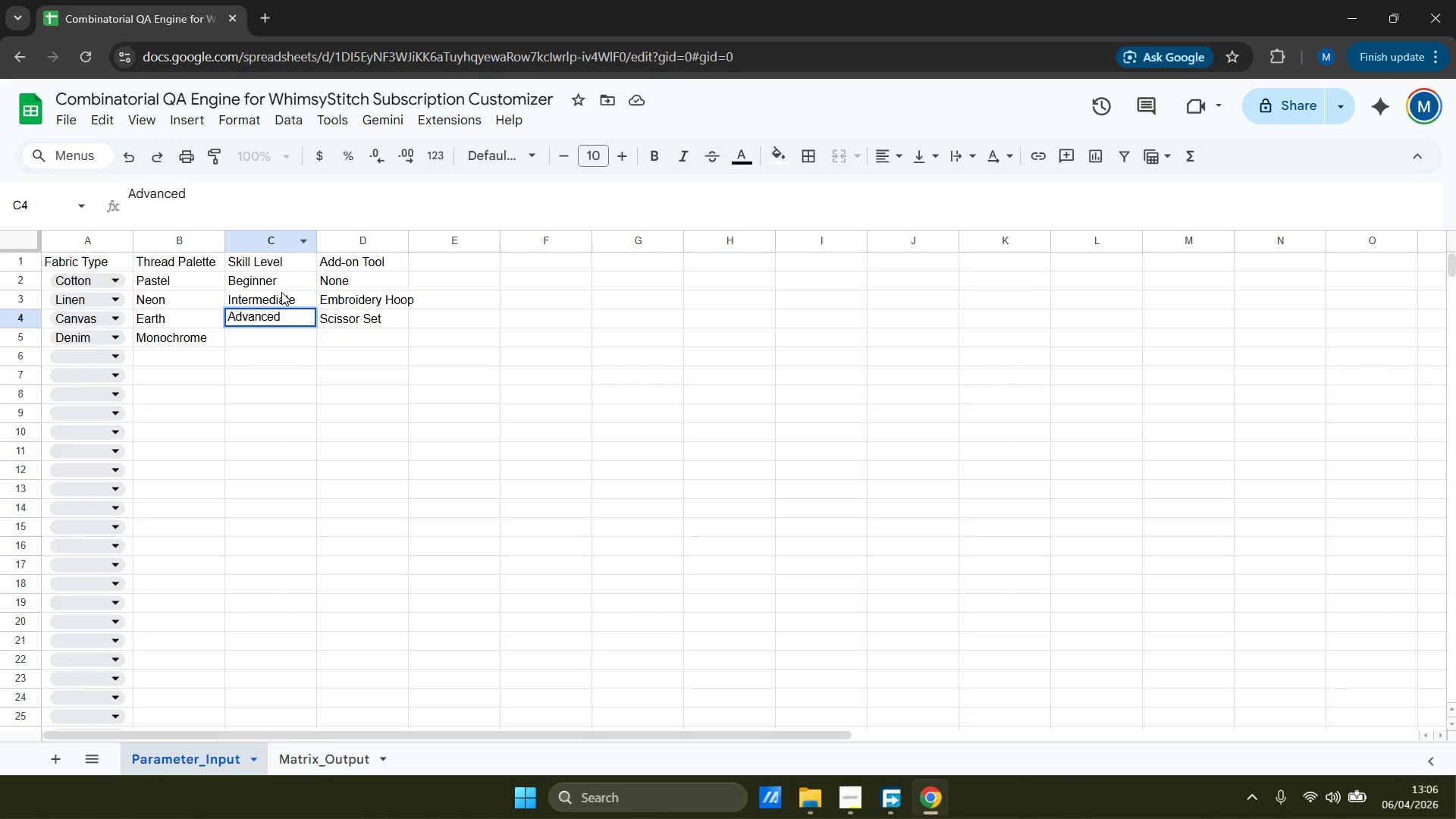 
left_click([279, 292])
 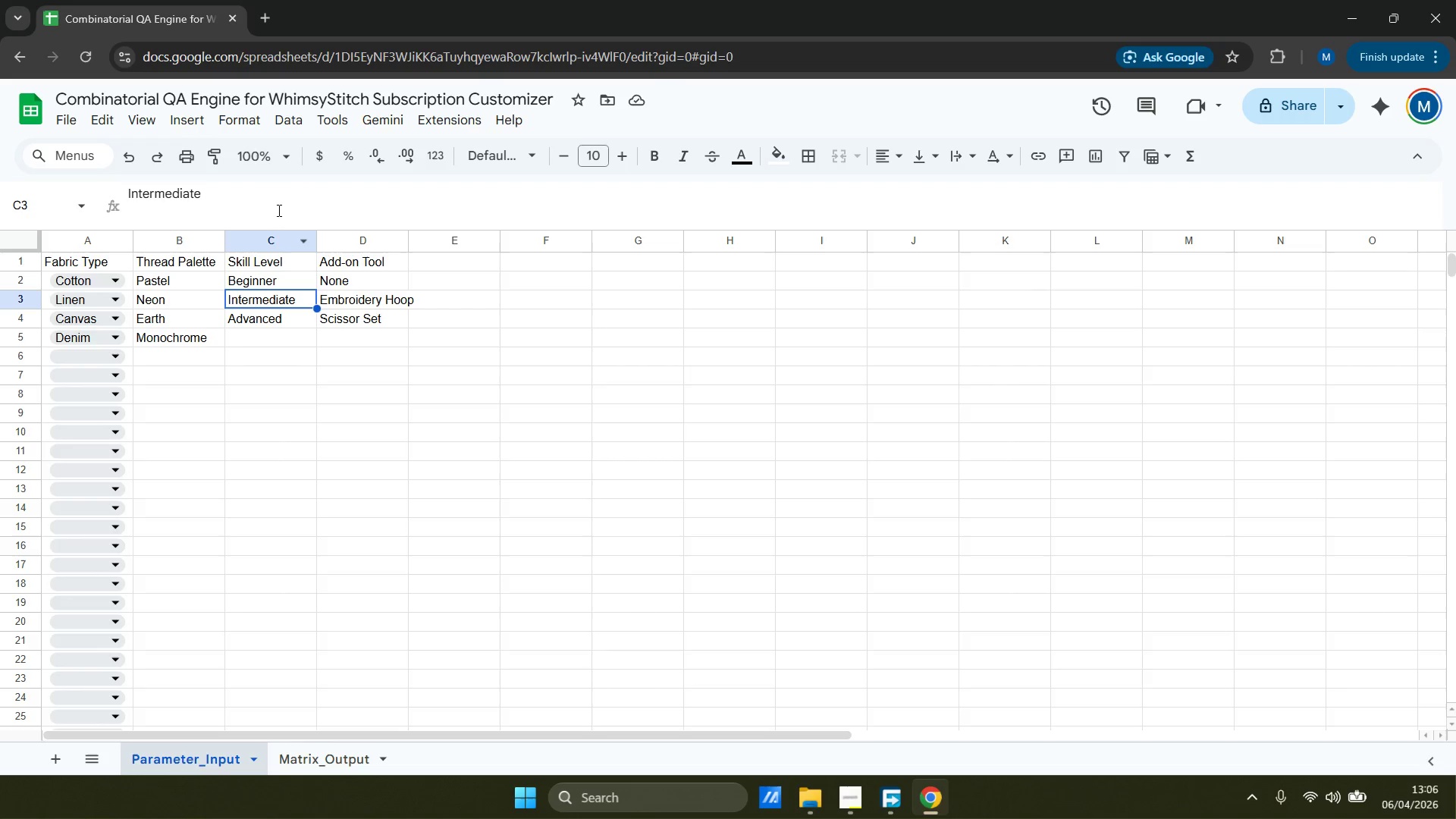 
left_click_drag(start_coordinate=[278, 206], to_coordinate=[287, 177])
 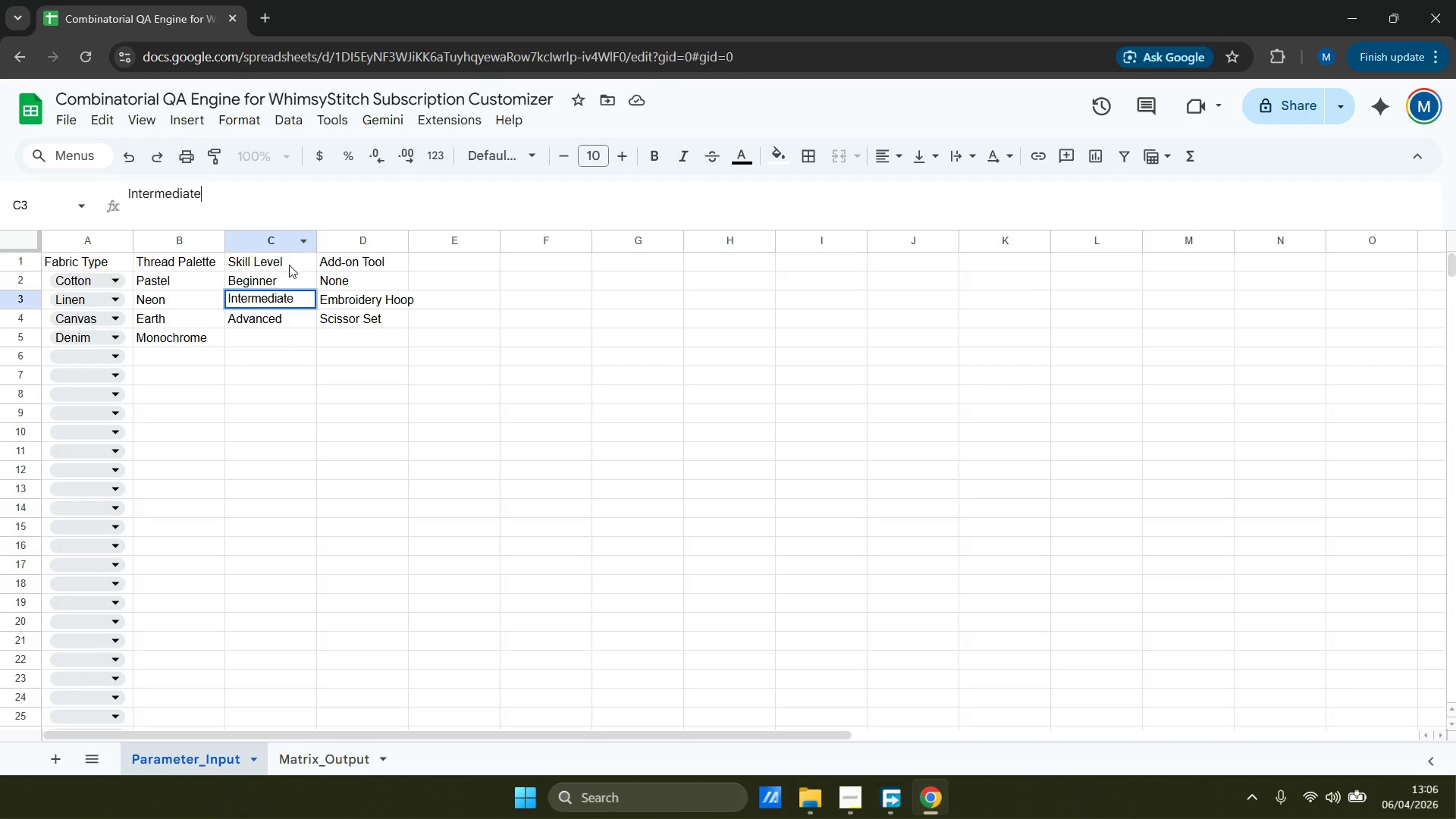 
left_click([288, 267])
 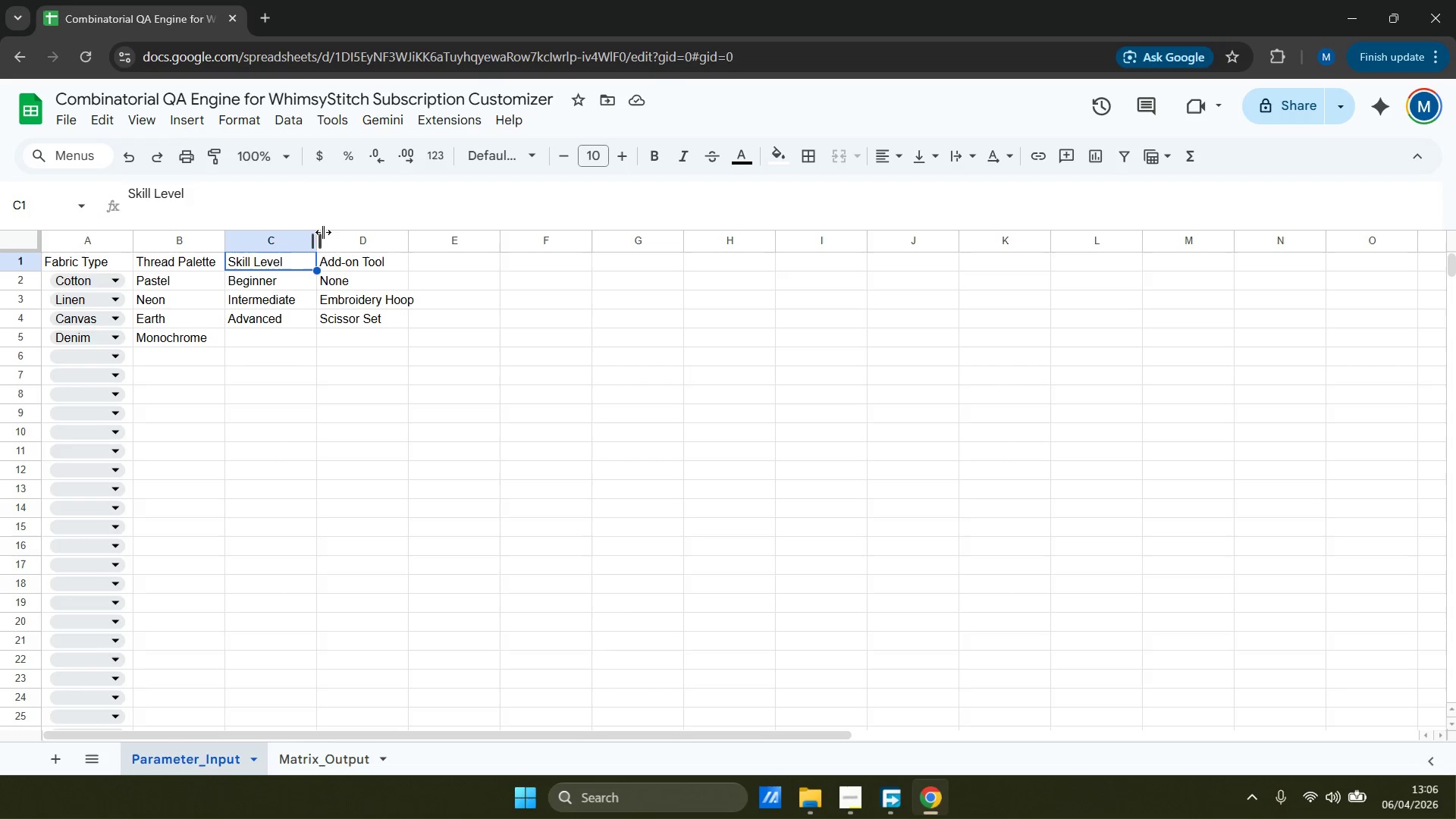 
left_click_drag(start_coordinate=[337, 204], to_coordinate=[351, 177])
 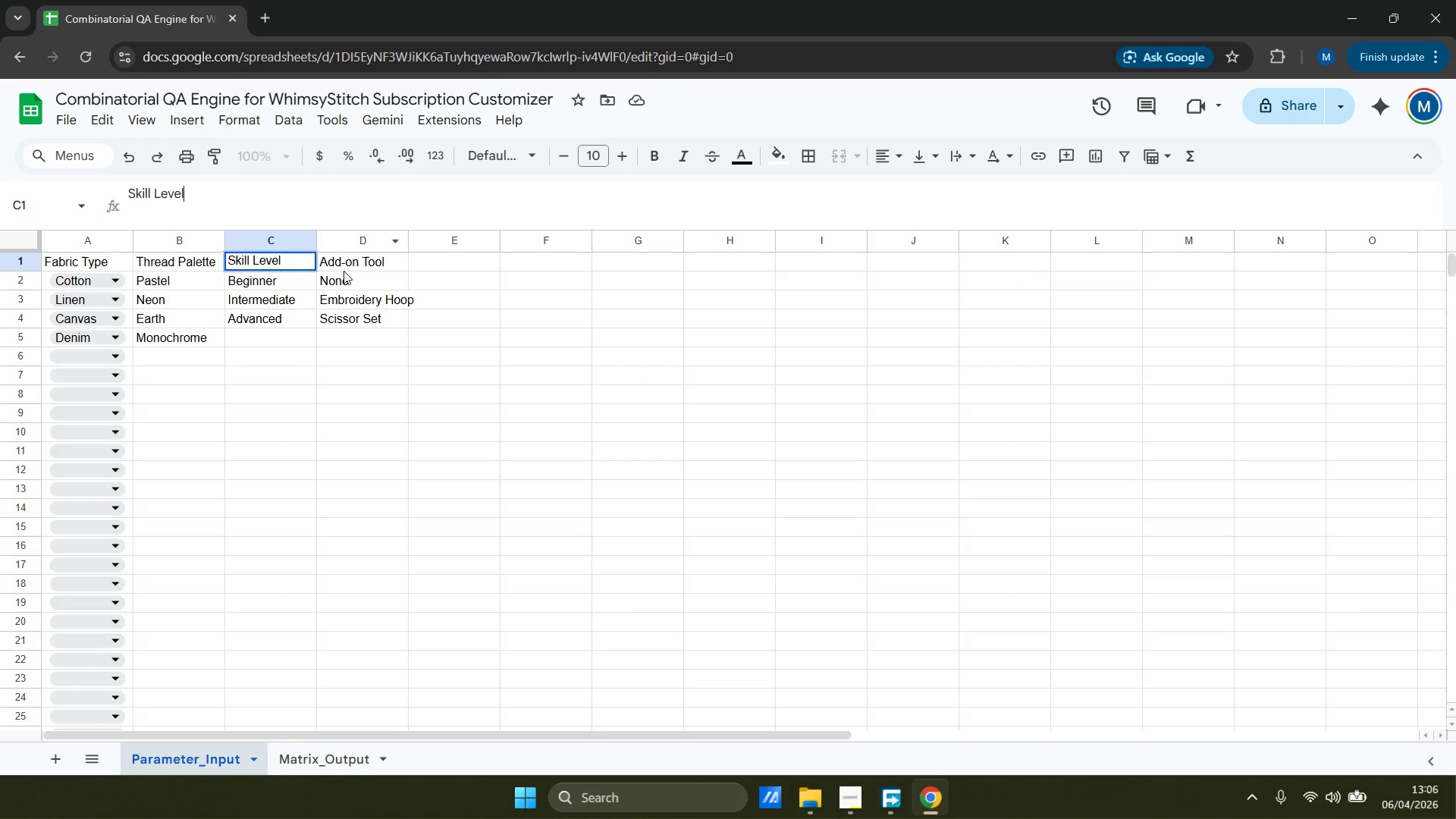 
left_click([347, 270])
 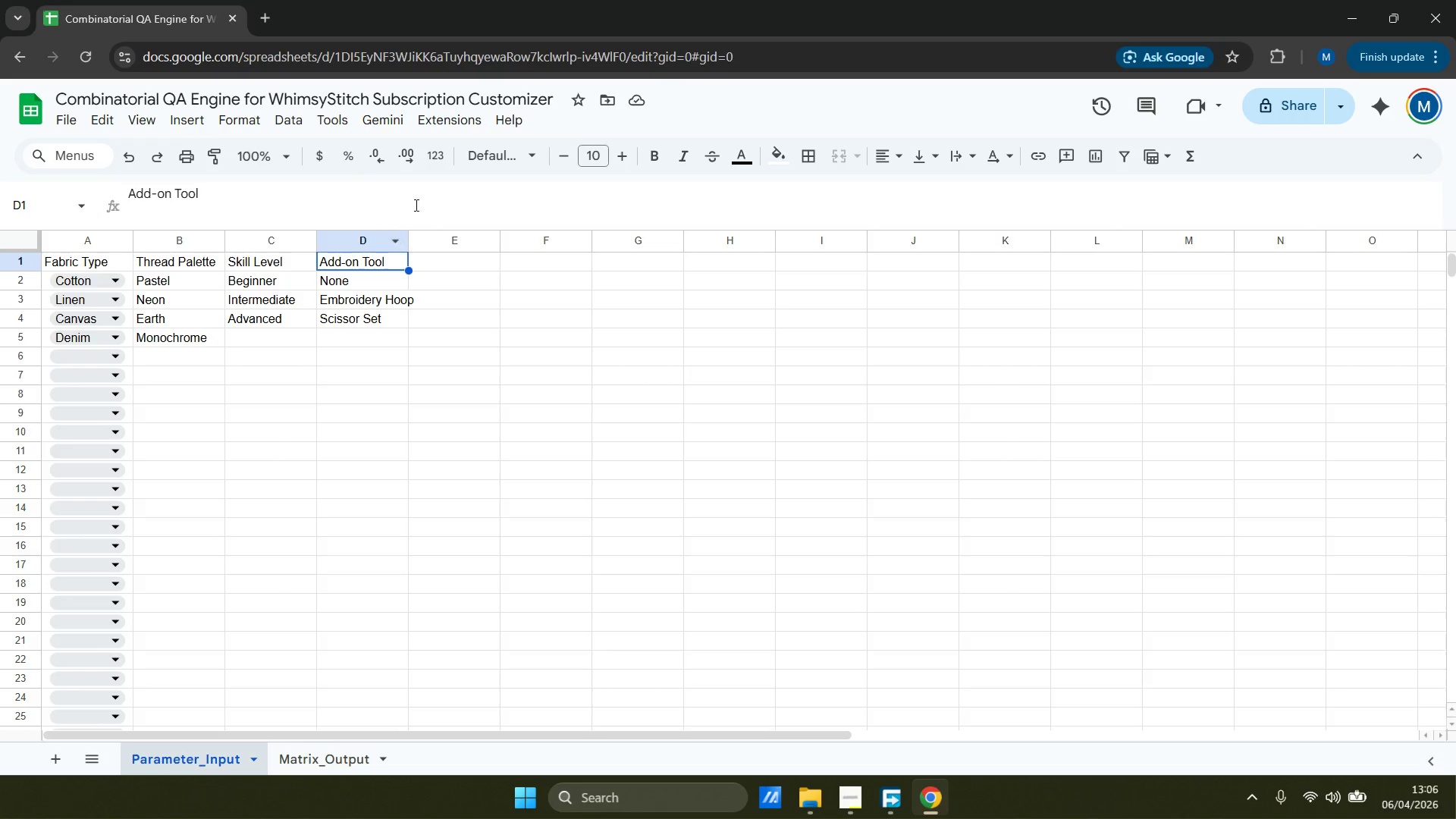 
left_click_drag(start_coordinate=[430, 186], to_coordinate=[39, 187])
 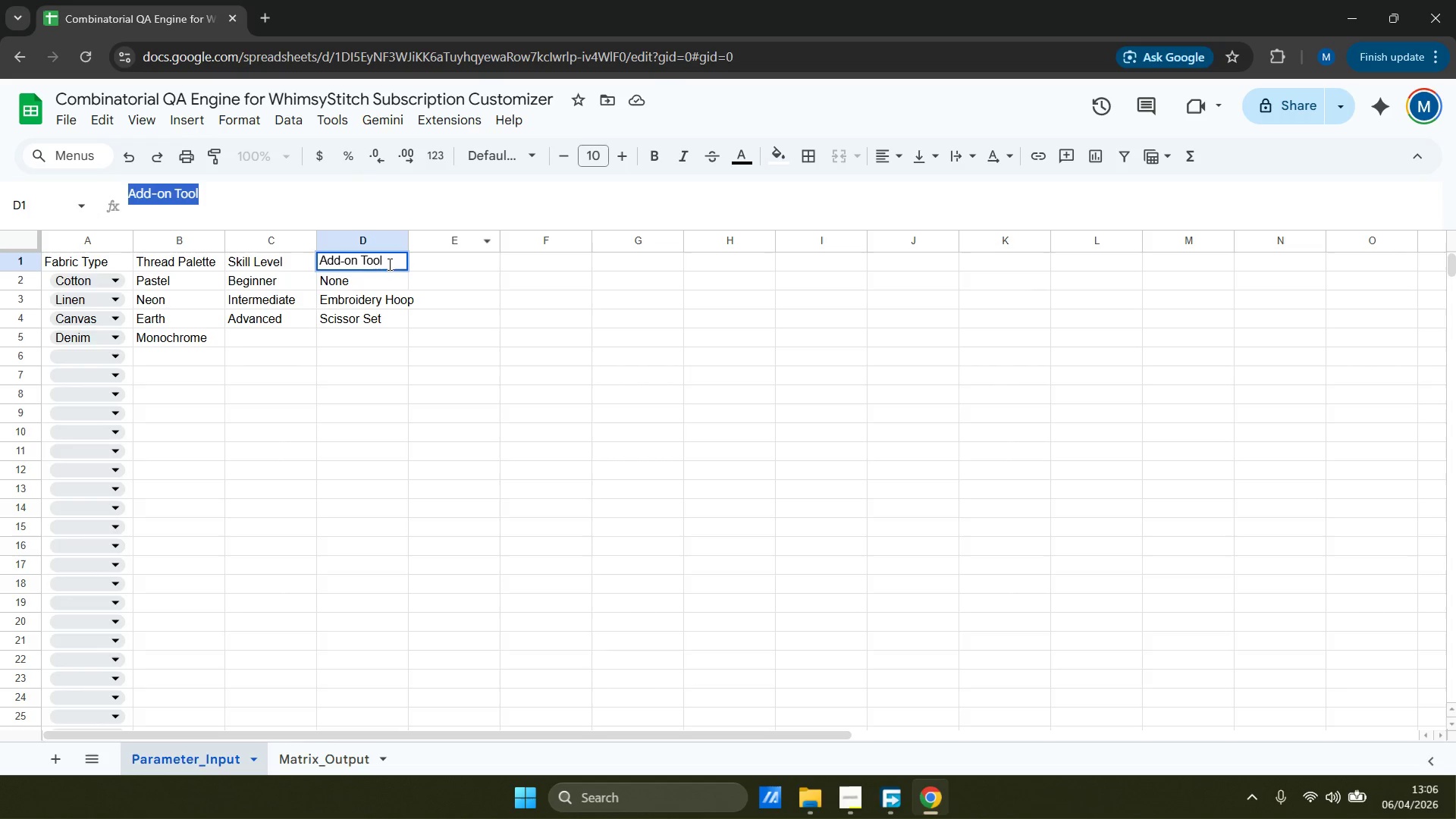 
left_click([366, 283])
 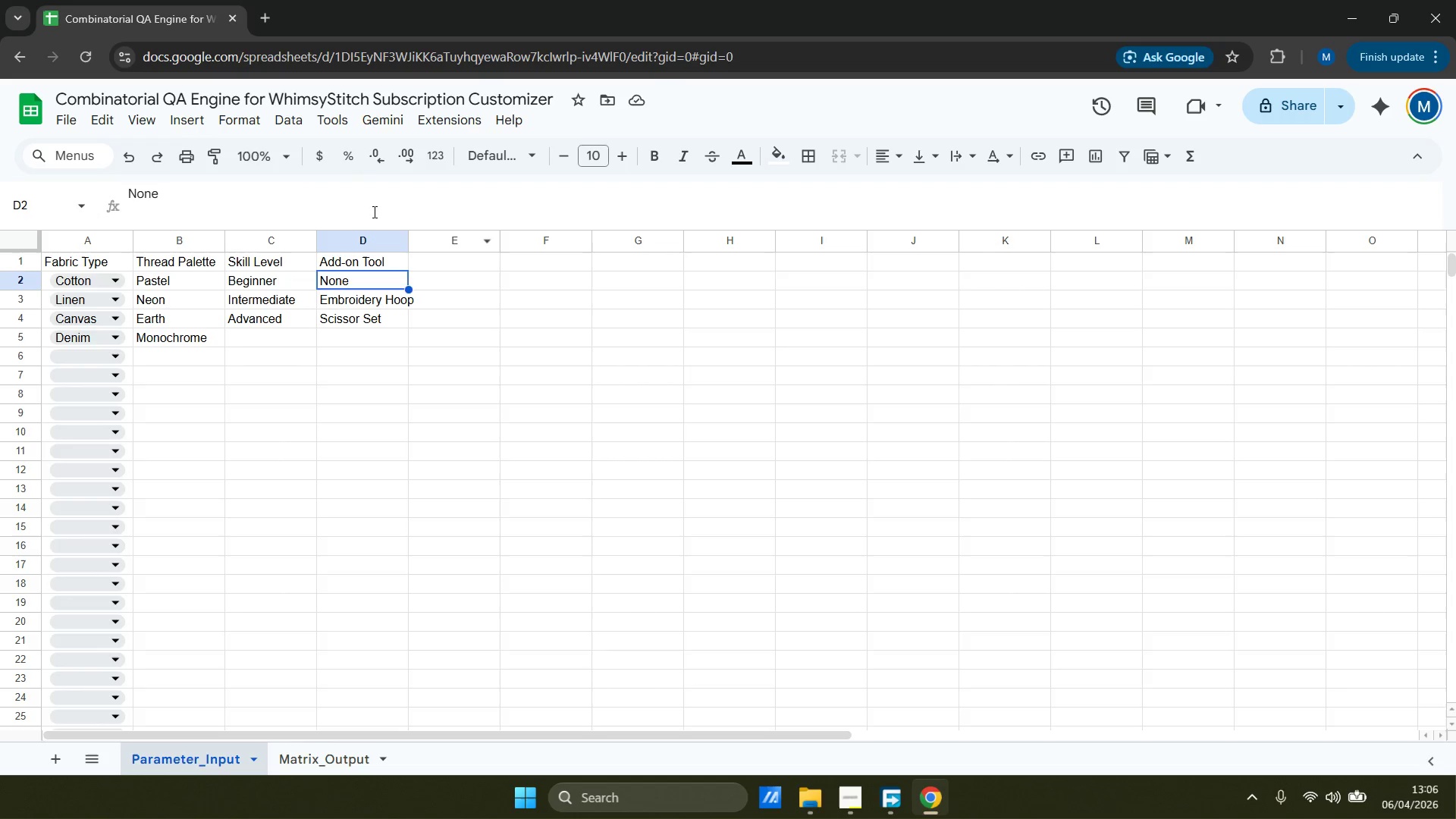 
left_click_drag(start_coordinate=[373, 202], to_coordinate=[7, 208])
 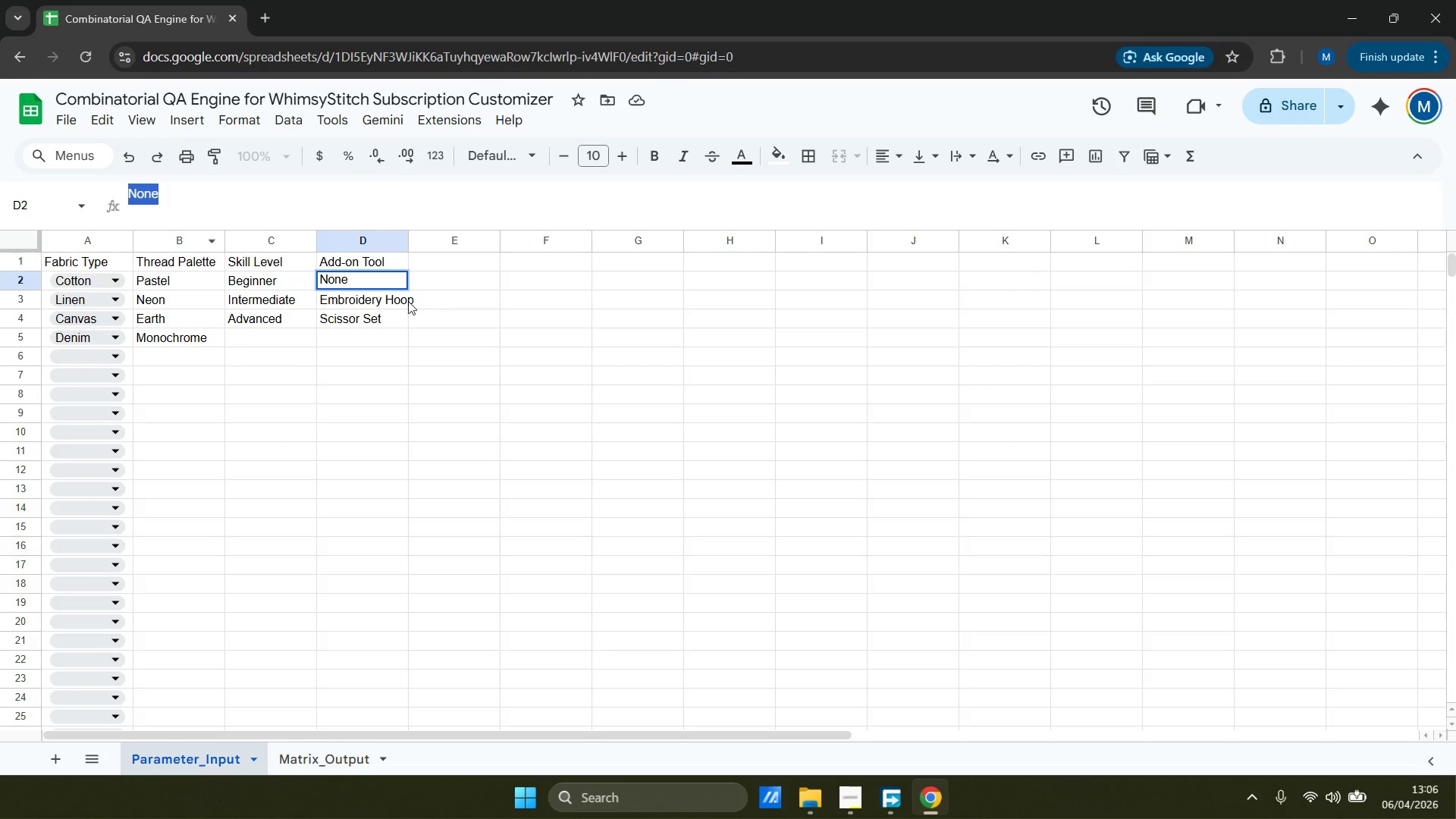 
left_click([379, 301])
 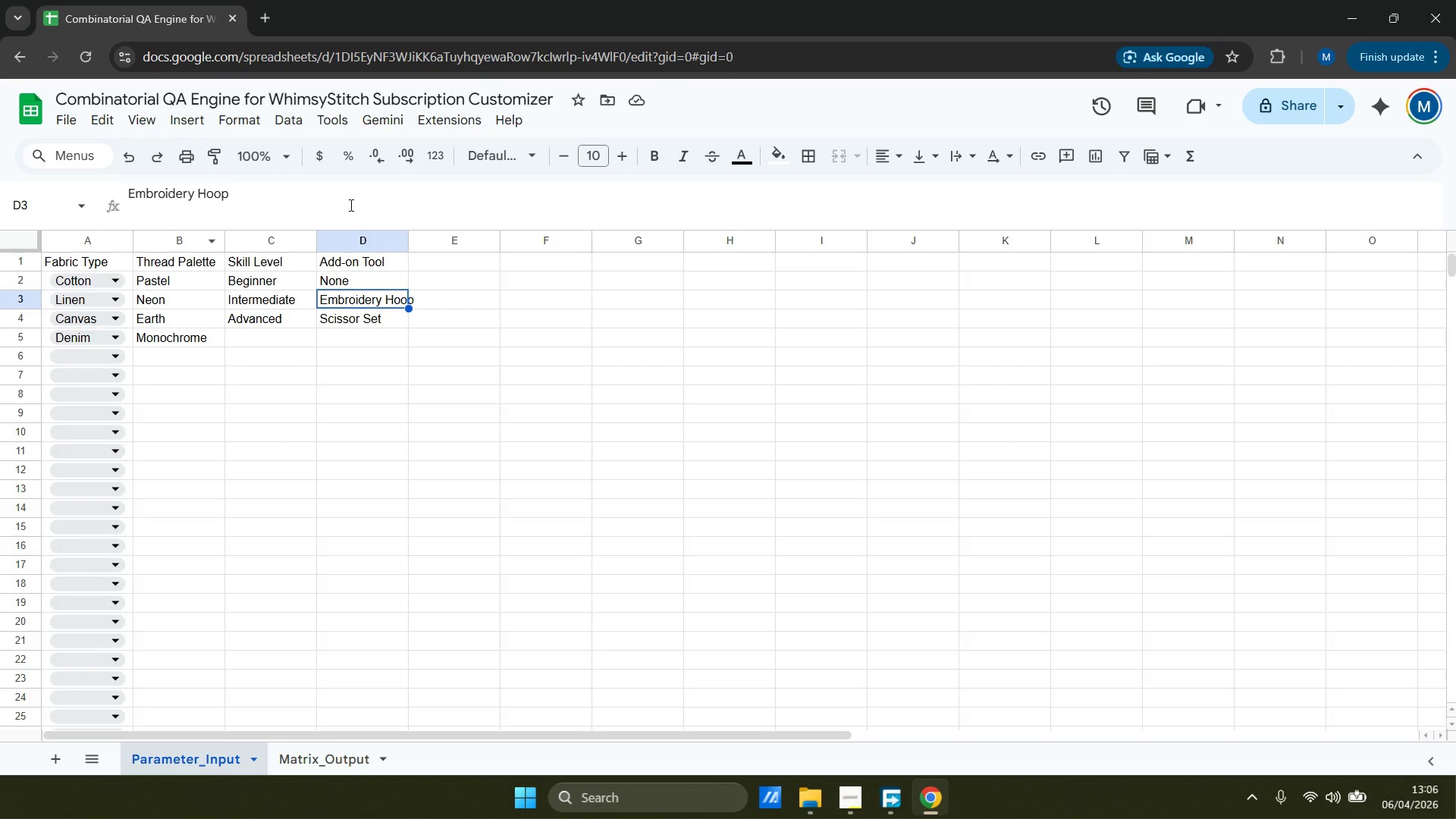 
left_click_drag(start_coordinate=[349, 196], to_coordinate=[8, 199])
 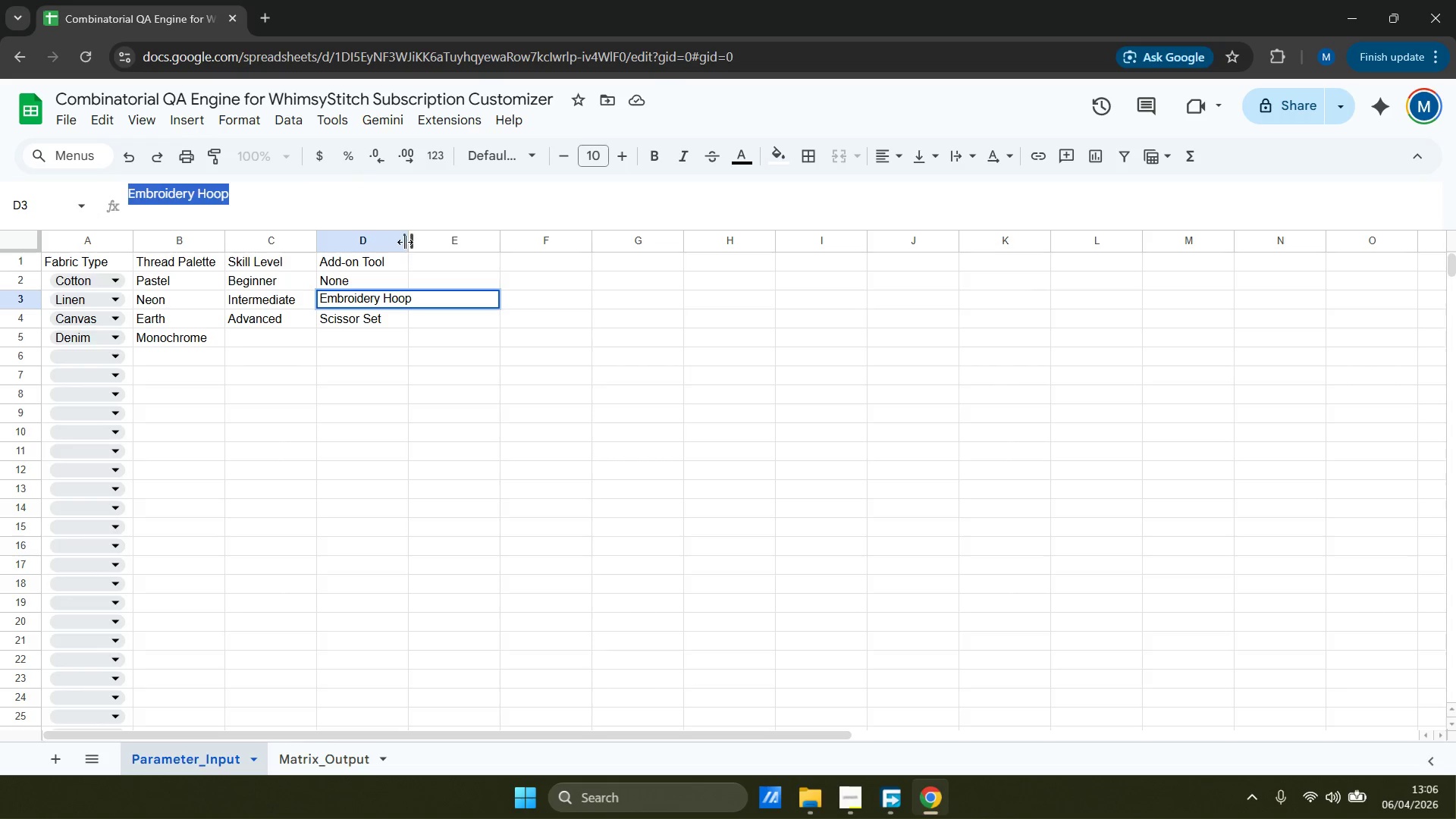 
left_click_drag(start_coordinate=[407, 237], to_coordinate=[419, 237])
 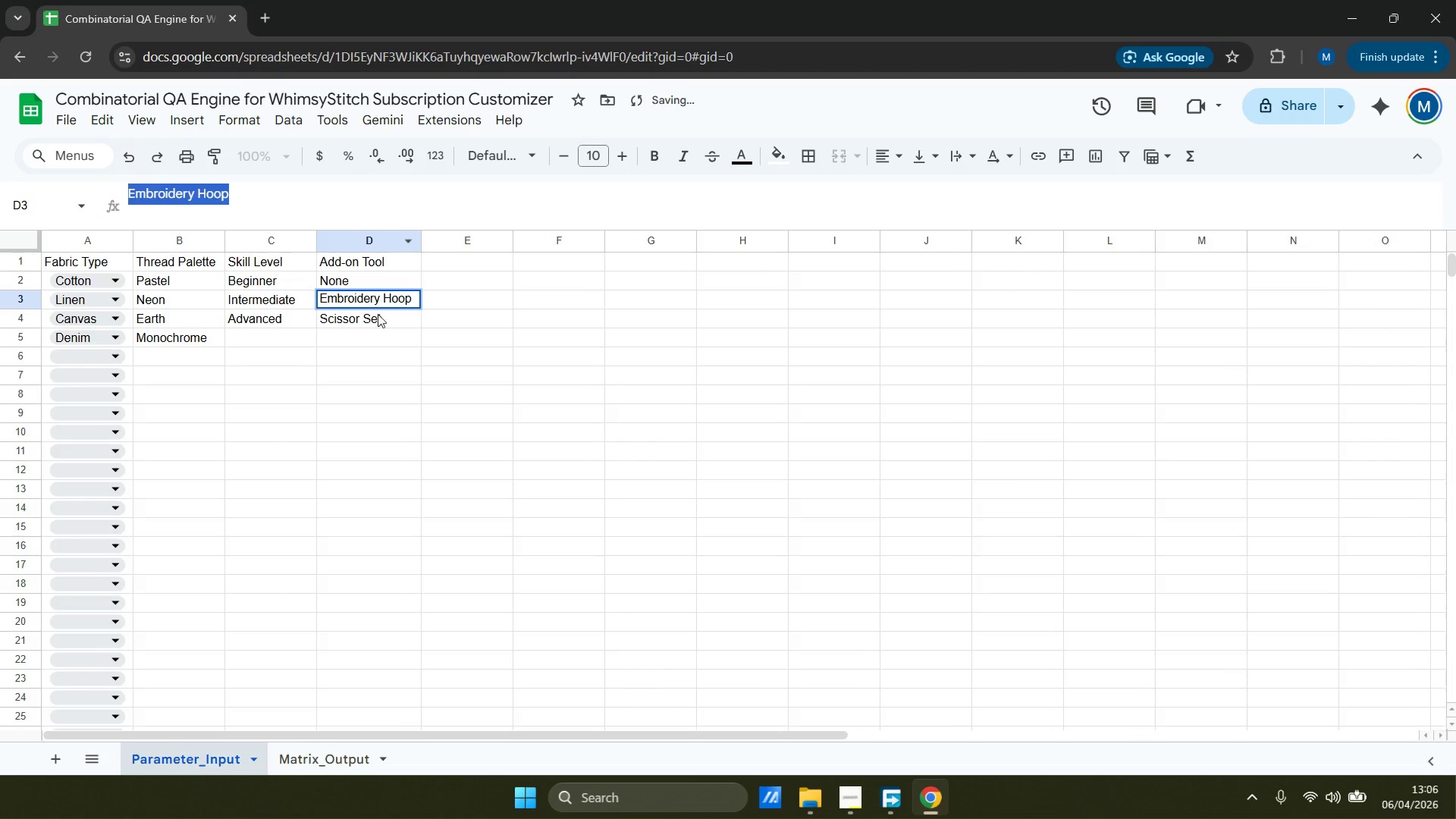 
left_click([388, 317])
 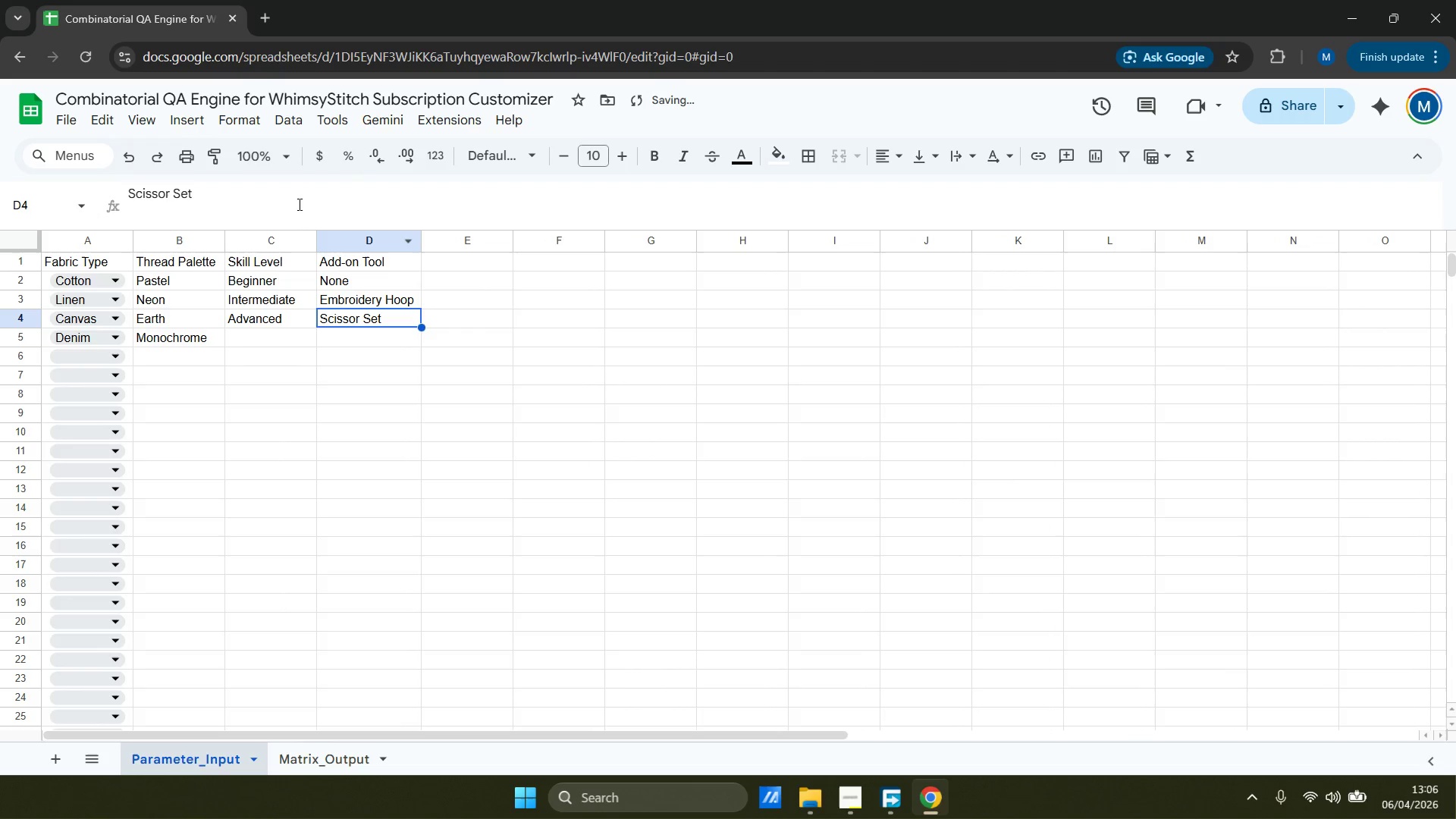 
left_click_drag(start_coordinate=[293, 200], to_coordinate=[30, 184])
 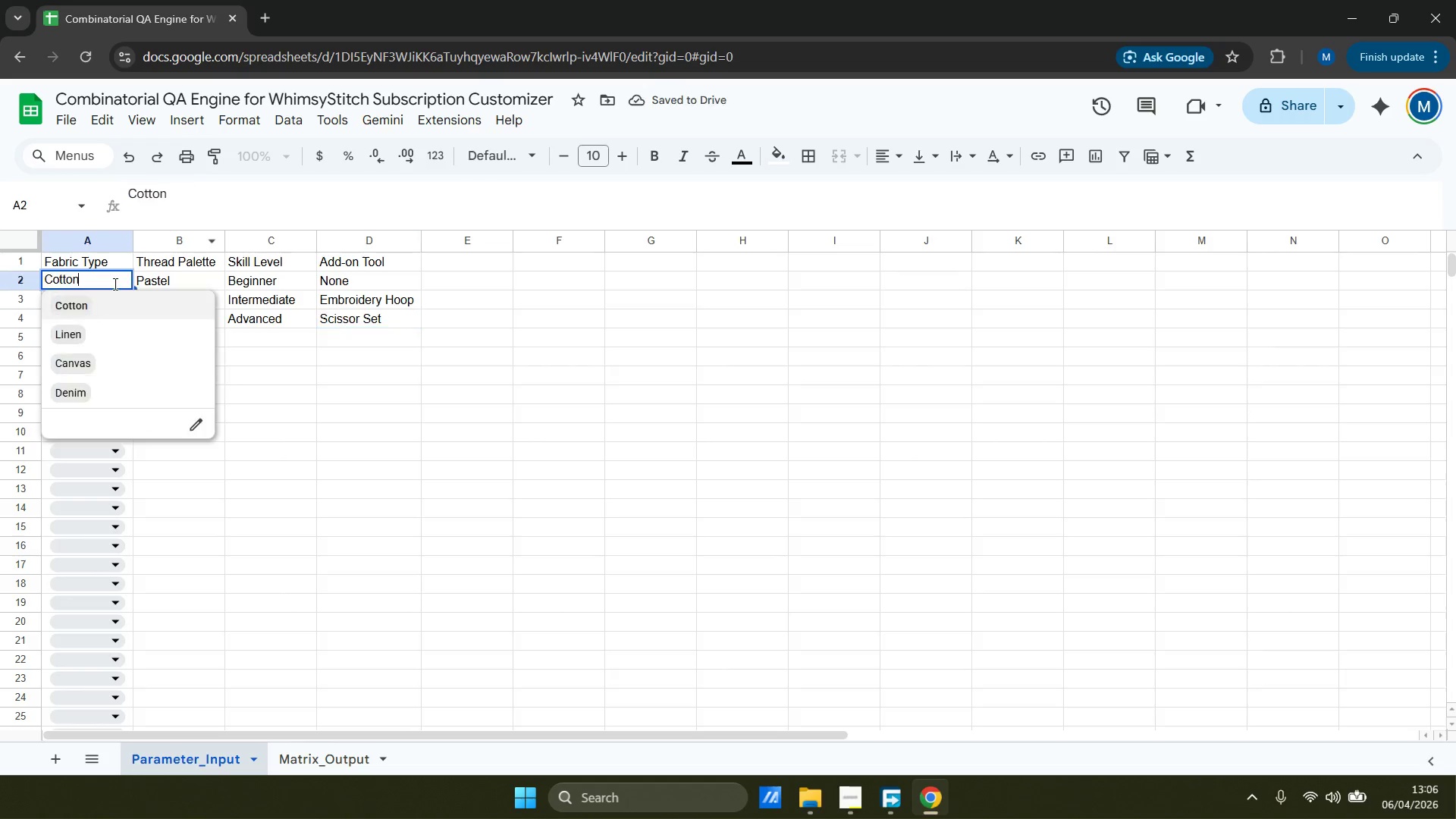 
double_click([114, 284])
 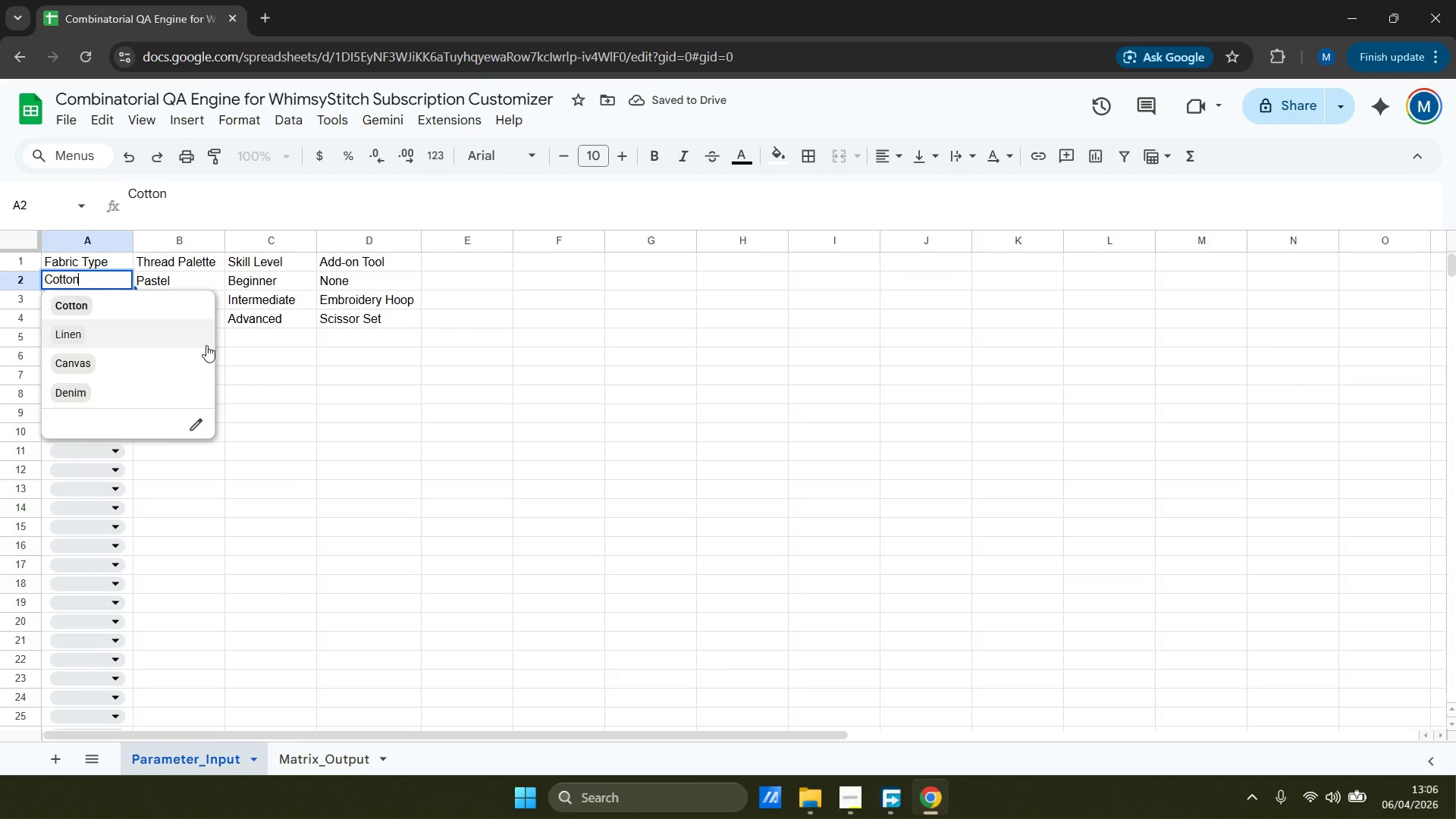 
triple_click([285, 409])
 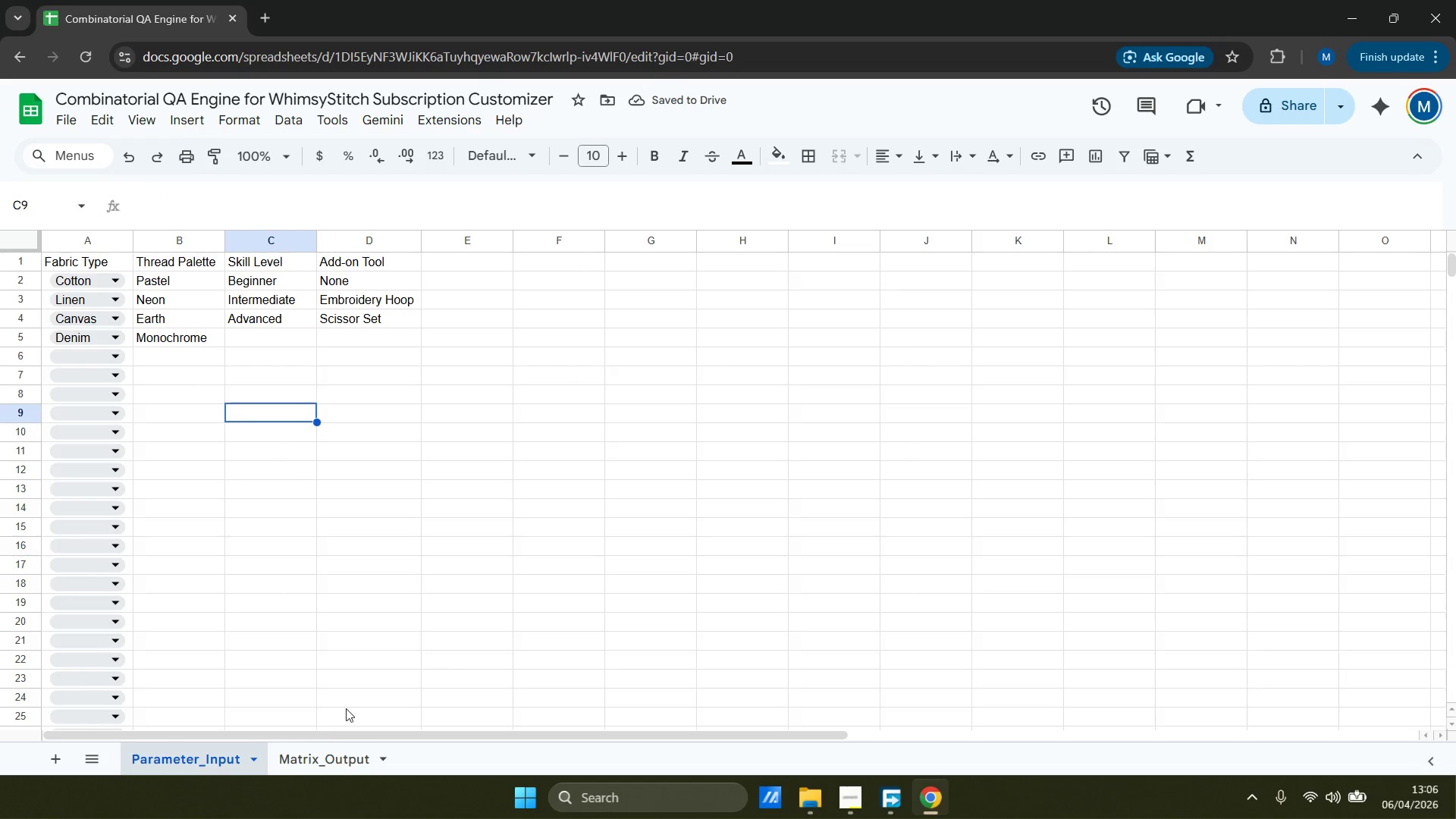 
left_click([322, 752])
 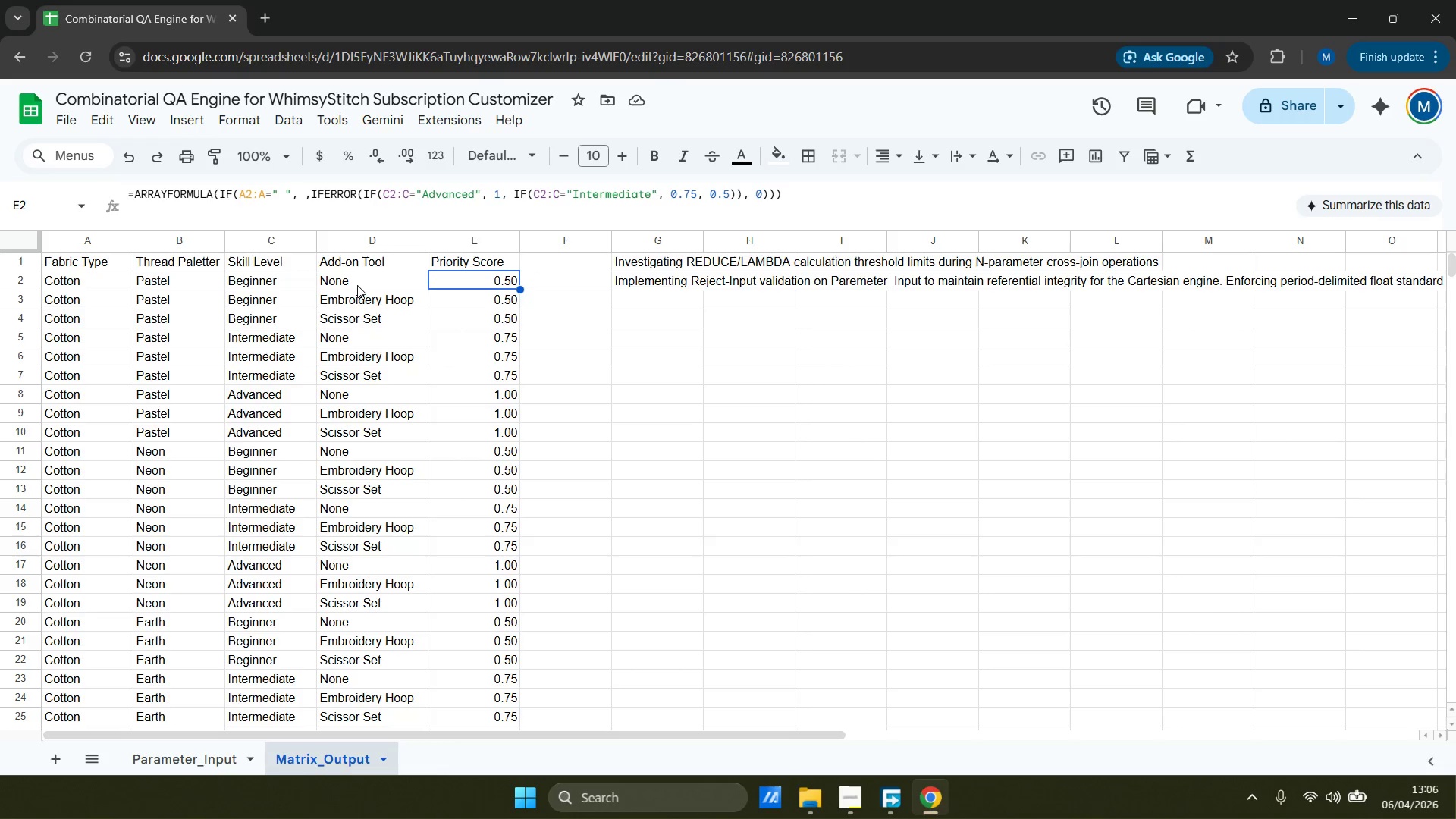 
wait(16.83)
 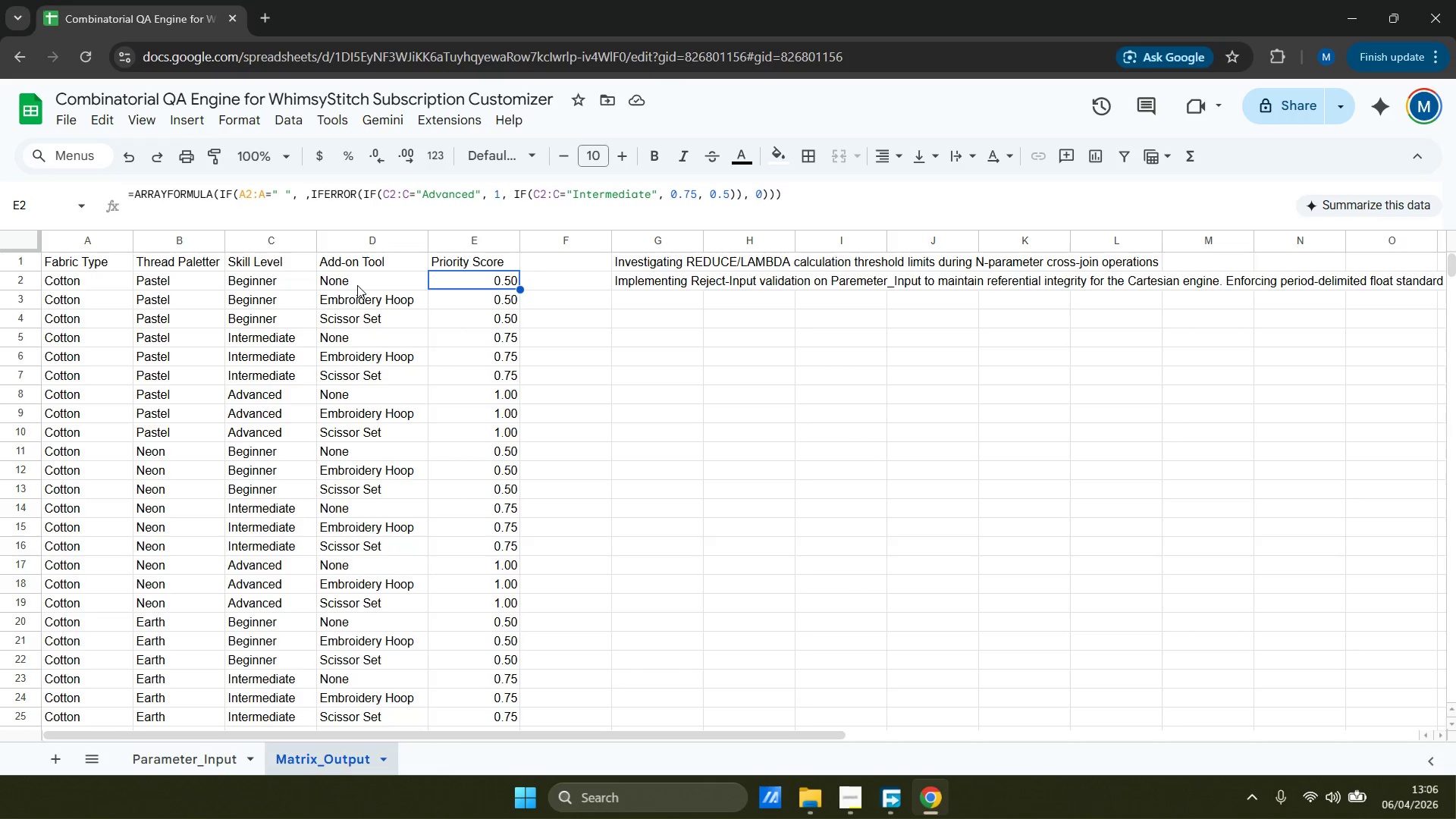 
left_click([239, 196])
 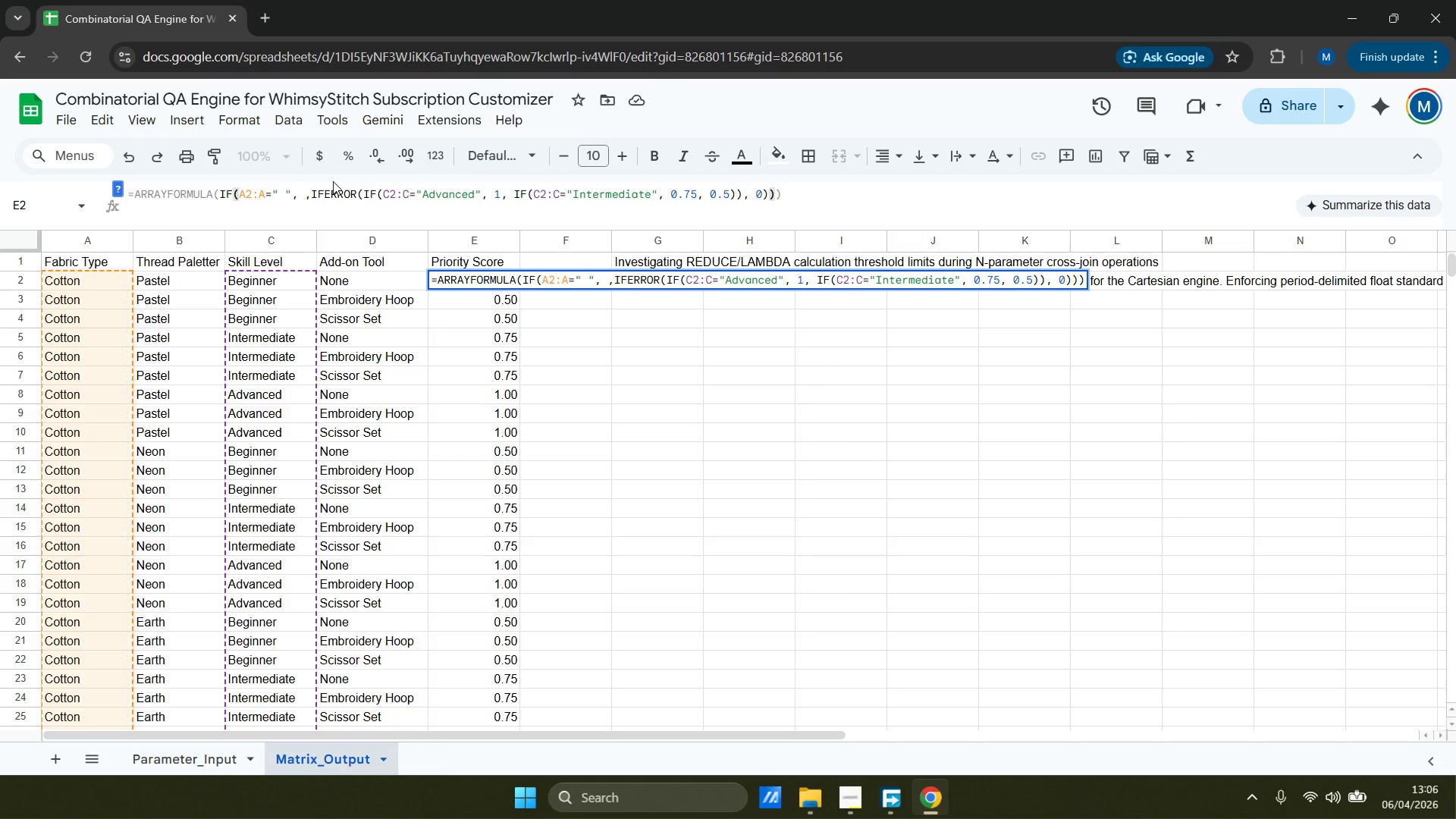 
hold_key(key=ShiftRight, duration=0.66)
 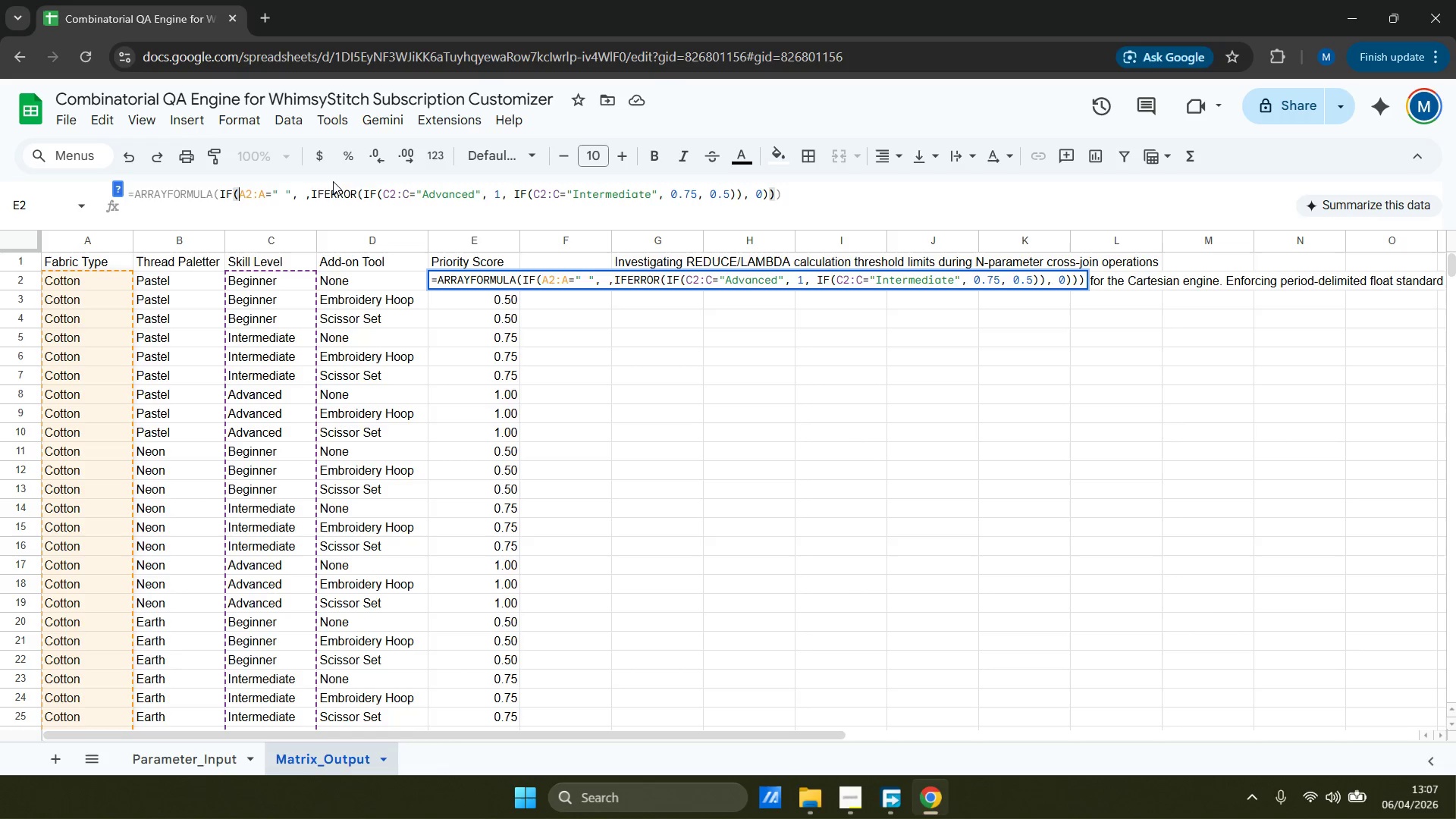 
wait(7.81)
 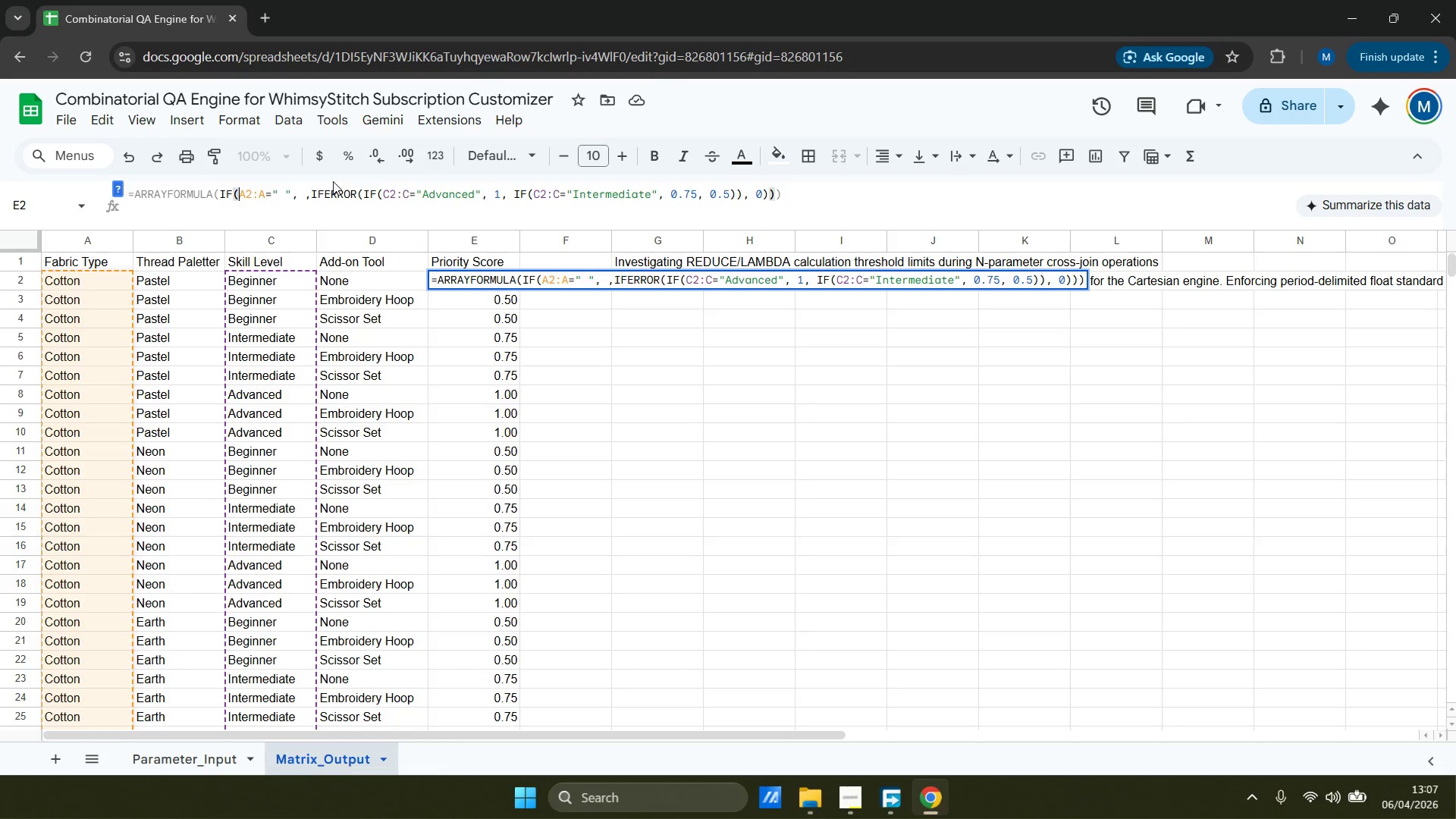 
type(LEN)
 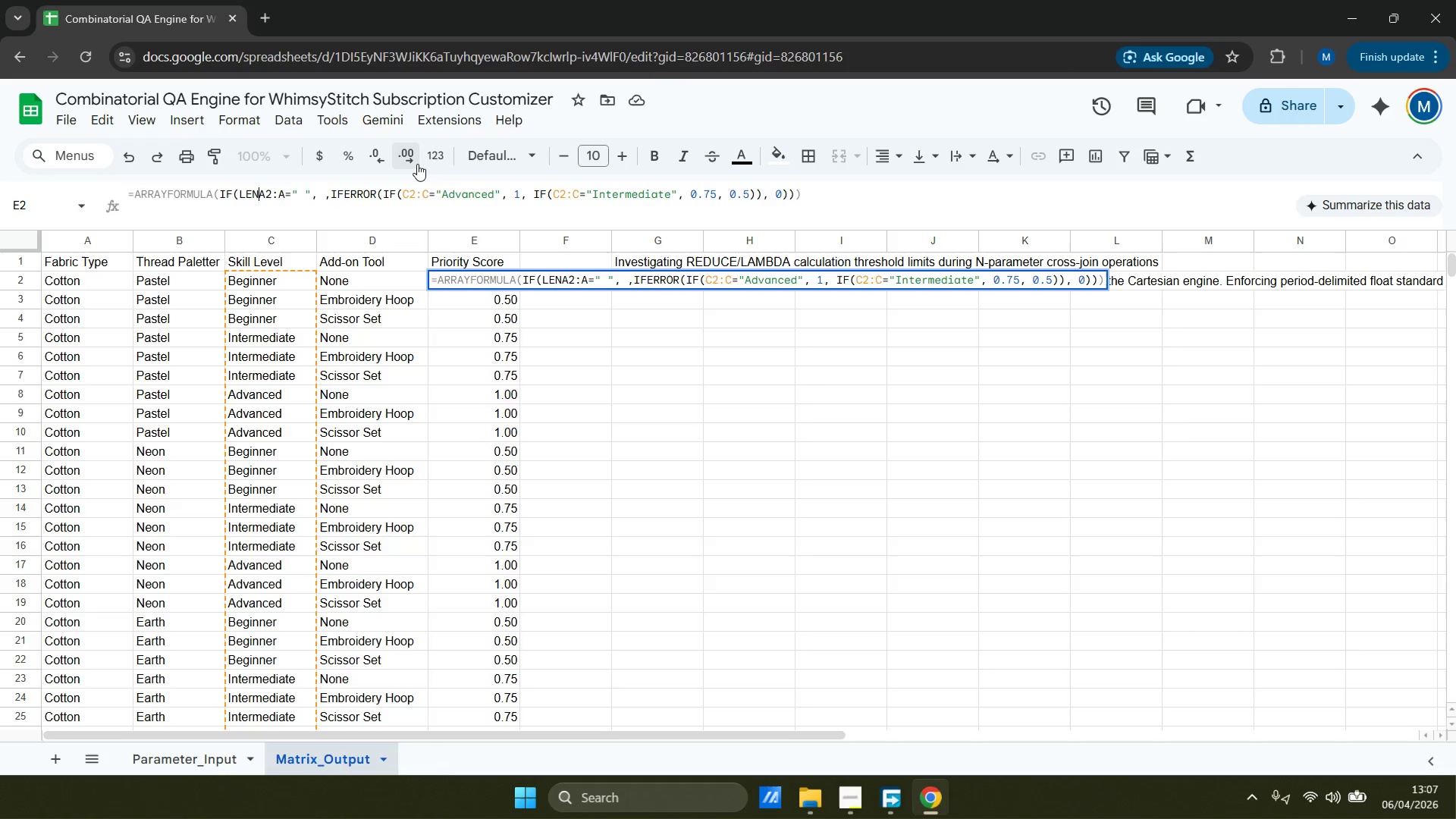 
key(Shift+ShiftLeft)
 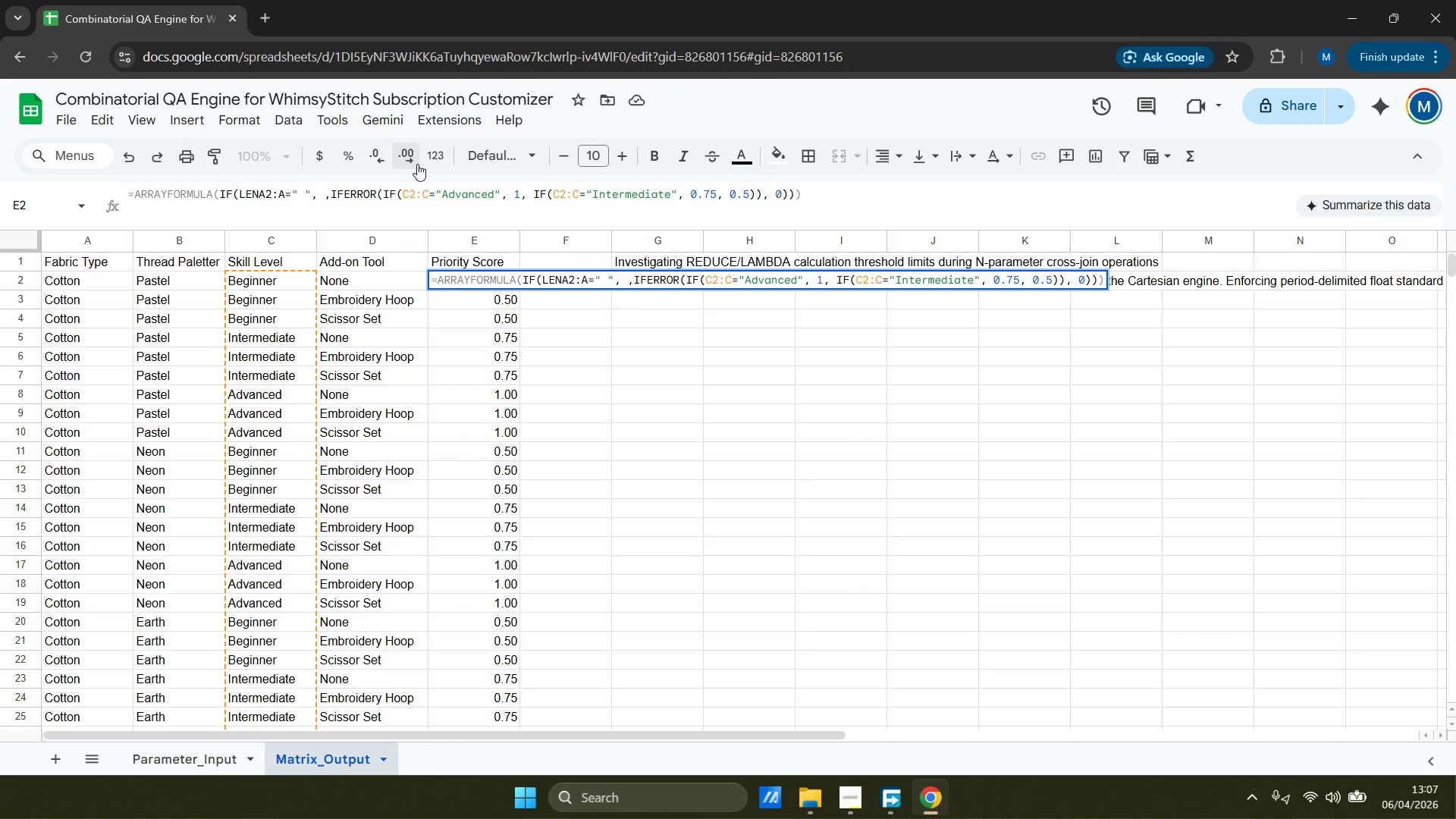 
key(Shift+9)
 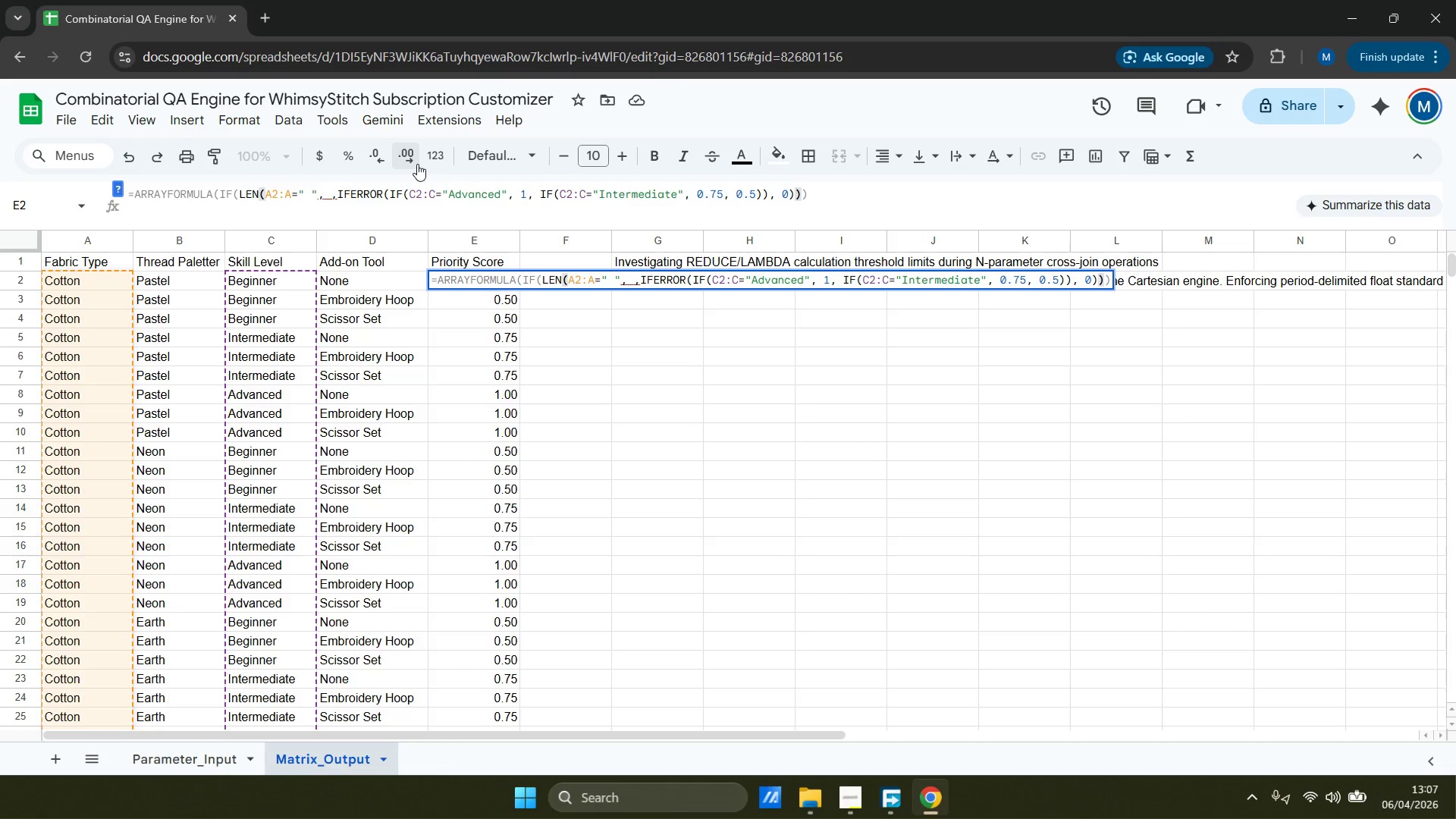 
key(ArrowRight)
 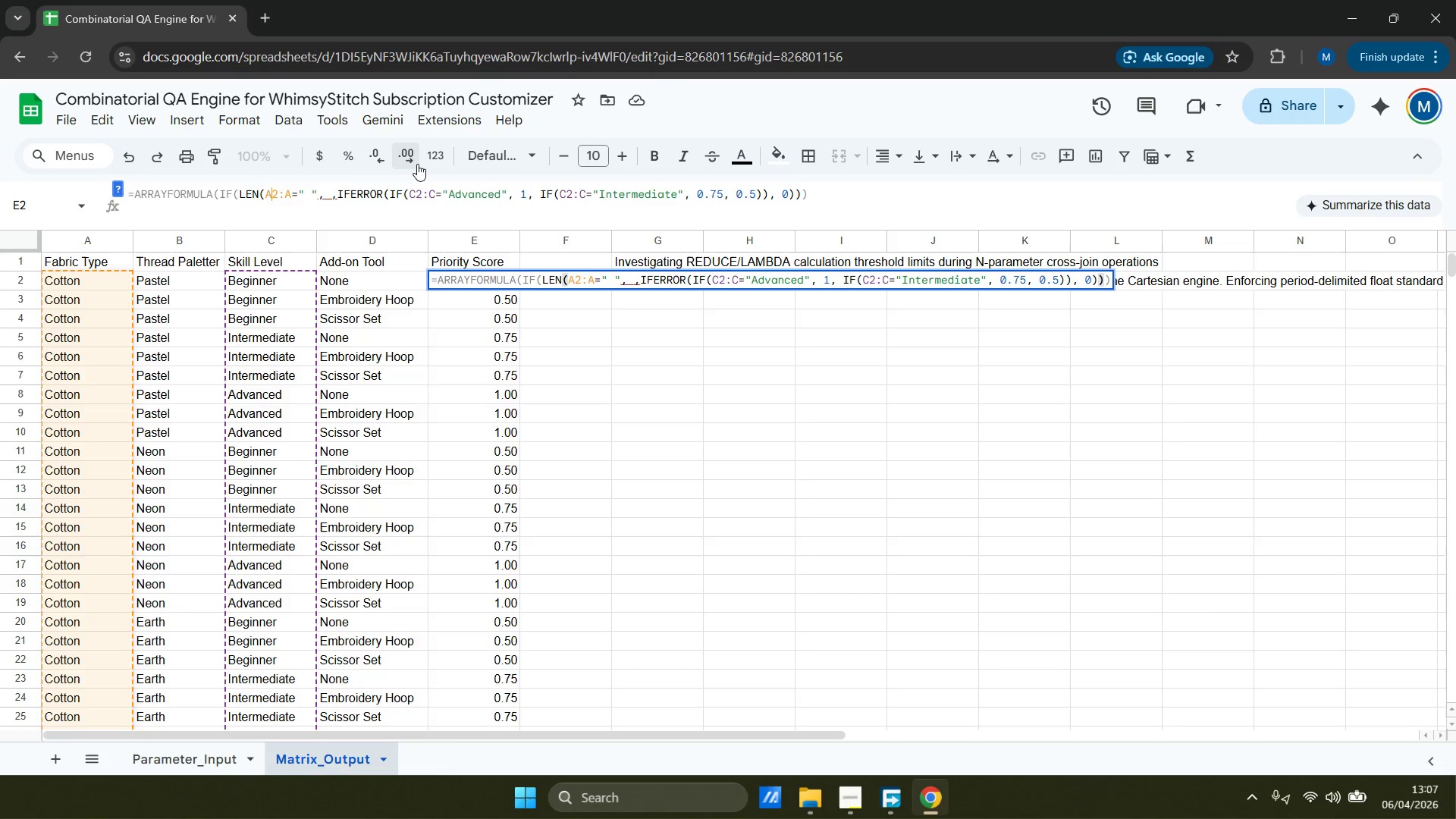 
key(ArrowRight)
 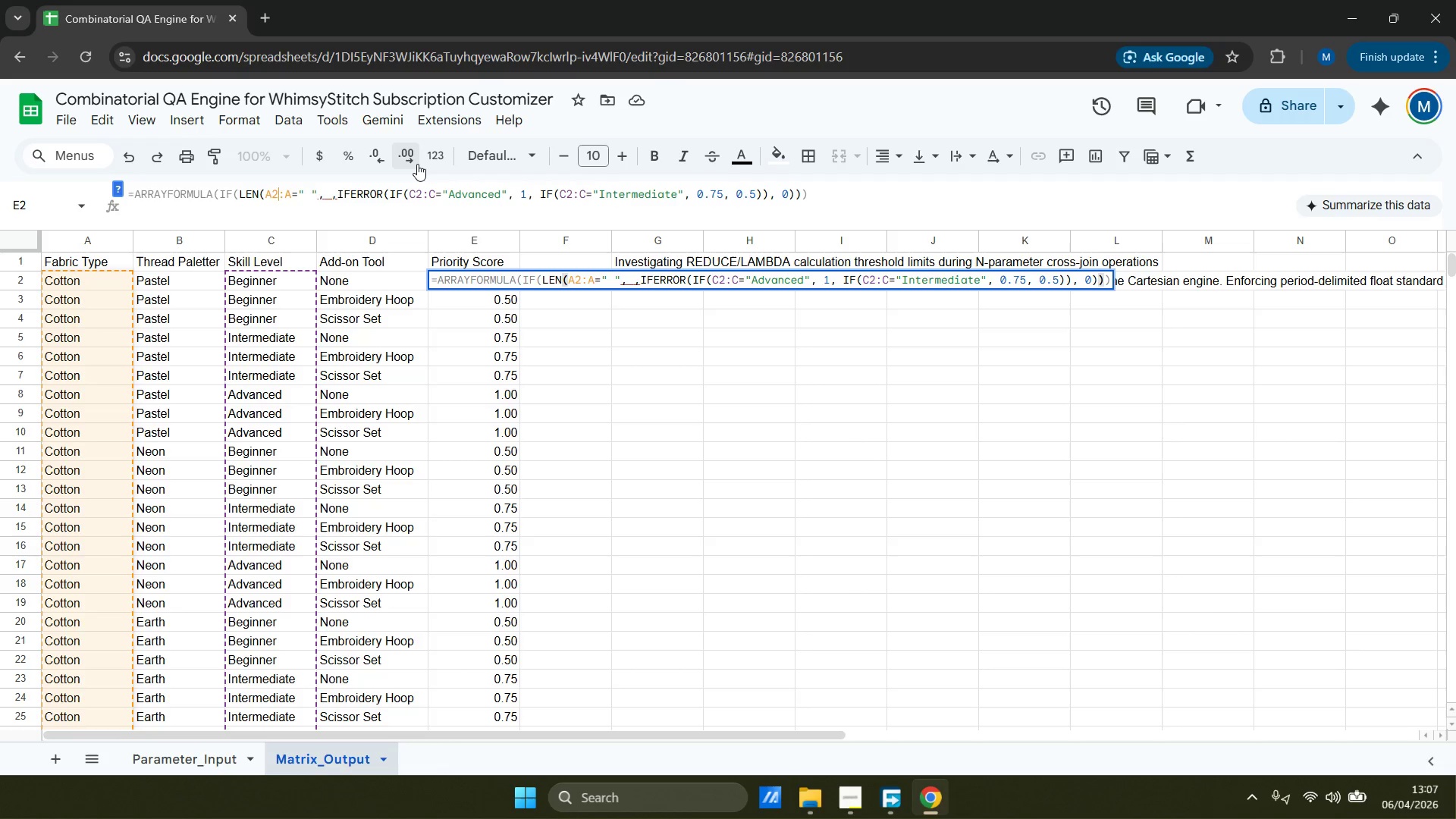 
key(ArrowRight)
 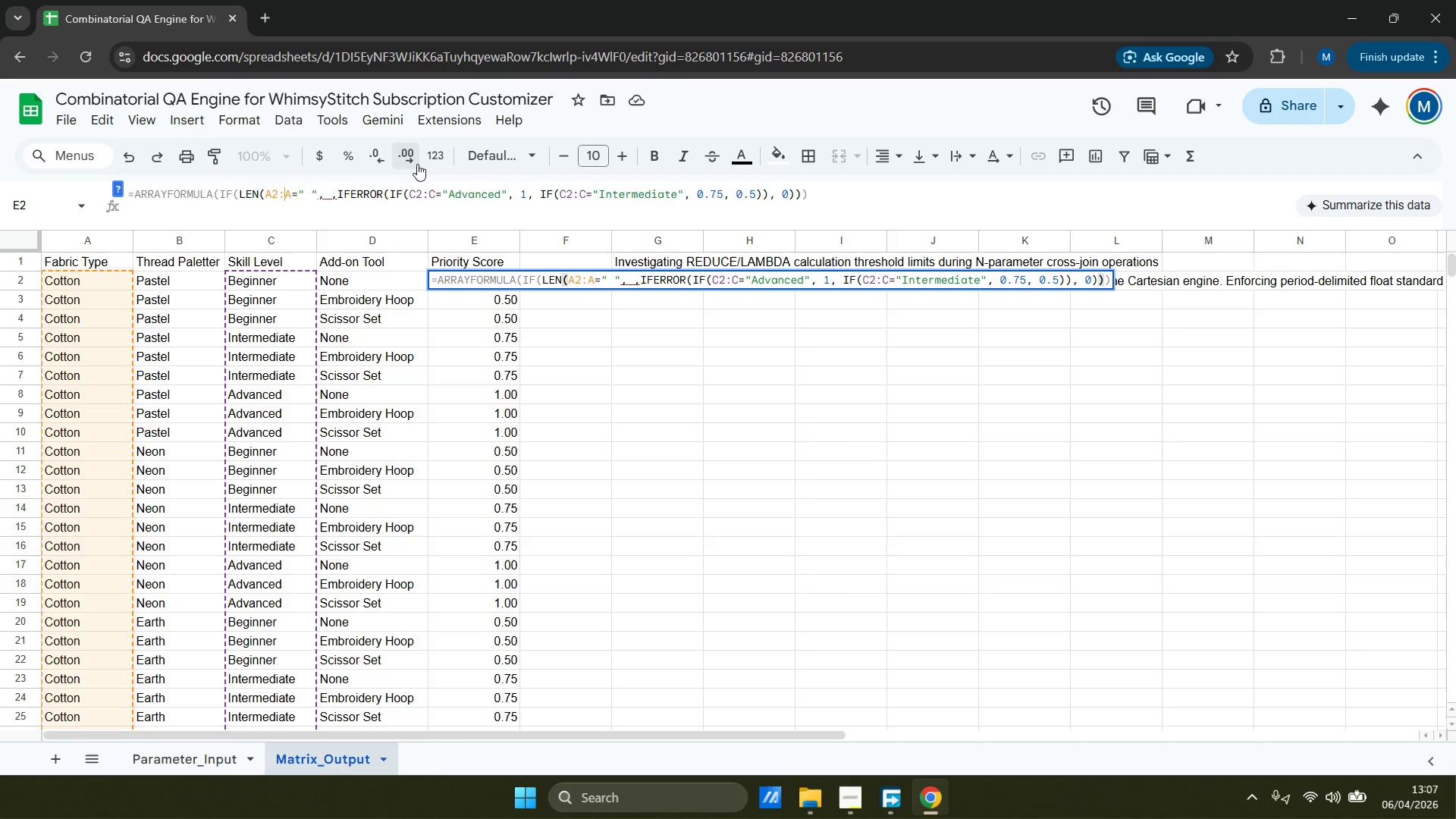 
key(ArrowRight)
 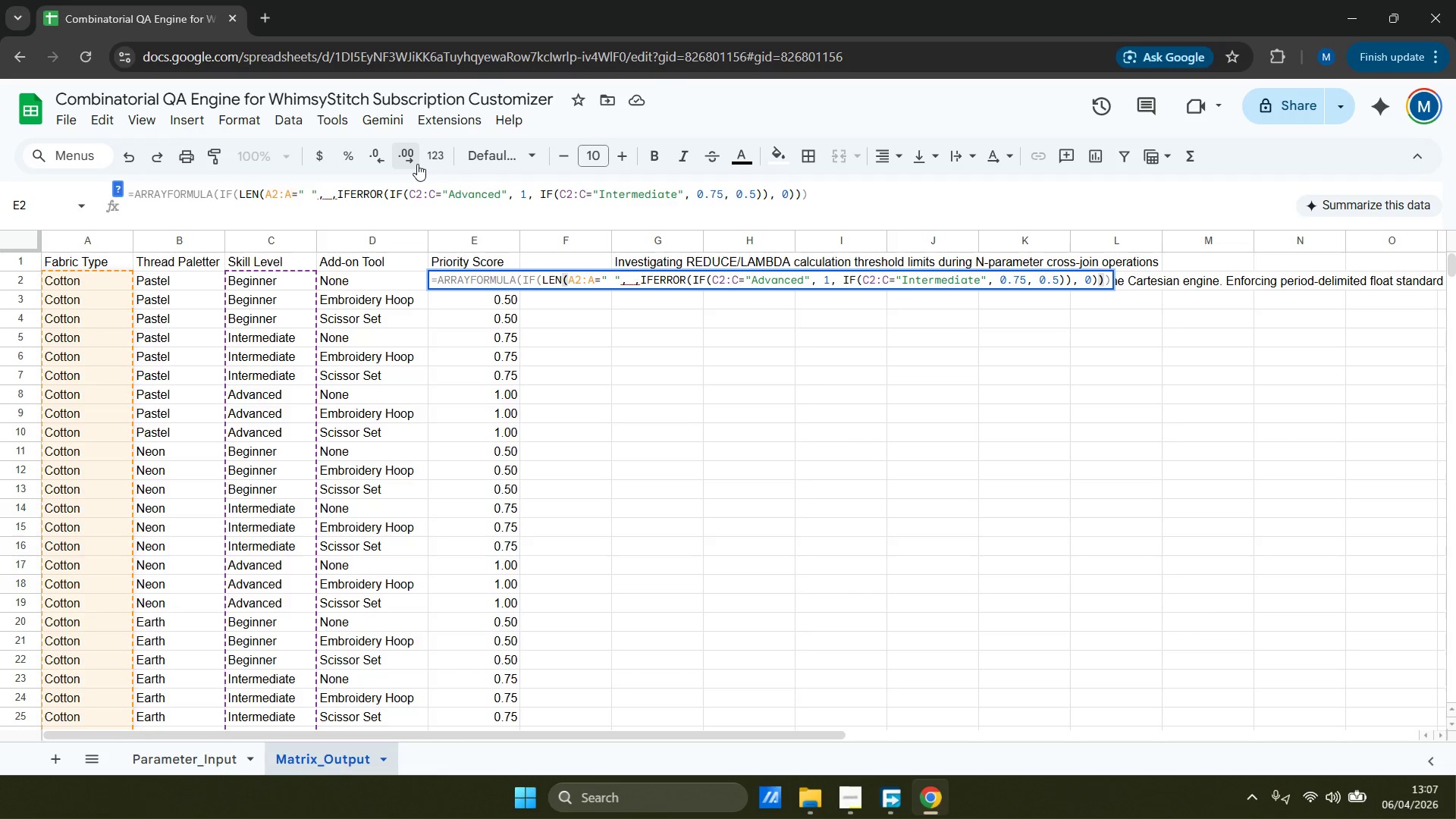 
key(Shift+ShiftLeft)
 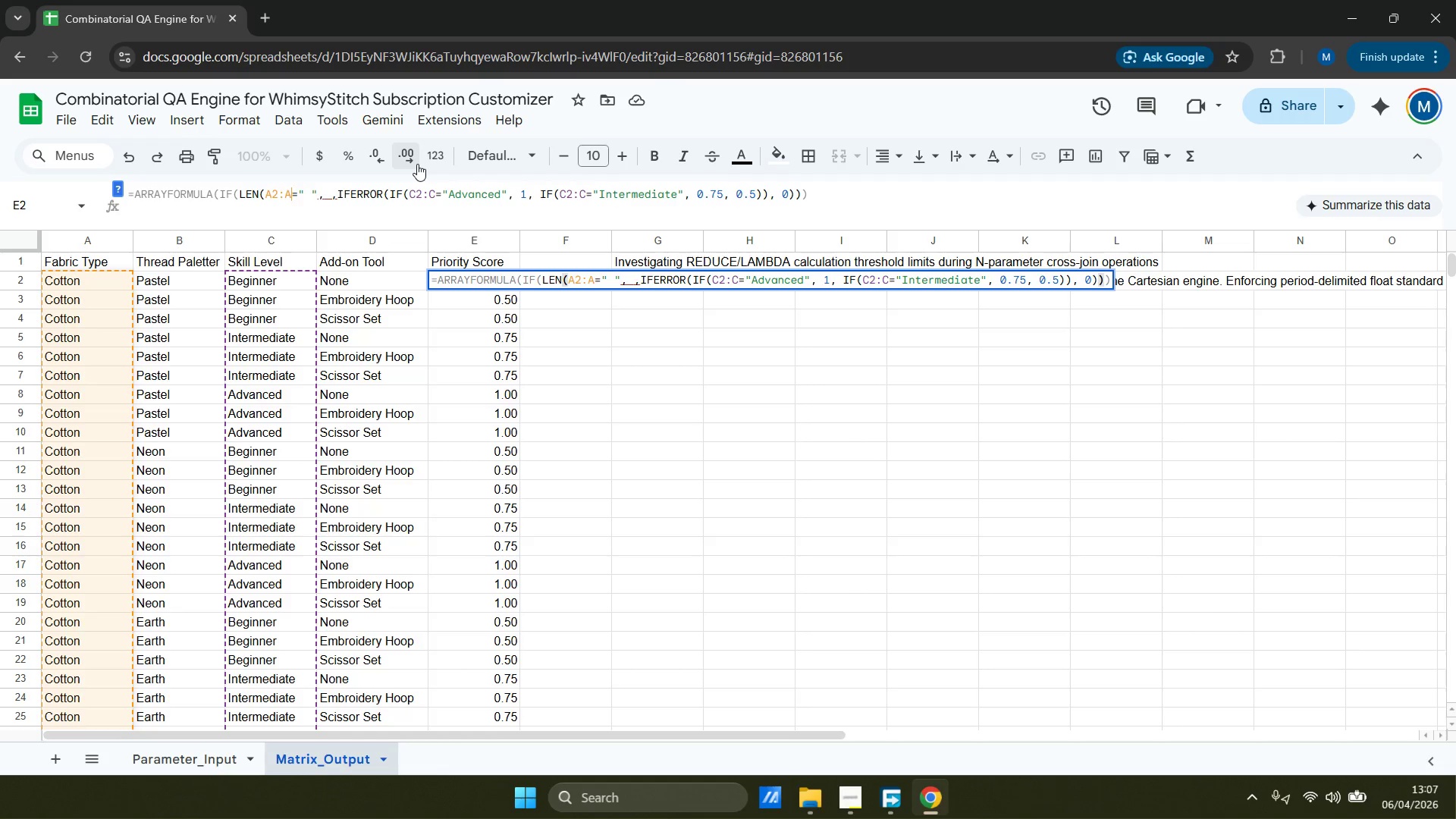 
key(Shift+0)
 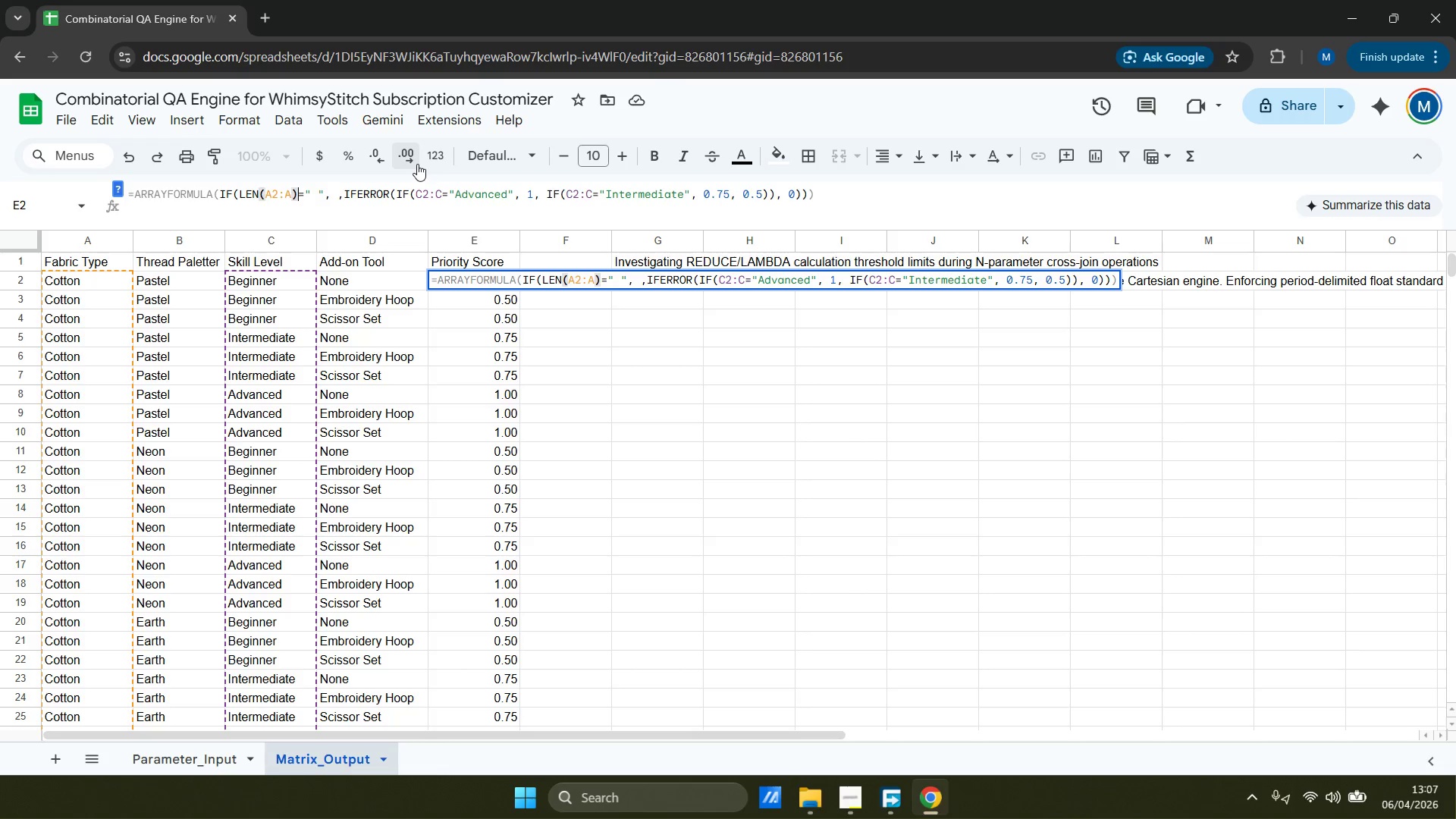 
key(ArrowRight)
 